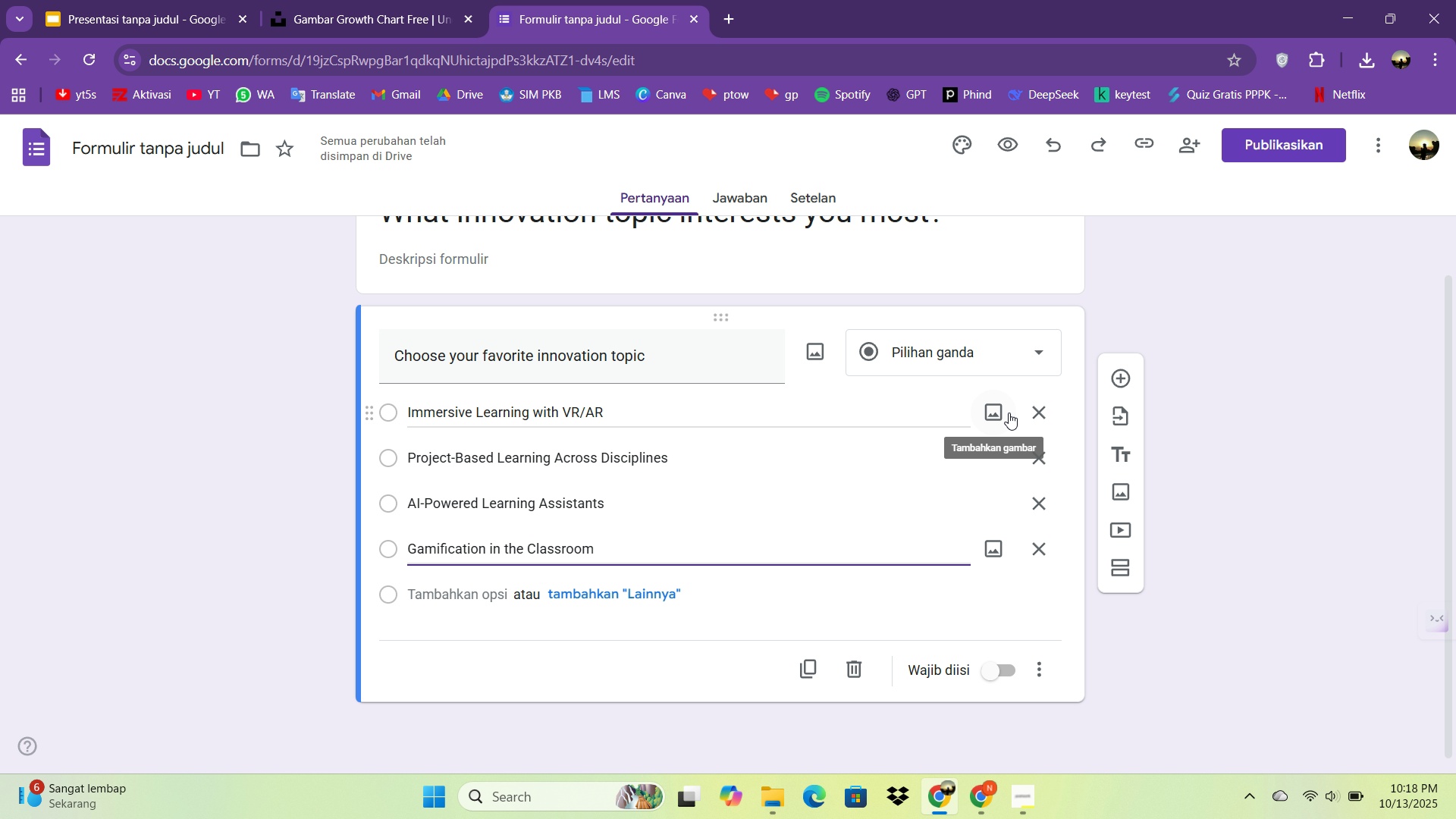 
scroll: coordinate [945, 649], scroll_direction: up, amount: 1.0
 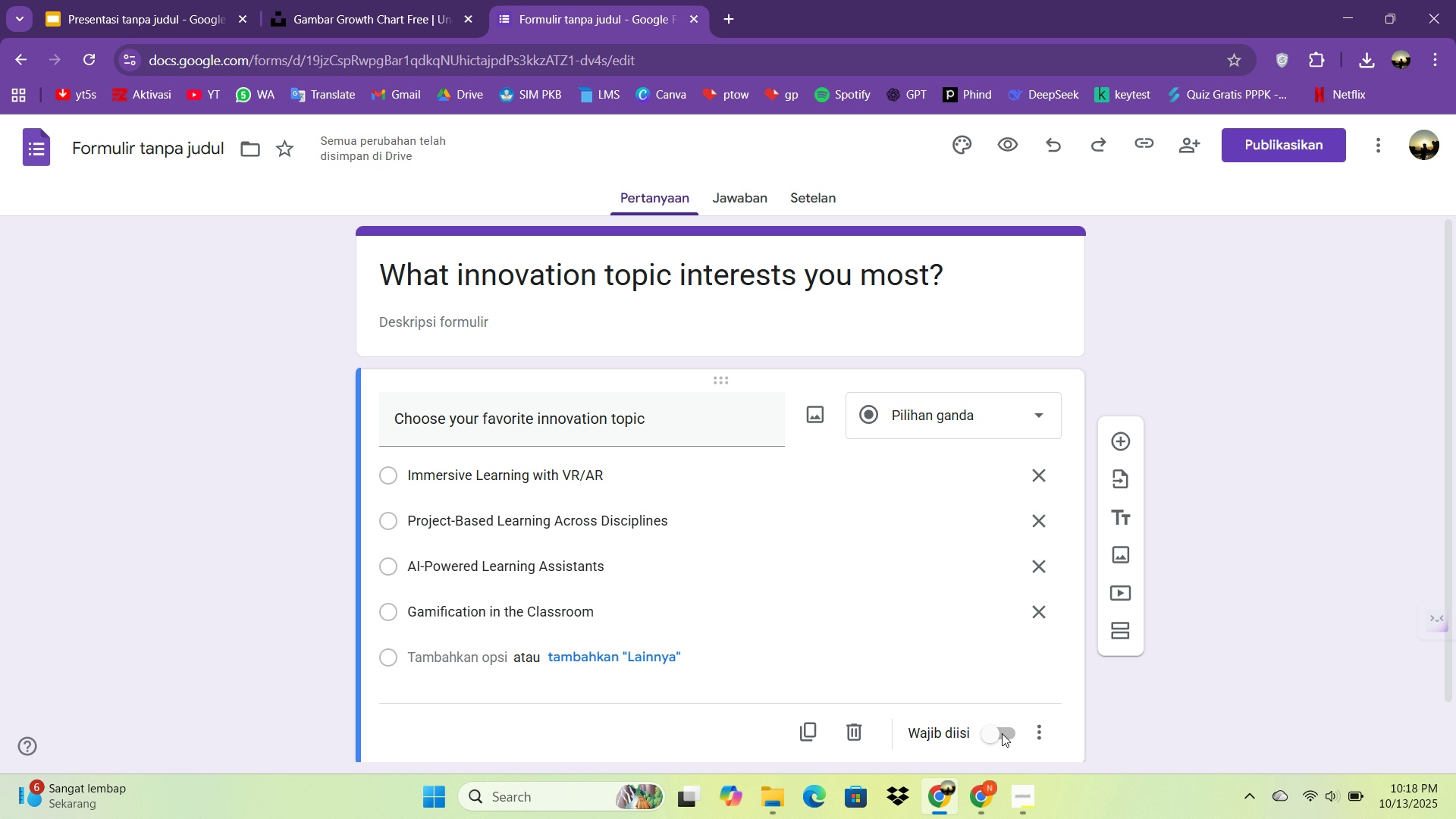 
left_click([1006, 733])
 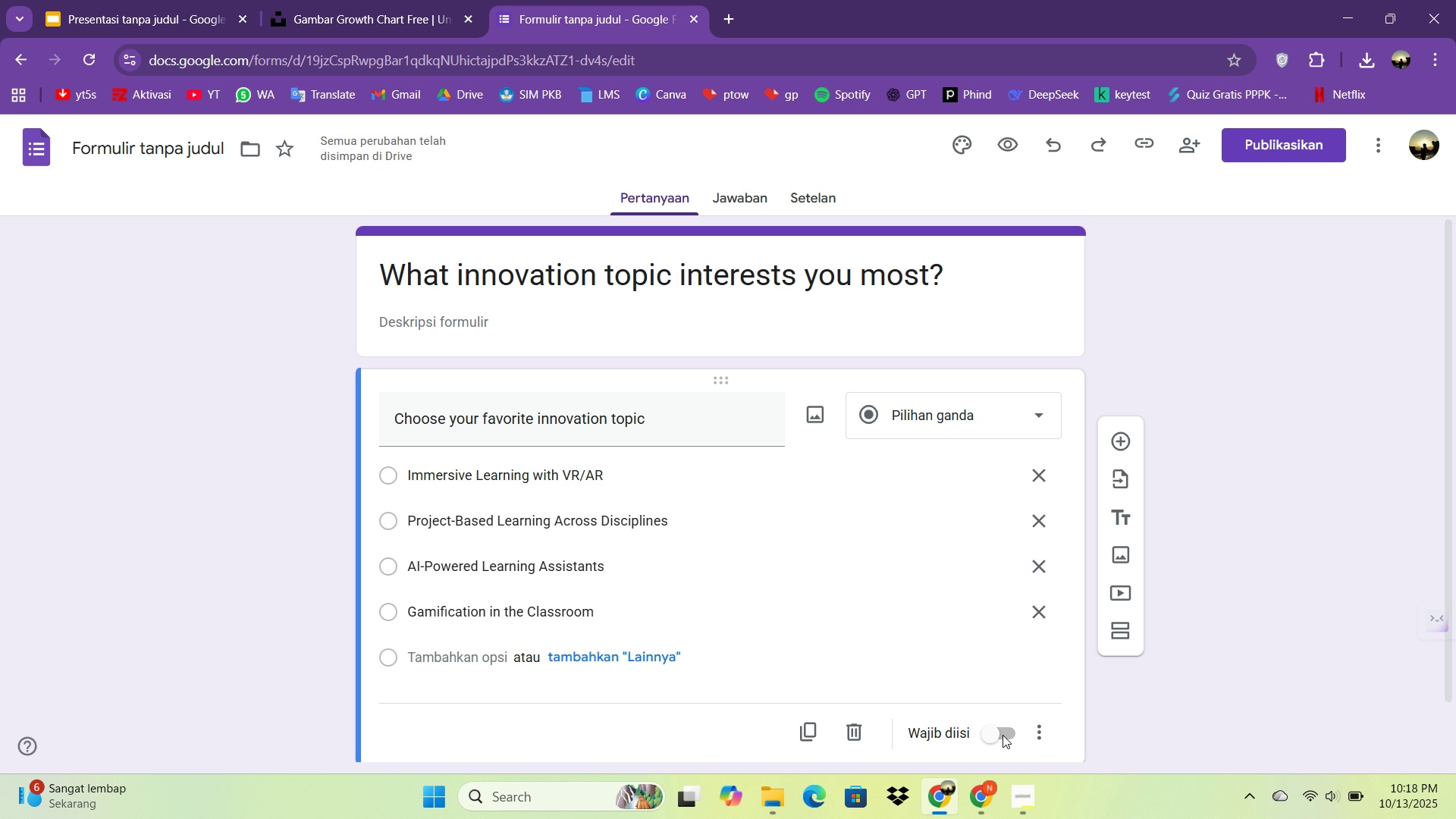 
double_click([1003, 735])
 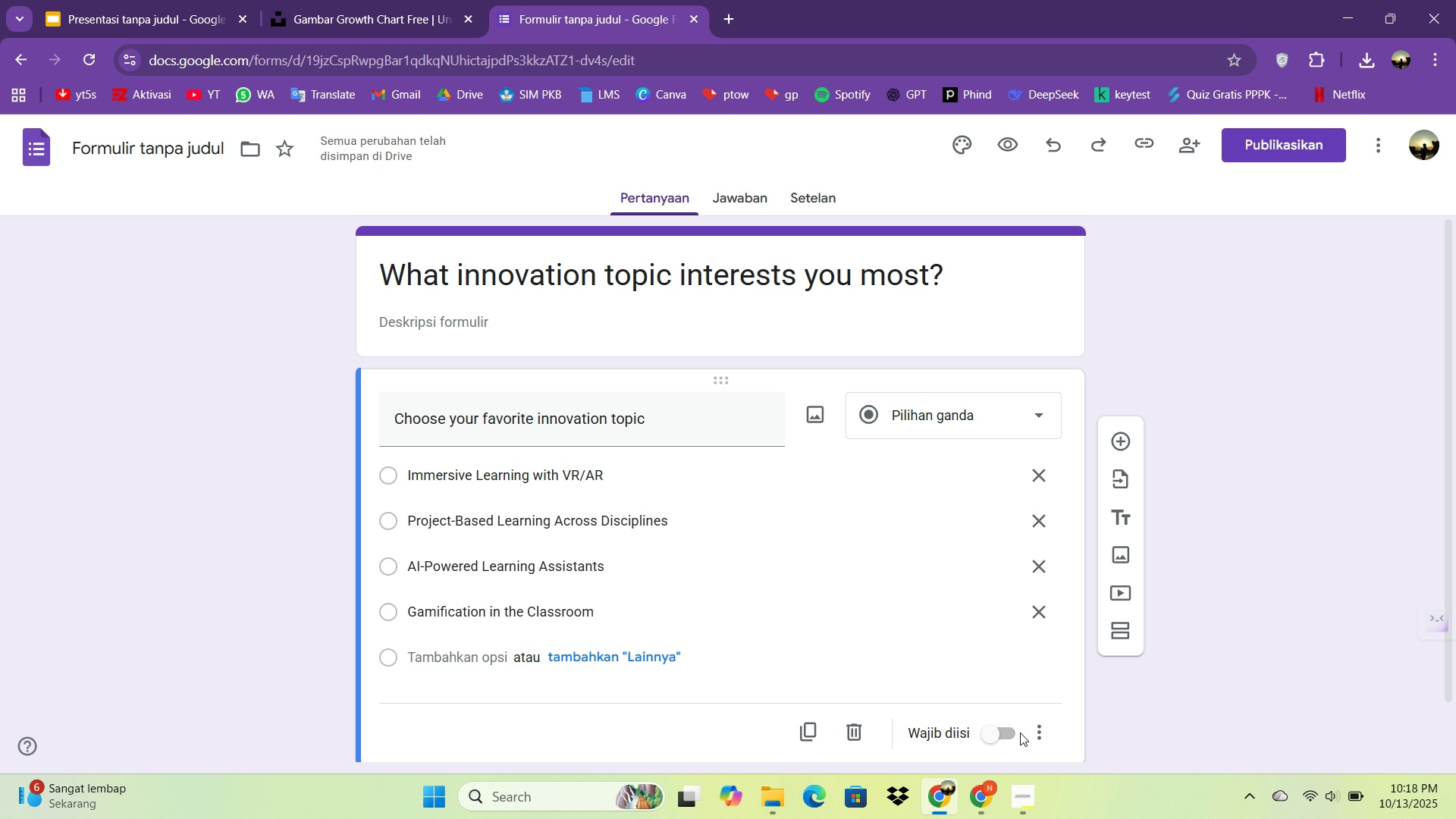 
triple_click([1016, 733])
 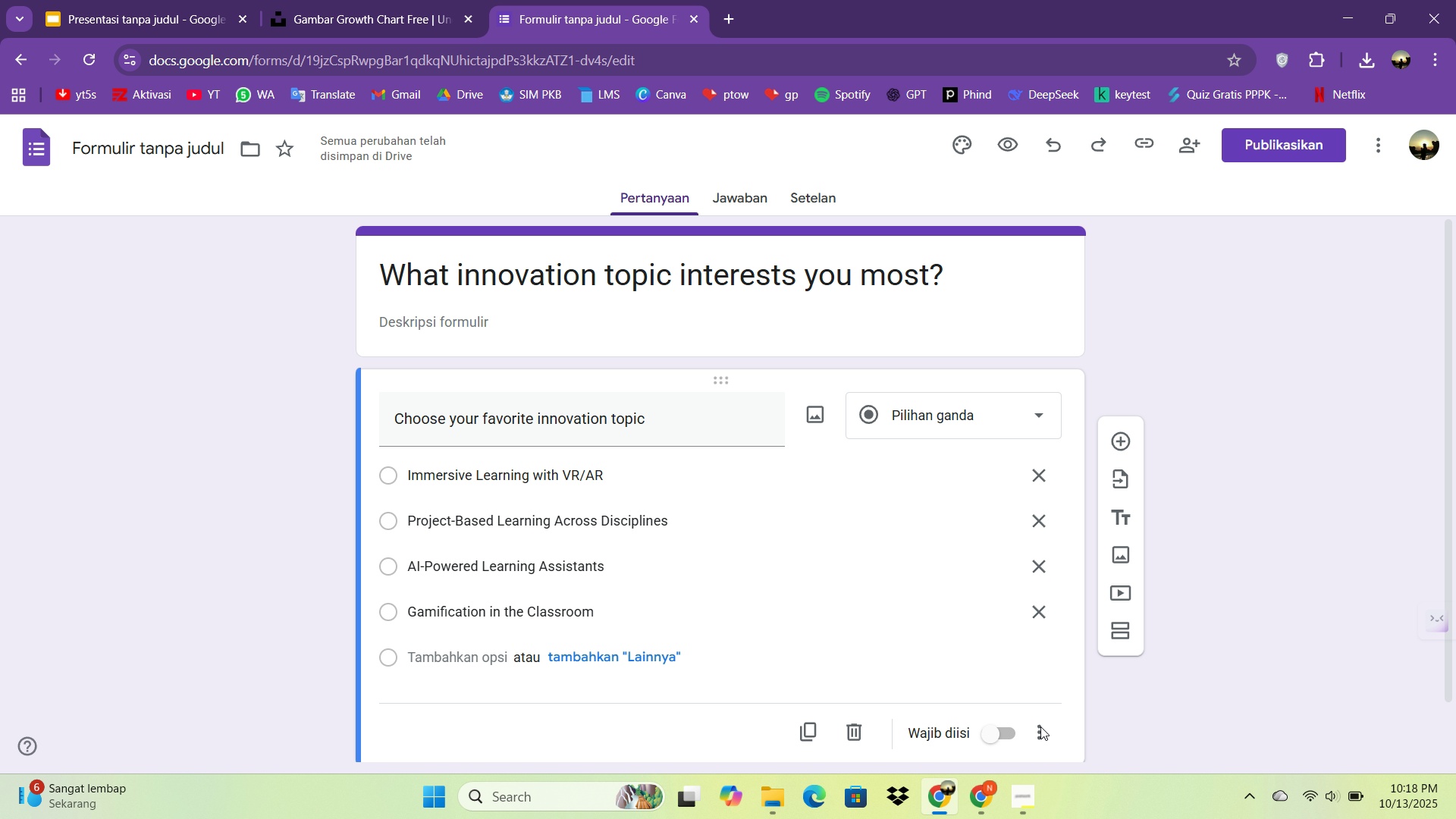 
triple_click([1047, 726])
 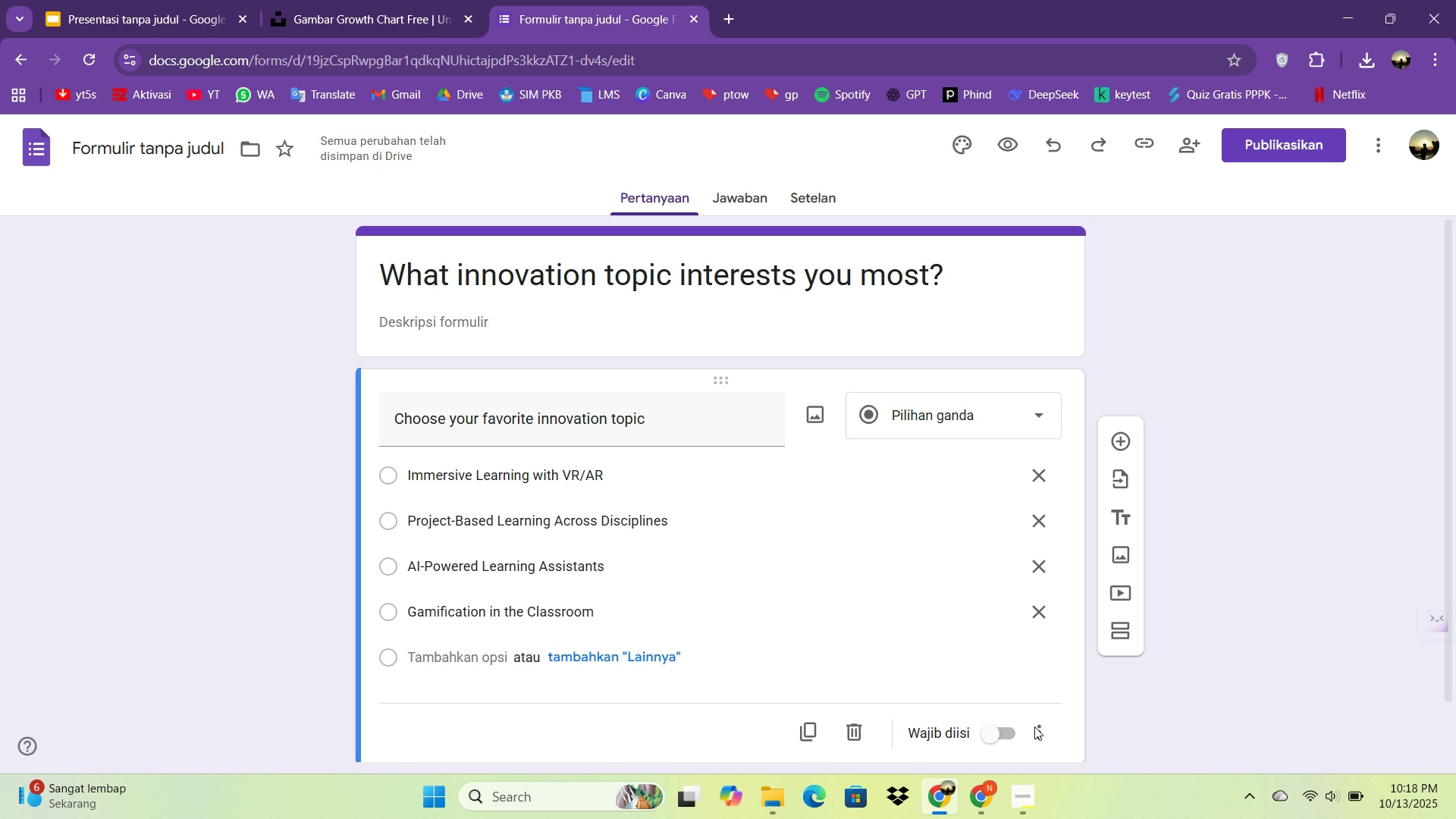 
triple_click([1035, 726])
 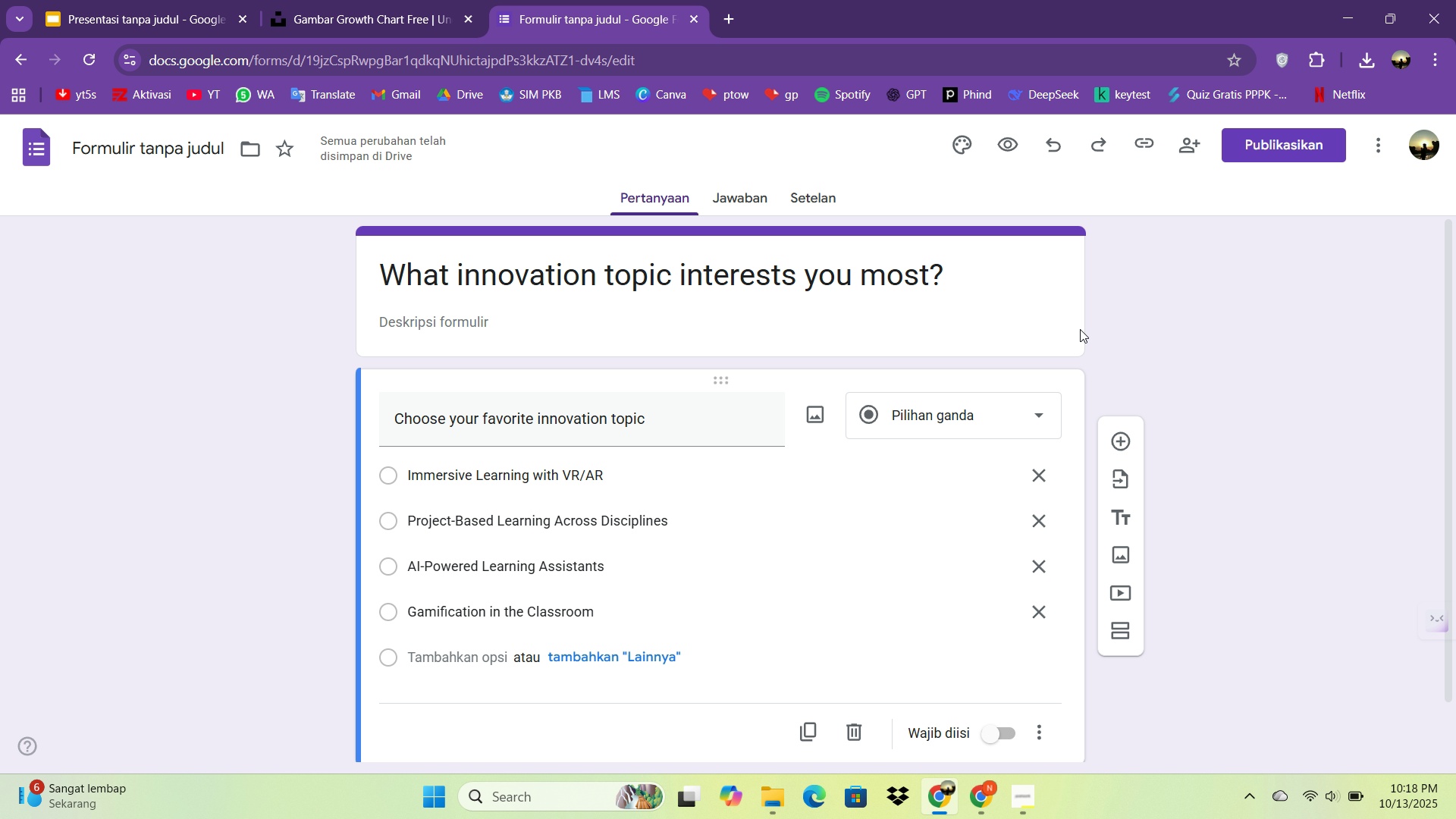 
scroll: coordinate [1087, 332], scroll_direction: down, amount: 4.0
 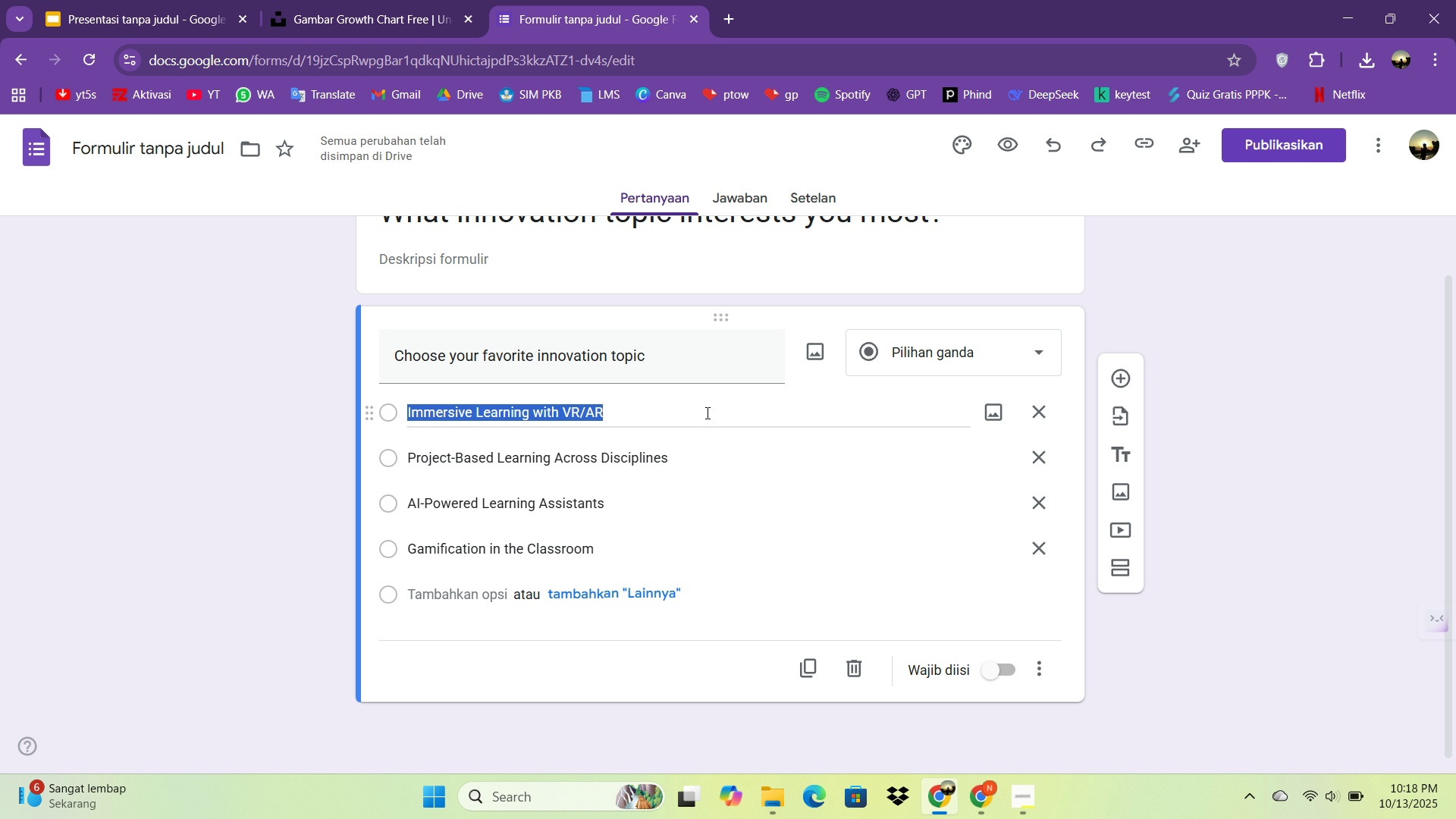 
left_click([706, 413])
 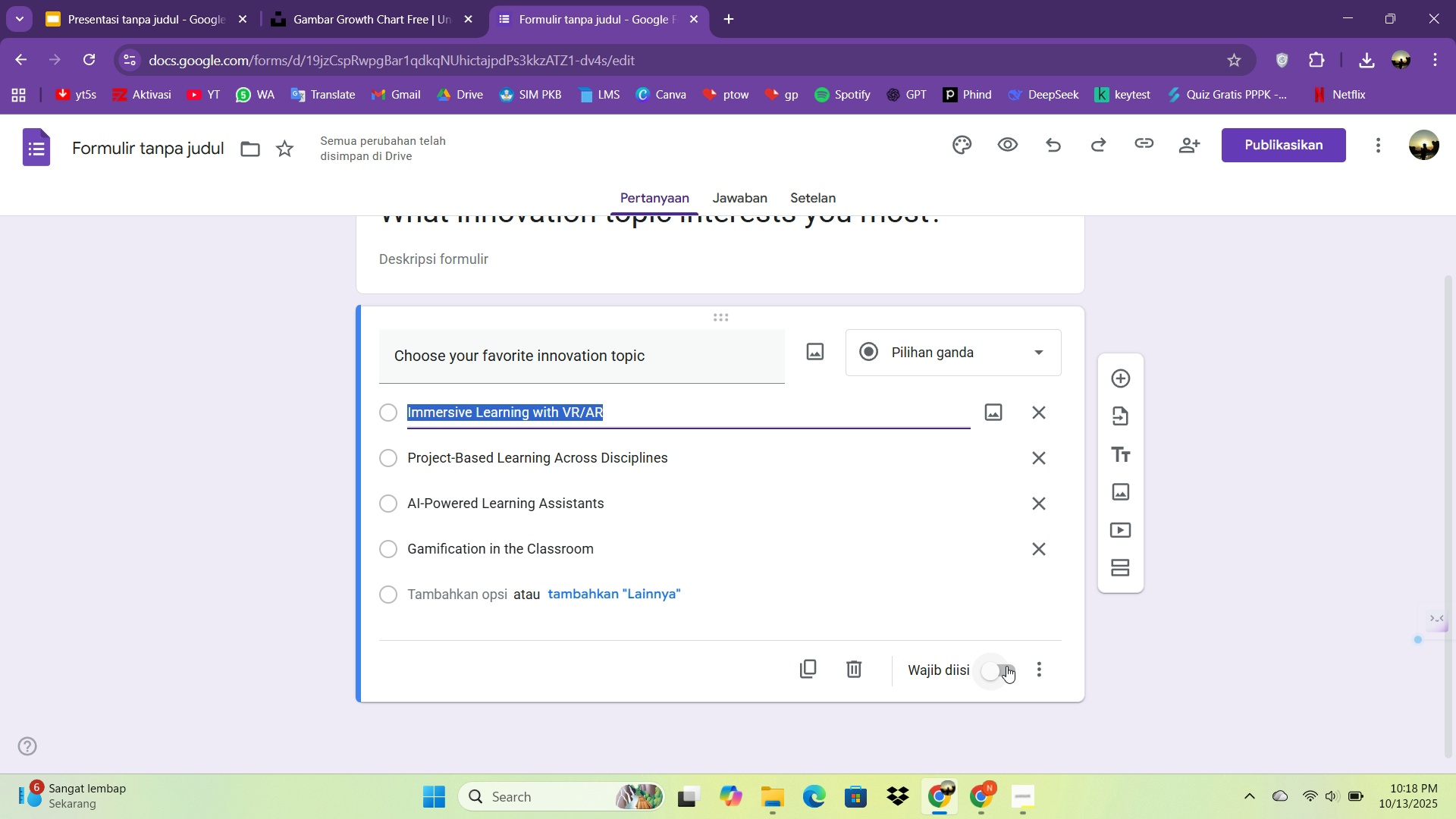 
left_click([1003, 671])
 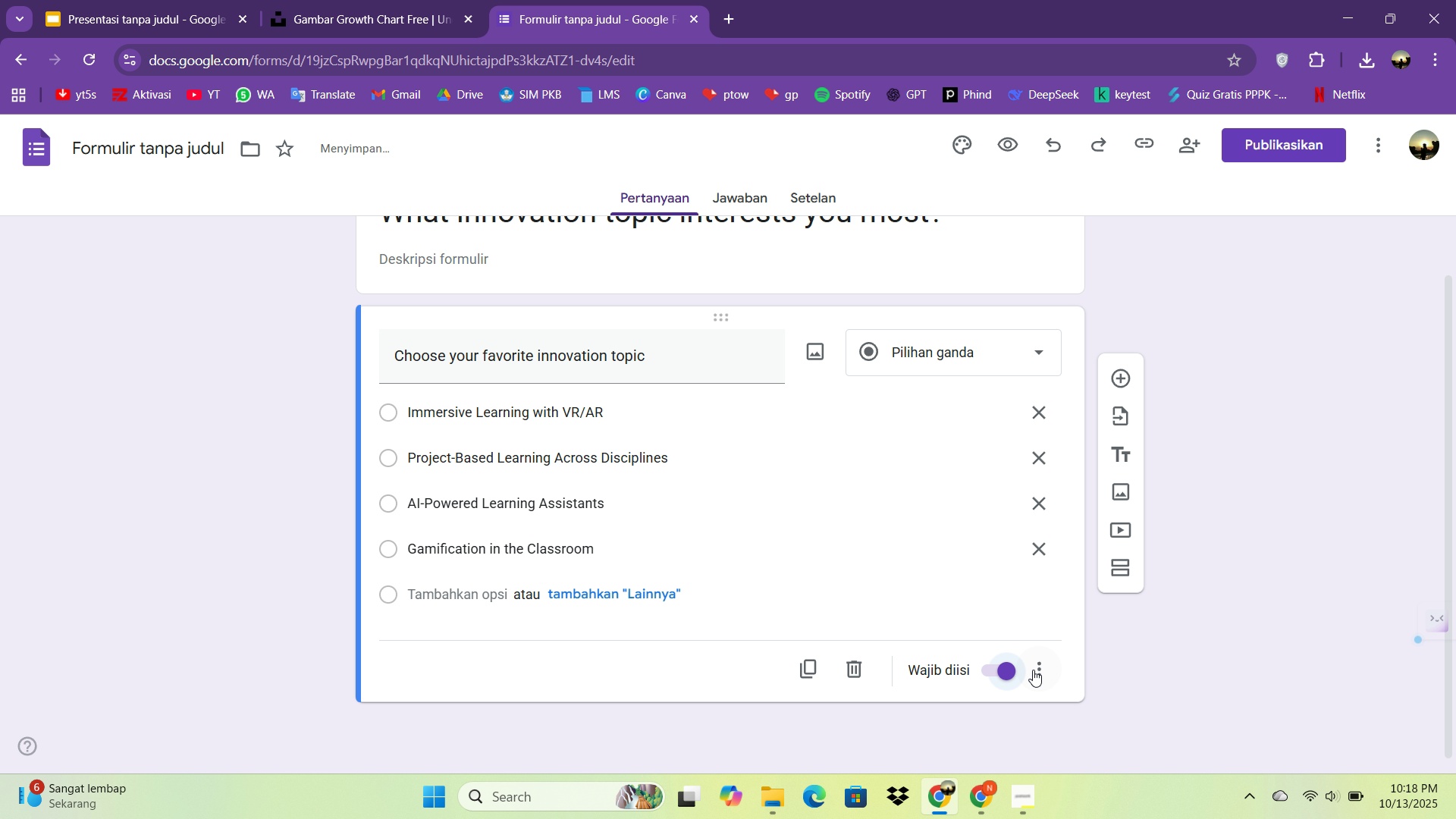 
left_click([1033, 670])
 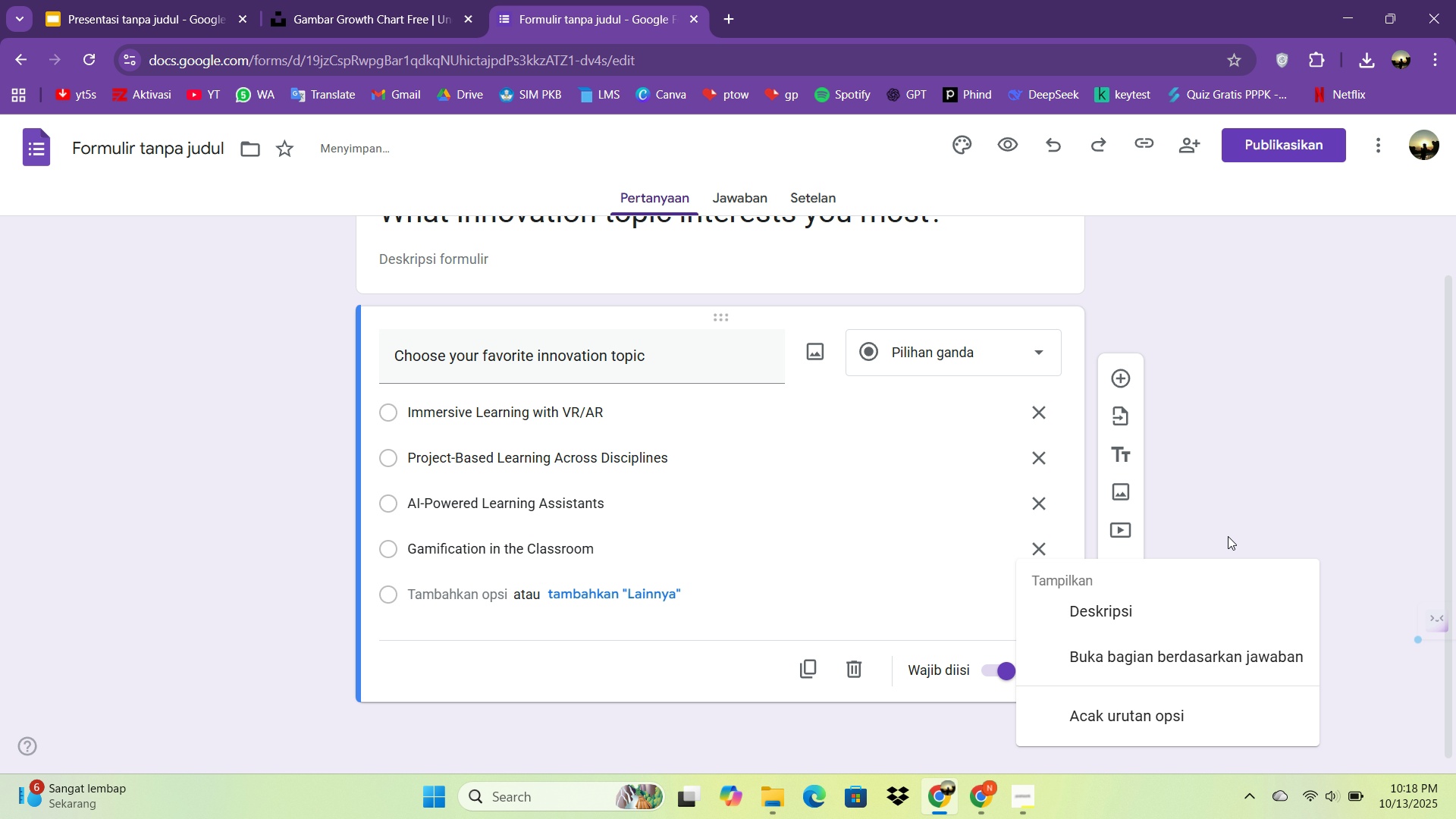 
left_click([1230, 534])
 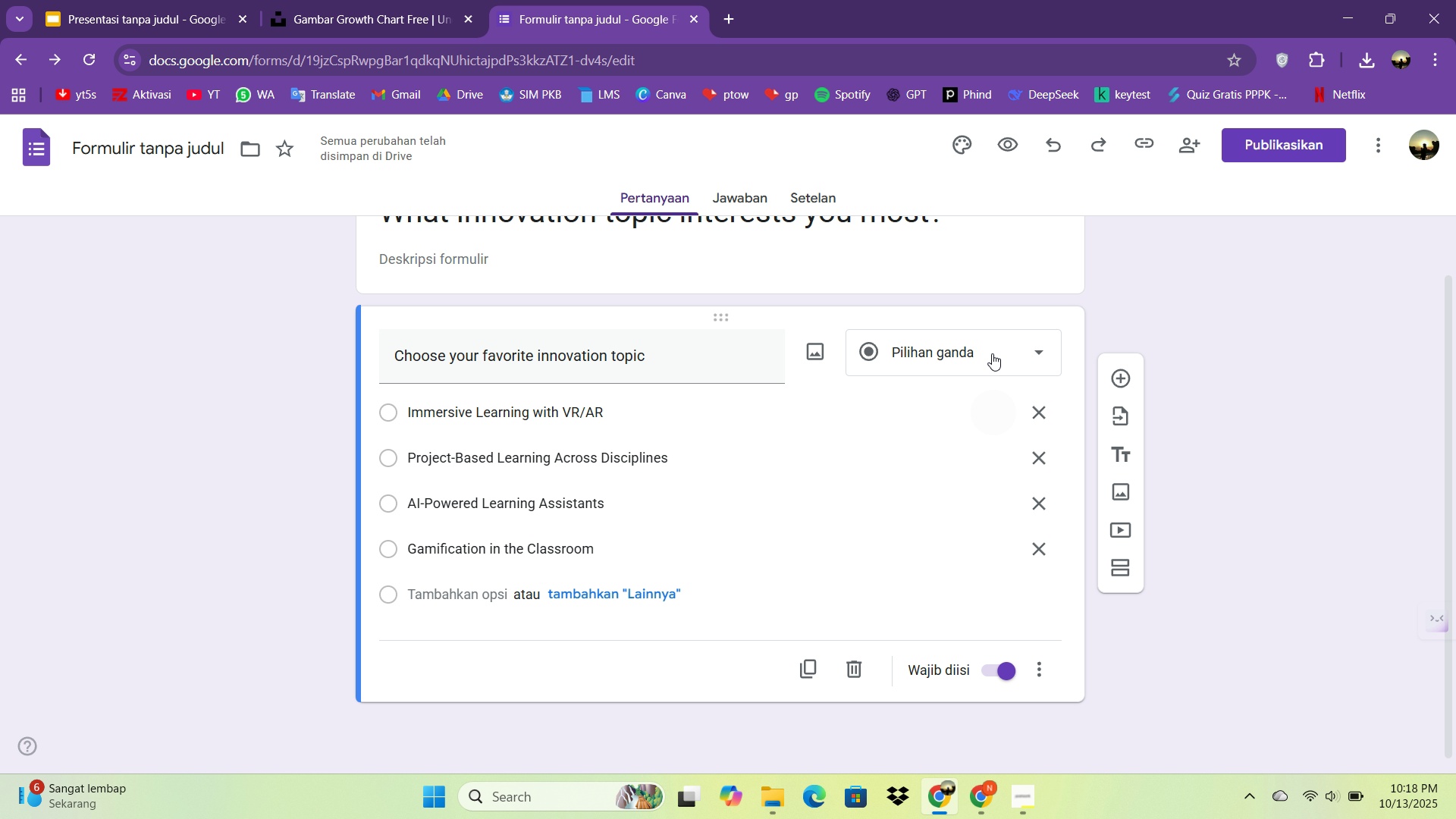 
scroll: coordinate [806, 325], scroll_direction: up, amount: 3.0
 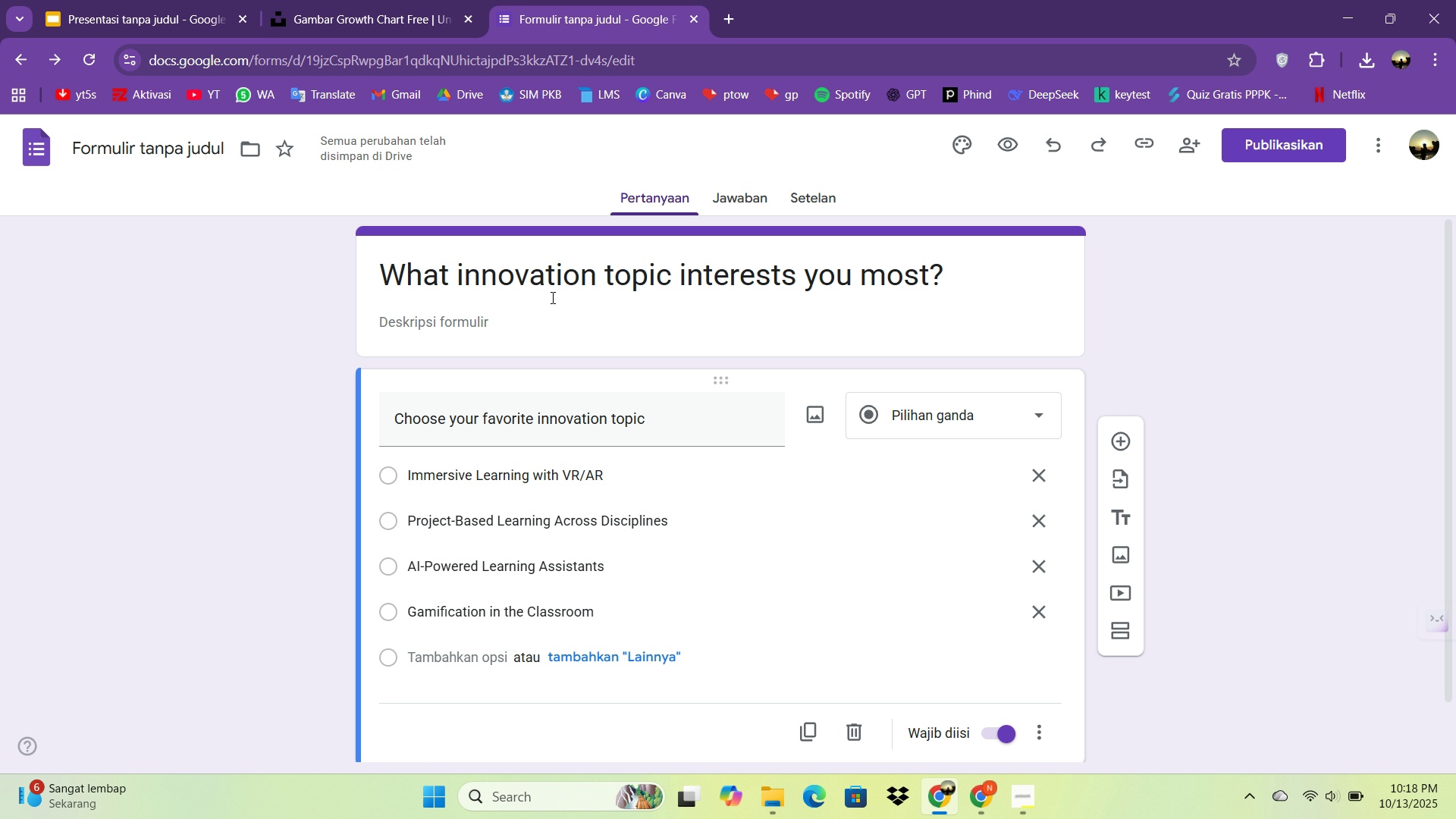 
left_click([551, 297])
 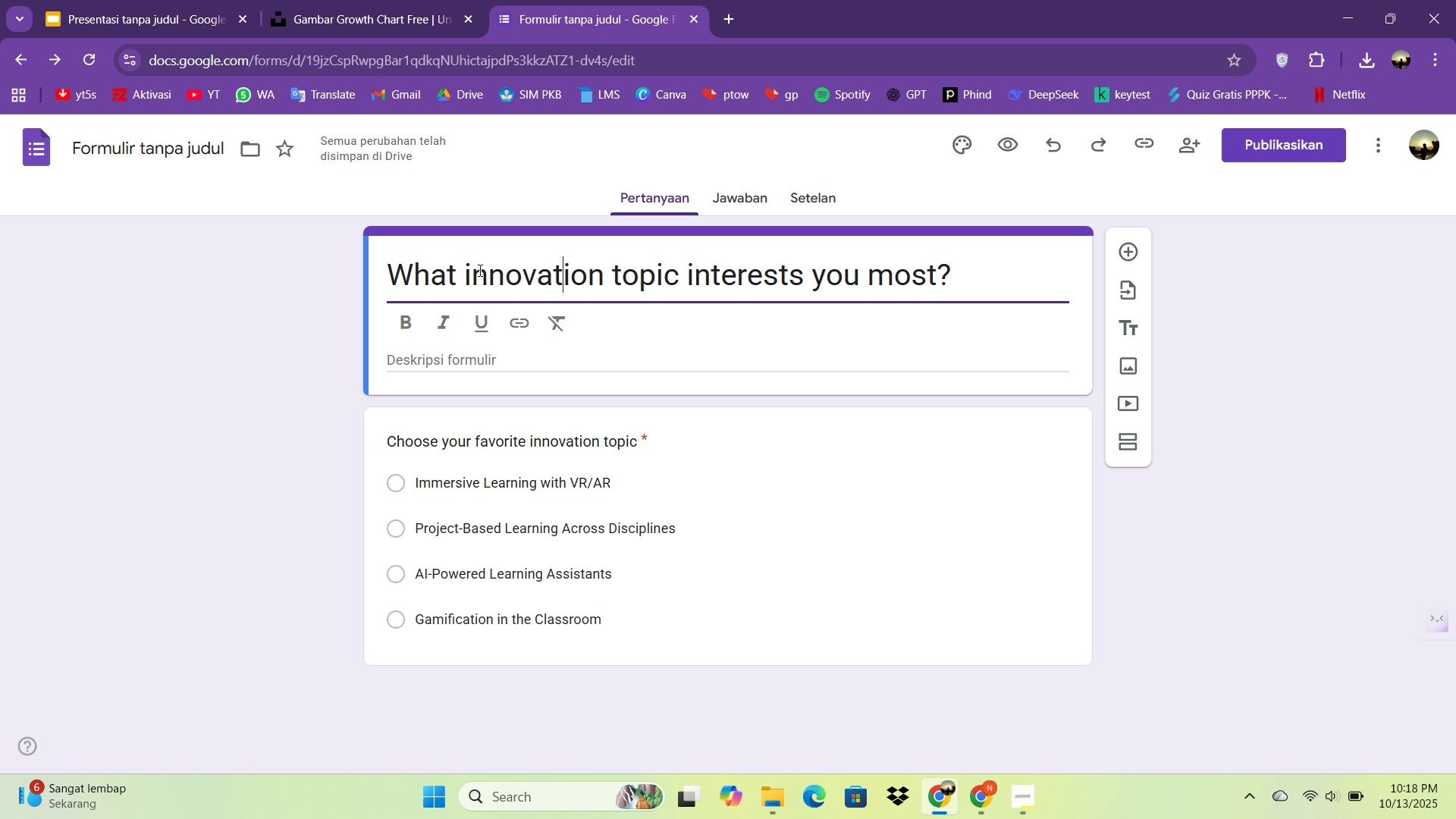 
key(Control+A)
 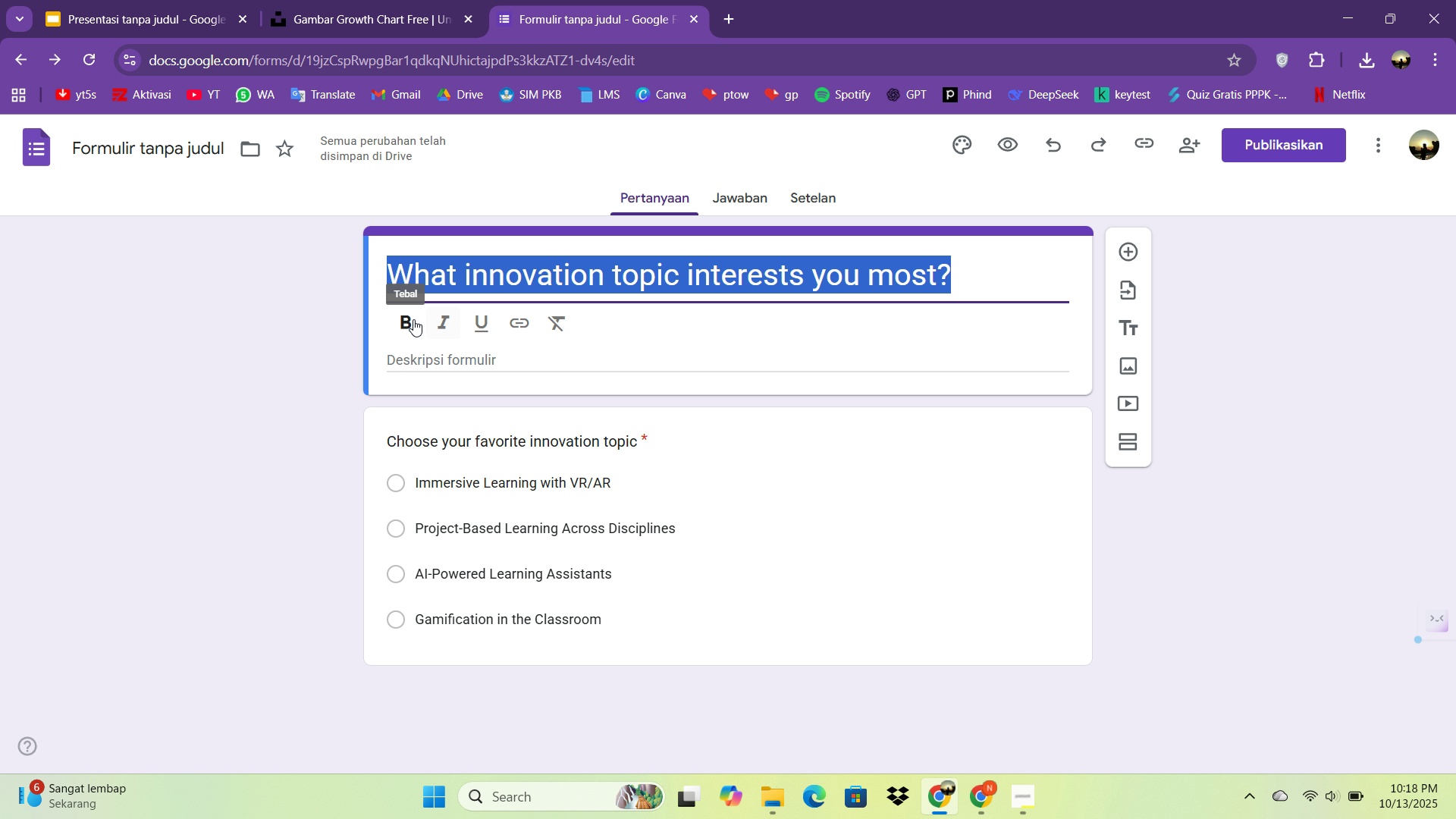 
double_click([412, 319])
 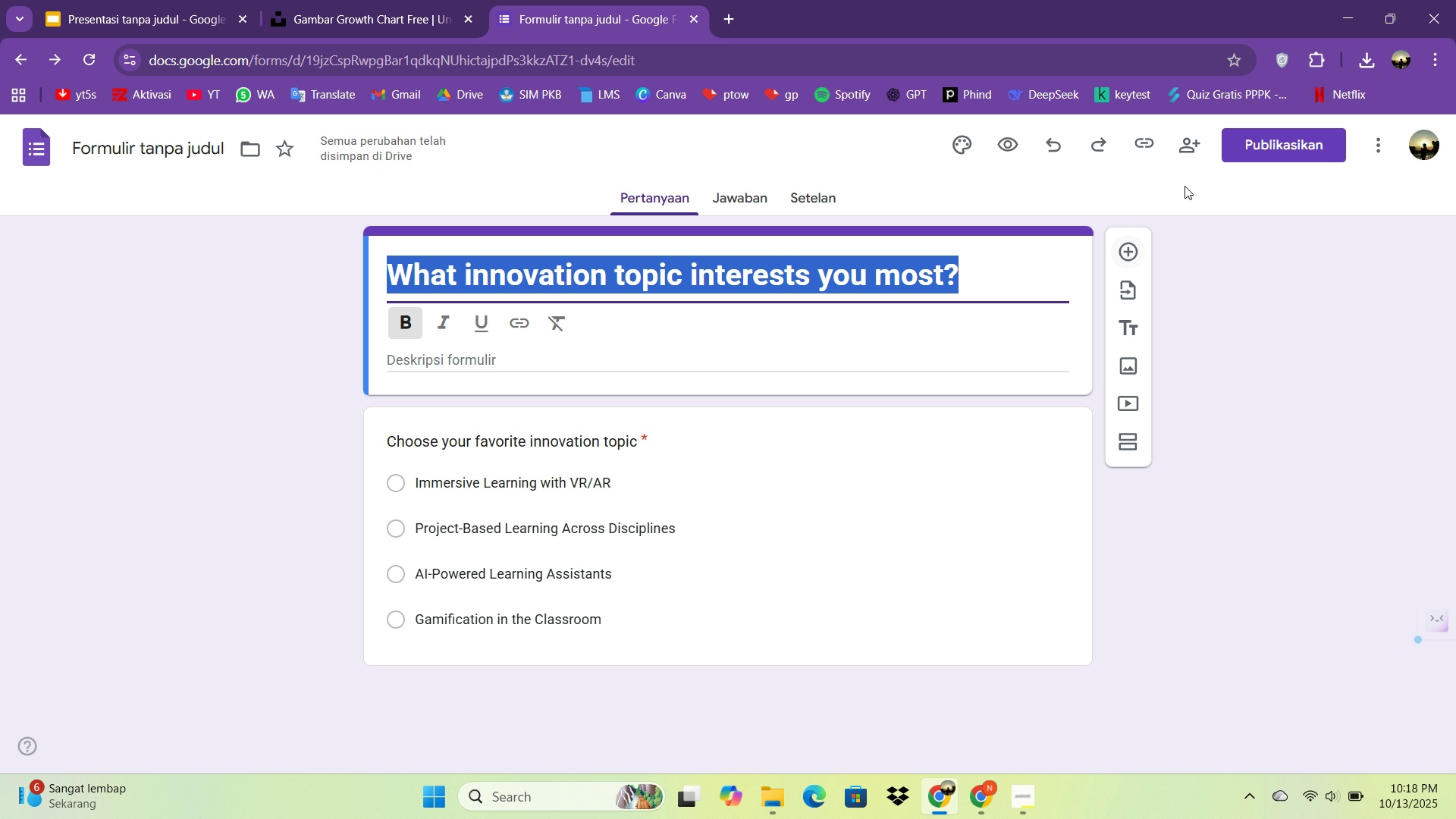 
double_click([1183, 146])
 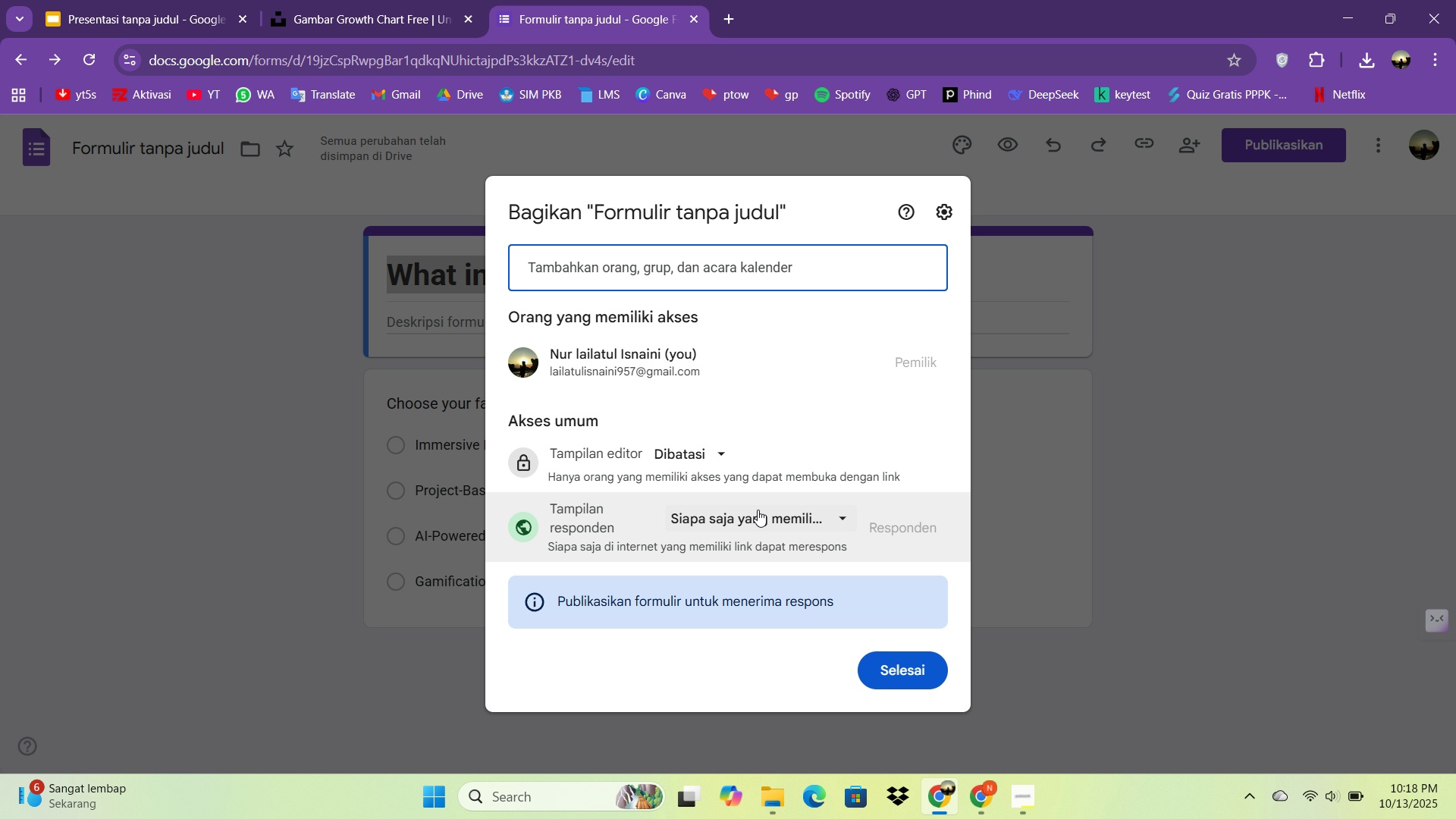 
mouse_move([805, 519])
 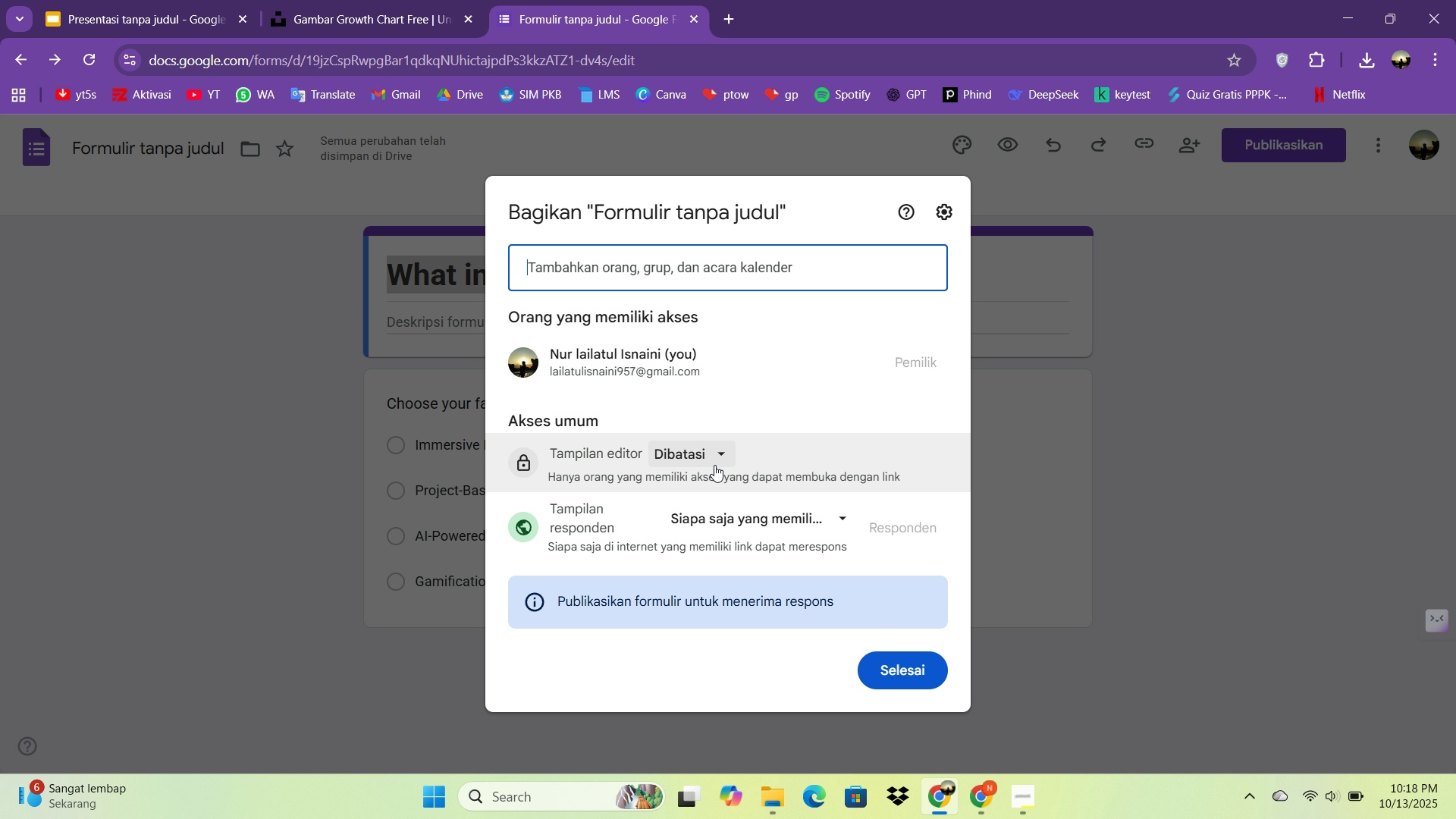 
double_click([714, 464])
 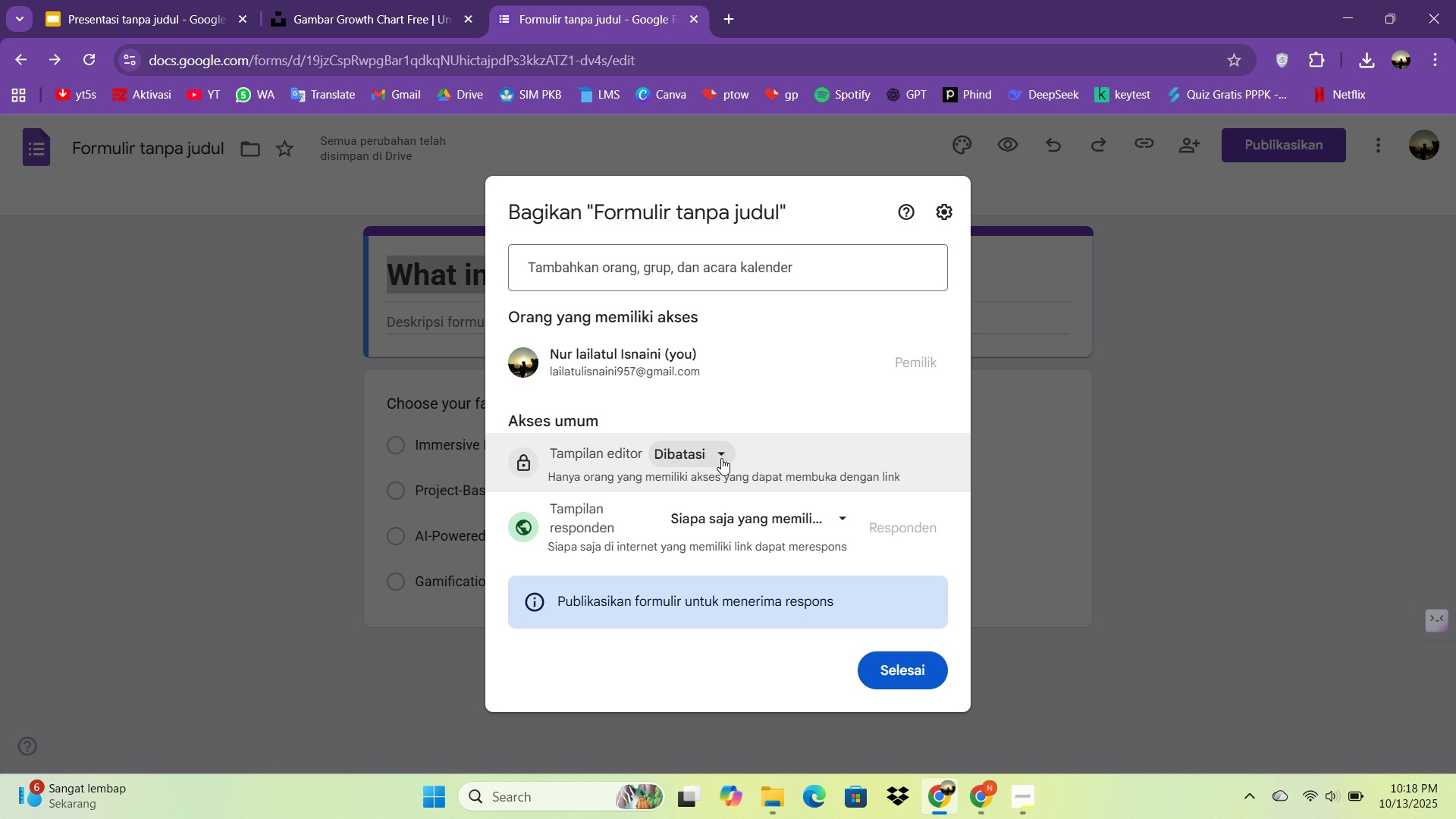 
left_click([721, 458])
 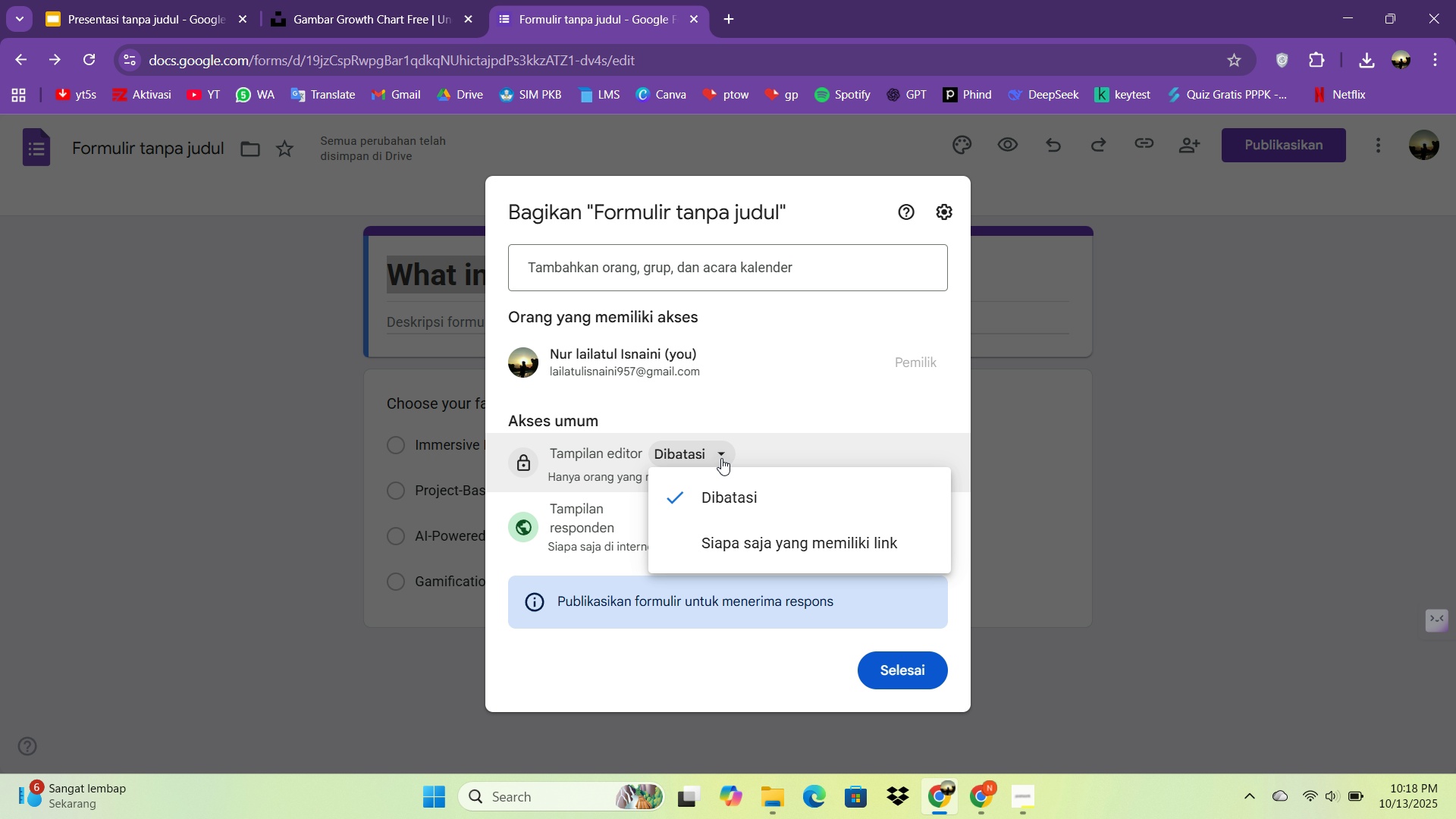 
left_click([721, 458])
 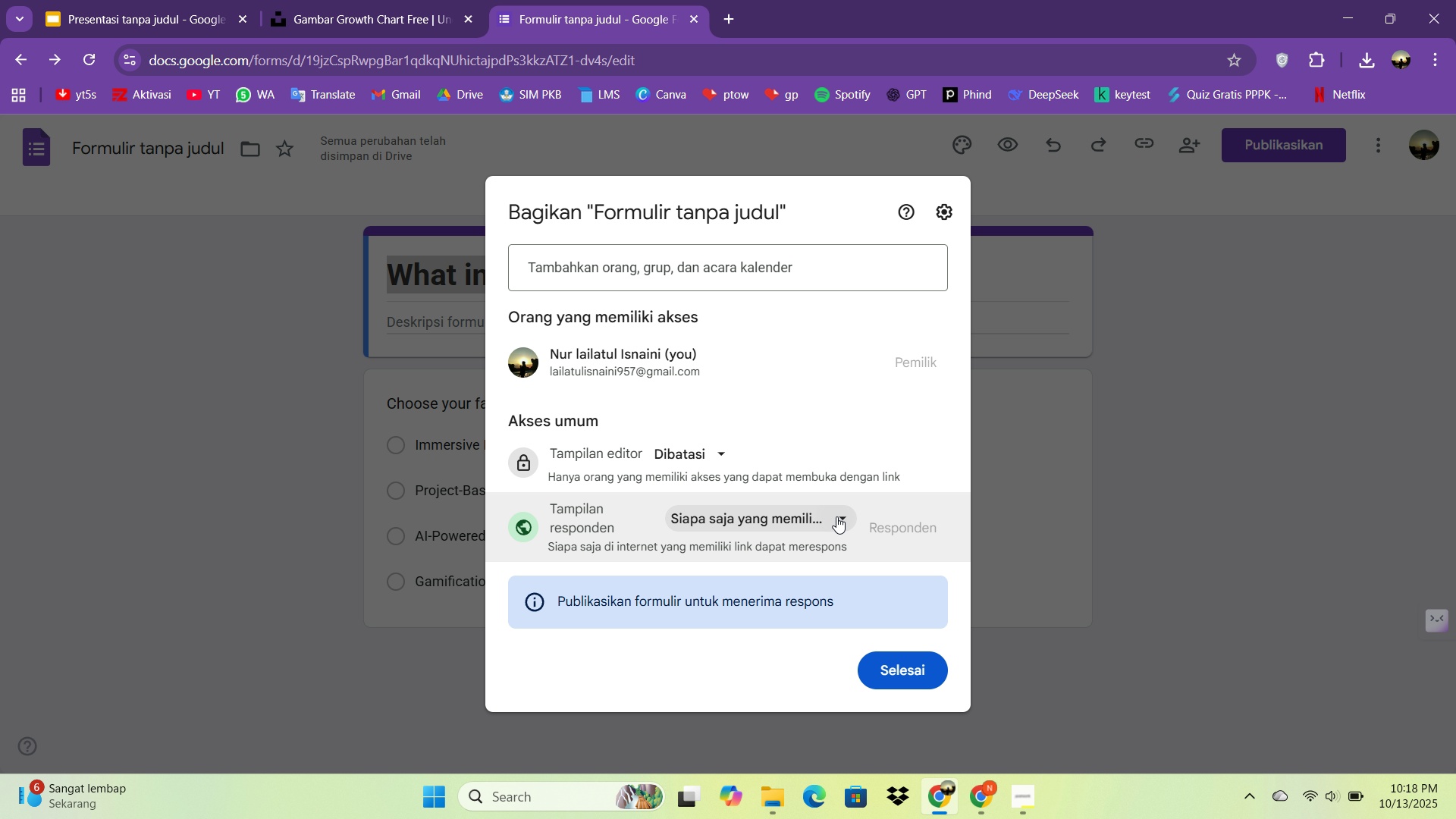 
left_click([836, 516])
 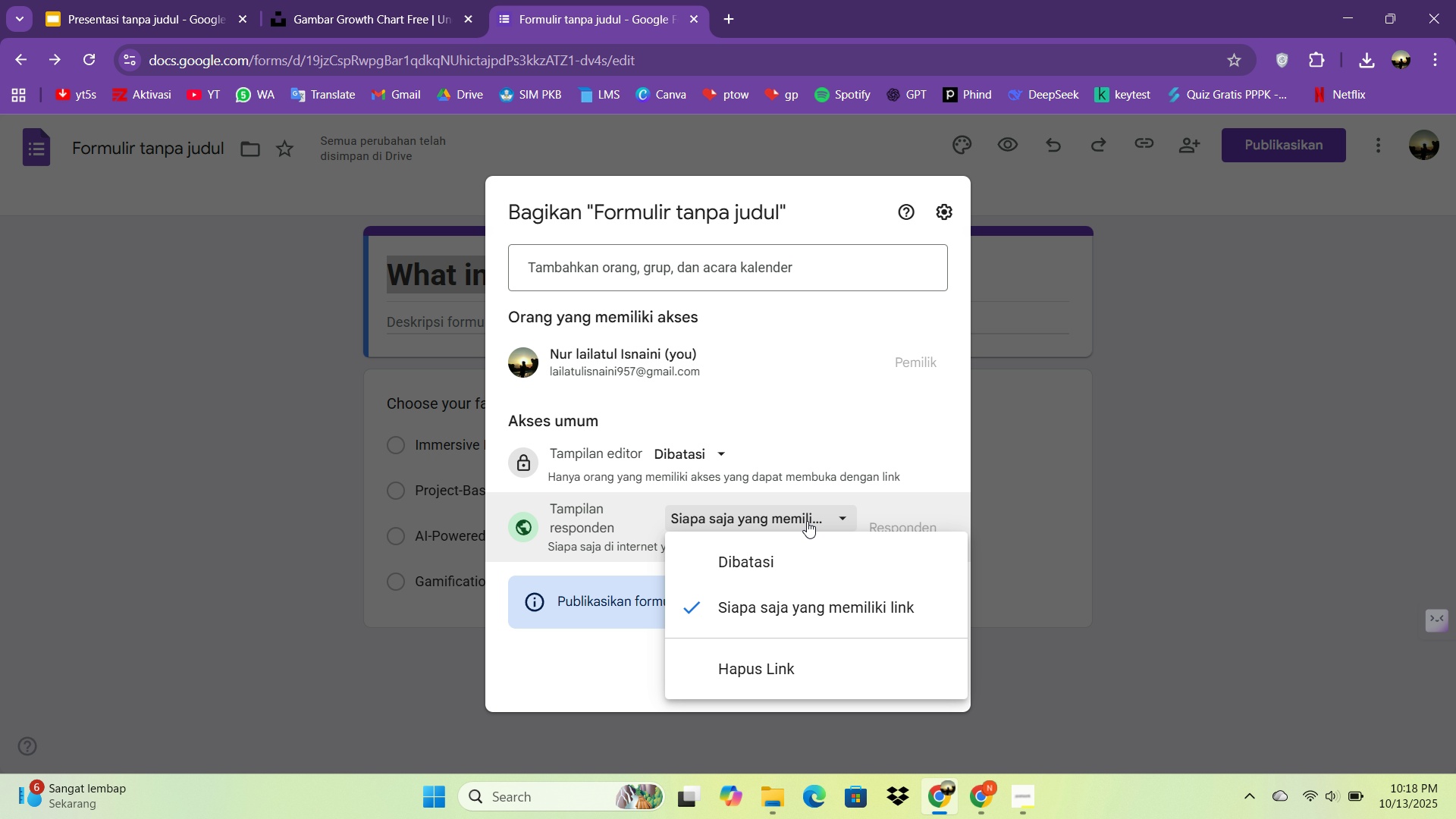 
left_click([814, 521])
 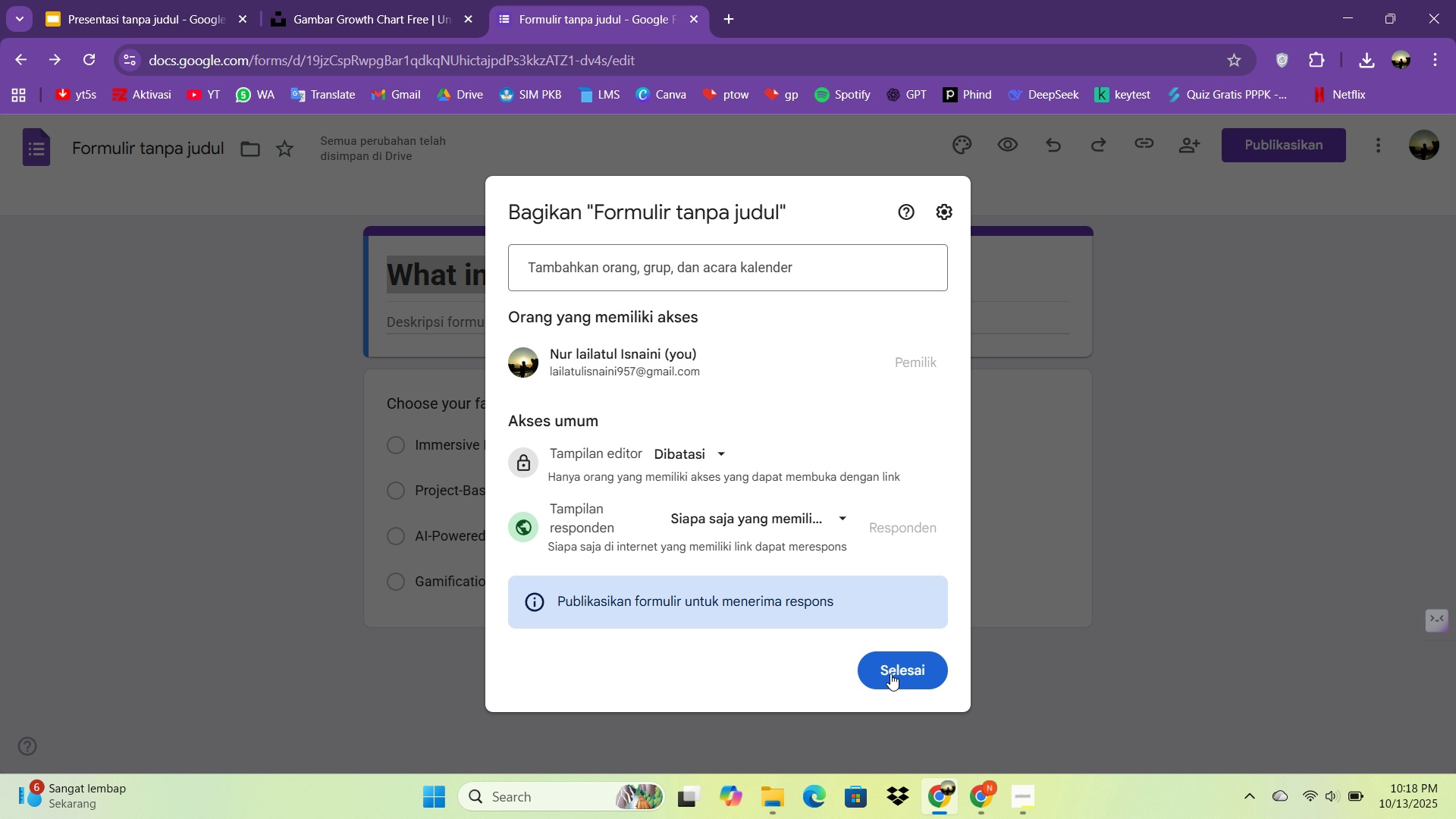 
left_click([890, 673])
 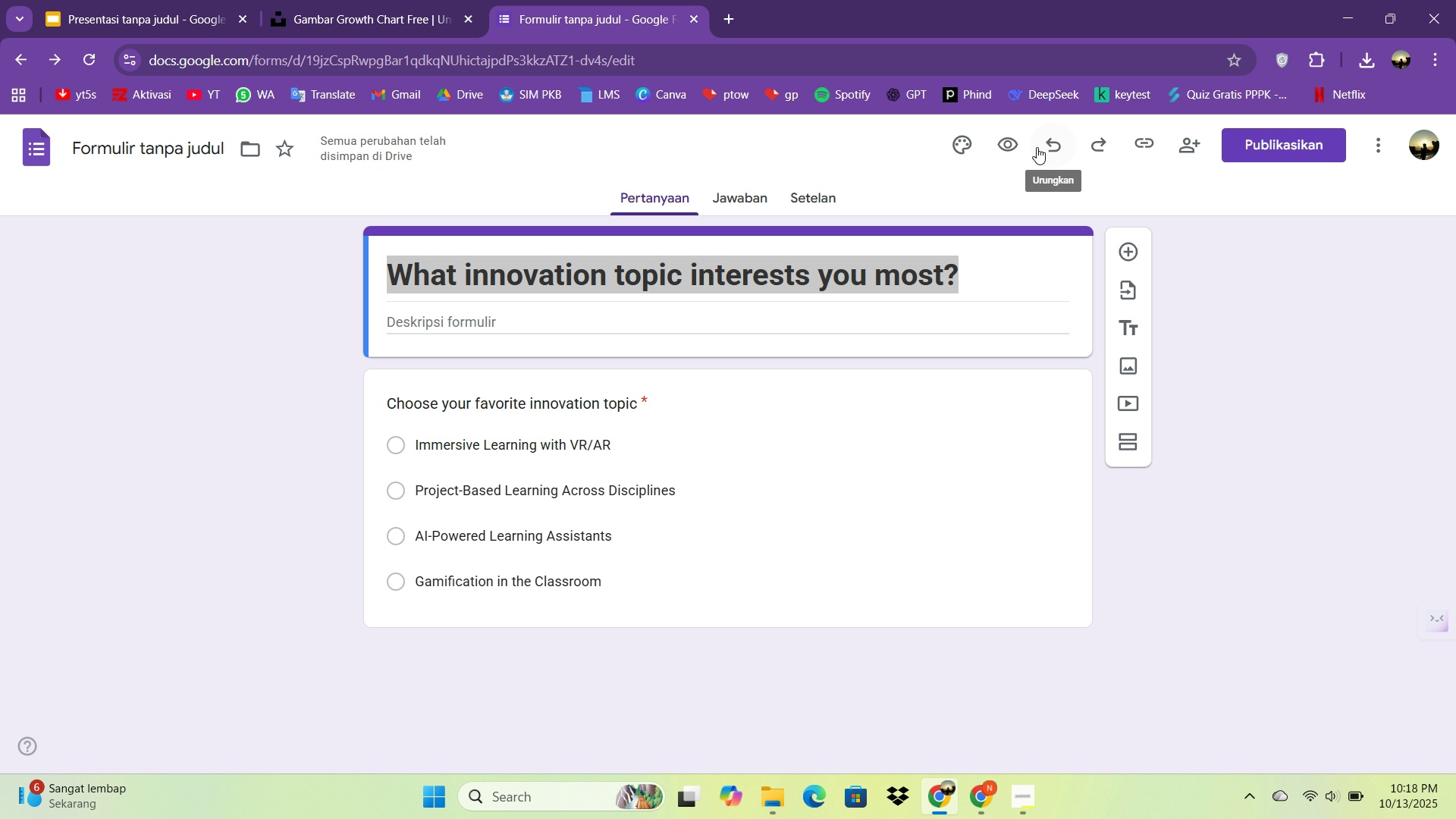 
left_click([962, 151])
 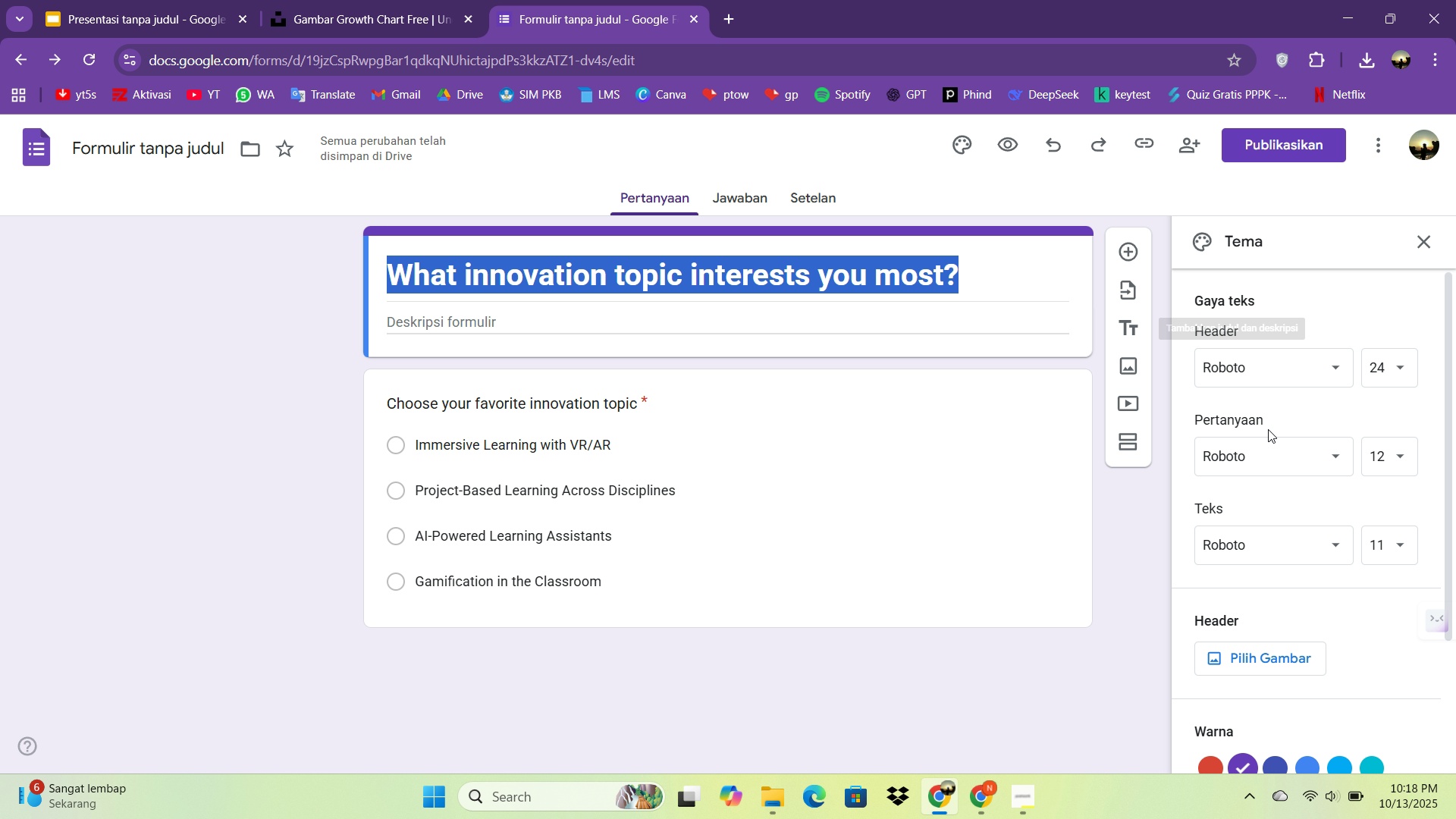 
scroll: coordinate [1219, 587], scroll_direction: down, amount: 2.0
 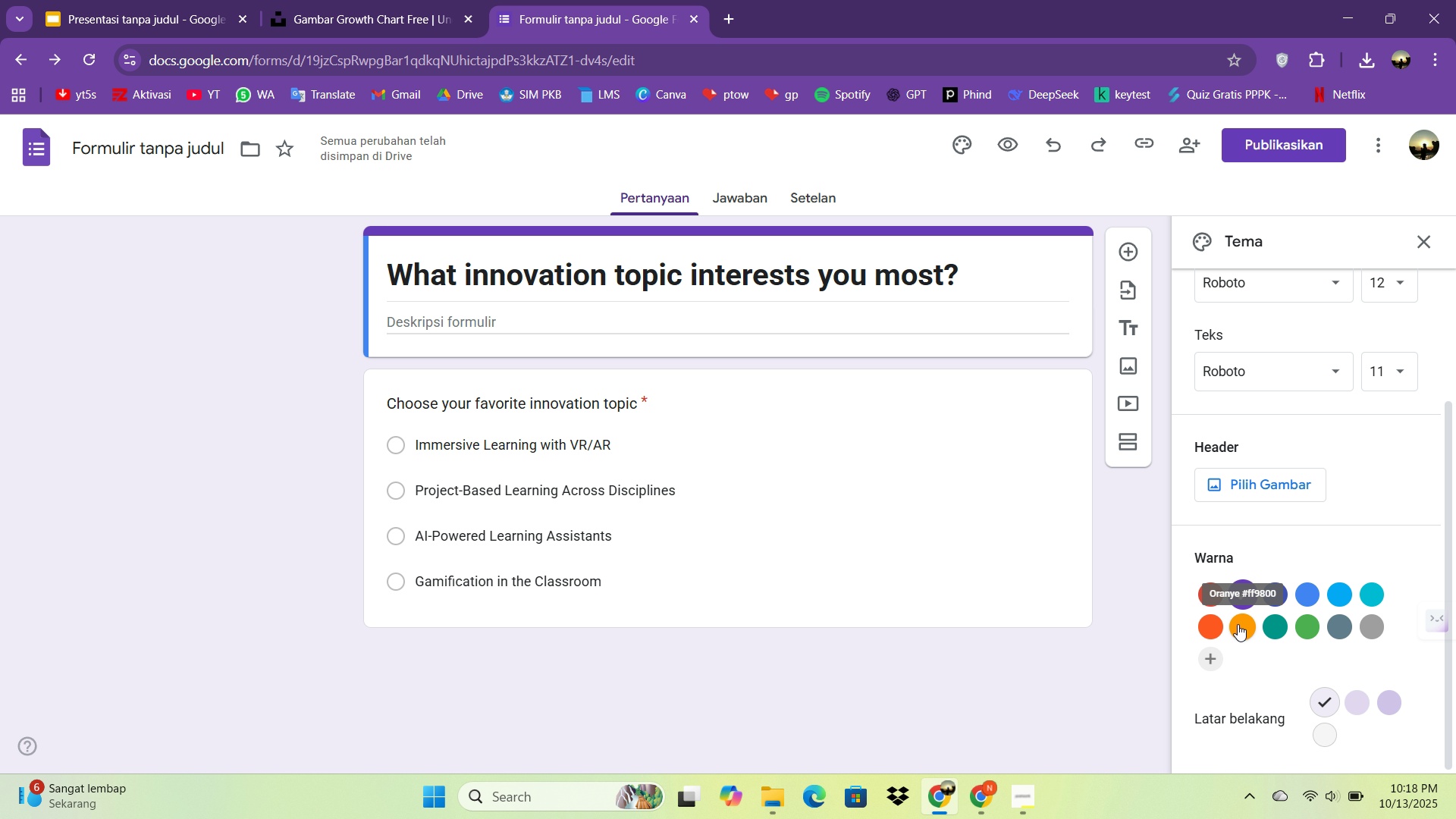 
left_click([1238, 624])
 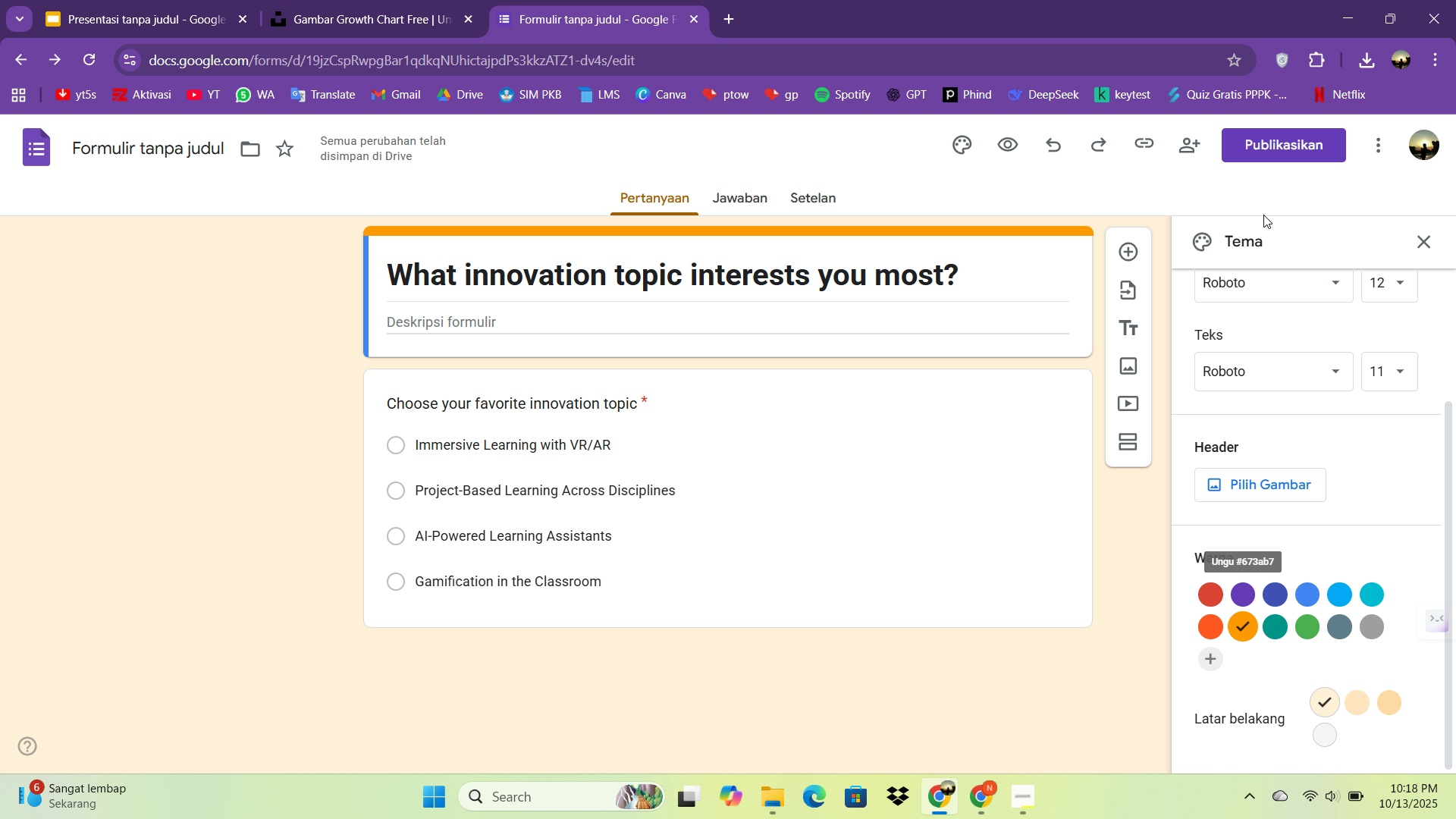 
scroll: coordinate [1282, 327], scroll_direction: up, amount: 8.0
 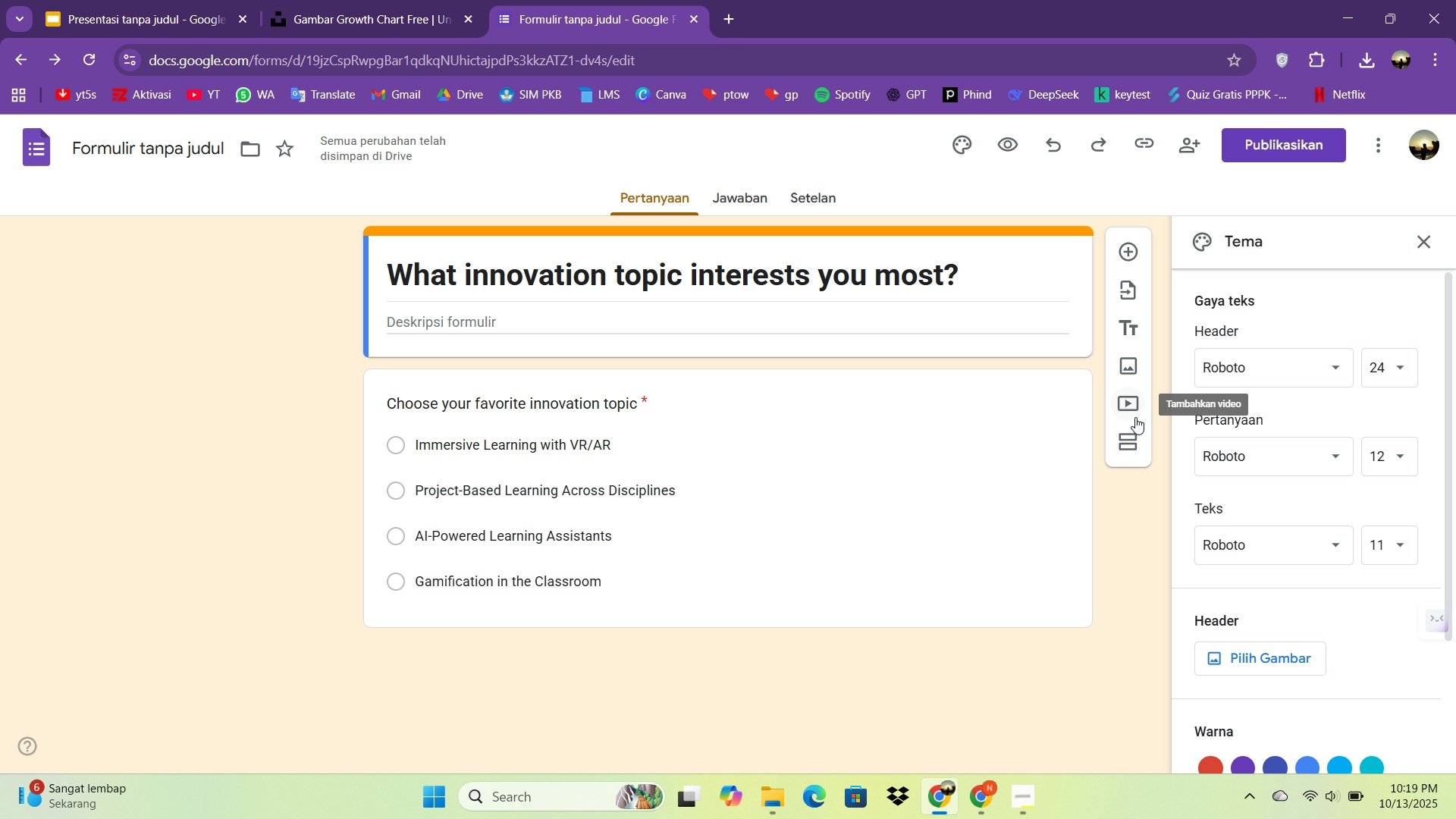 
left_click([1136, 494])
 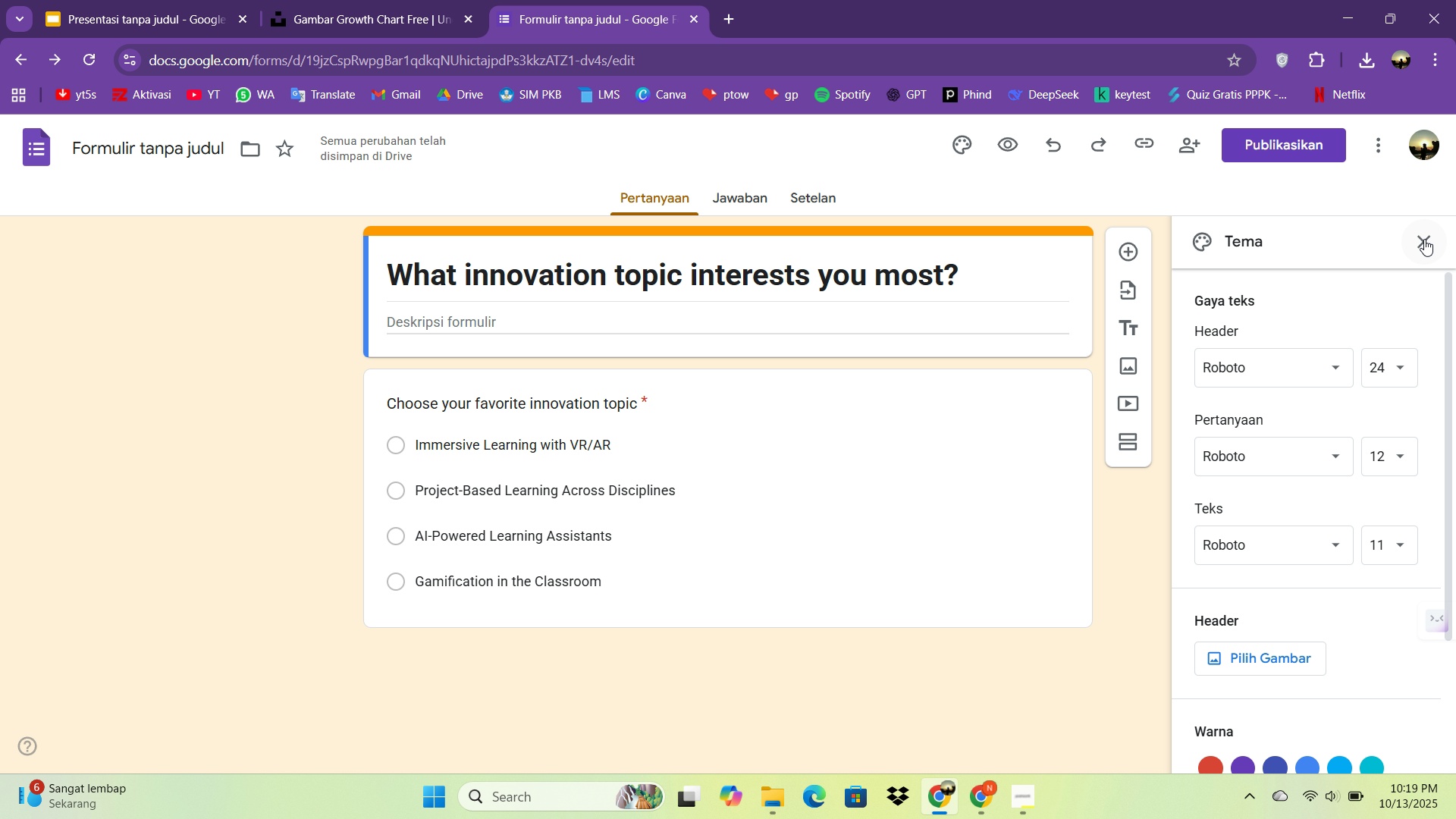 
left_click([1424, 239])
 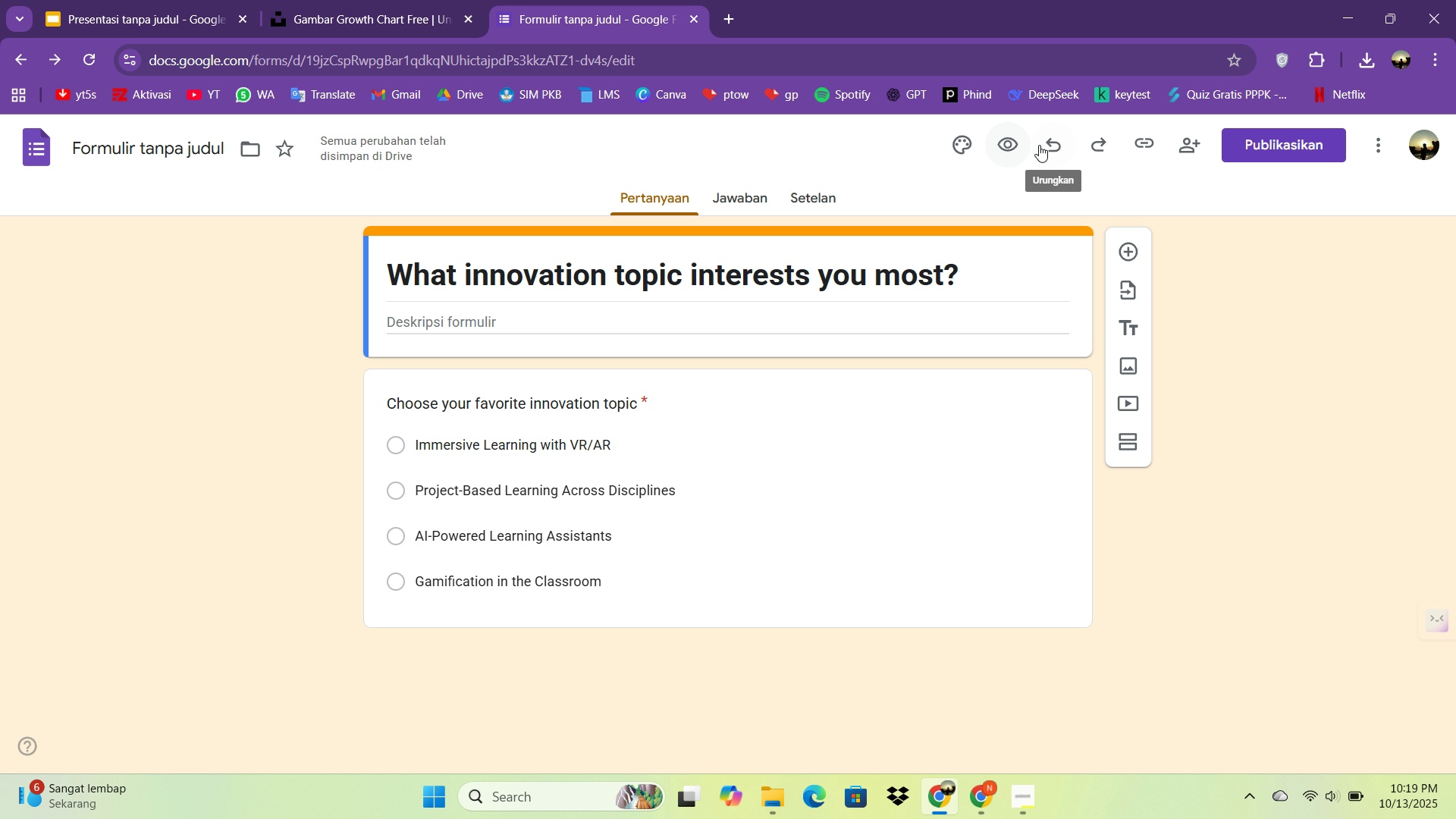 
left_click([1016, 145])
 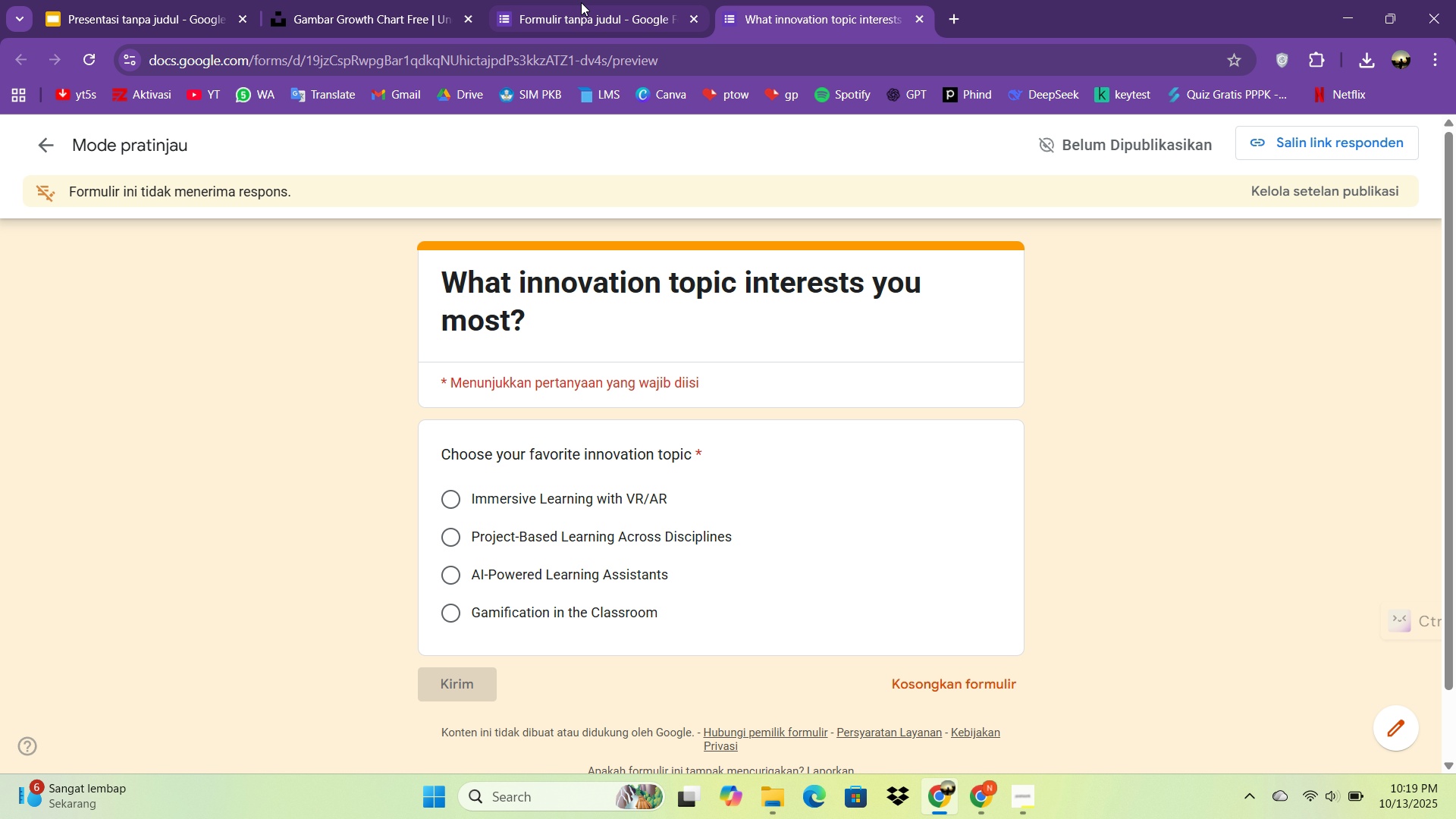 
left_click([589, 0])
 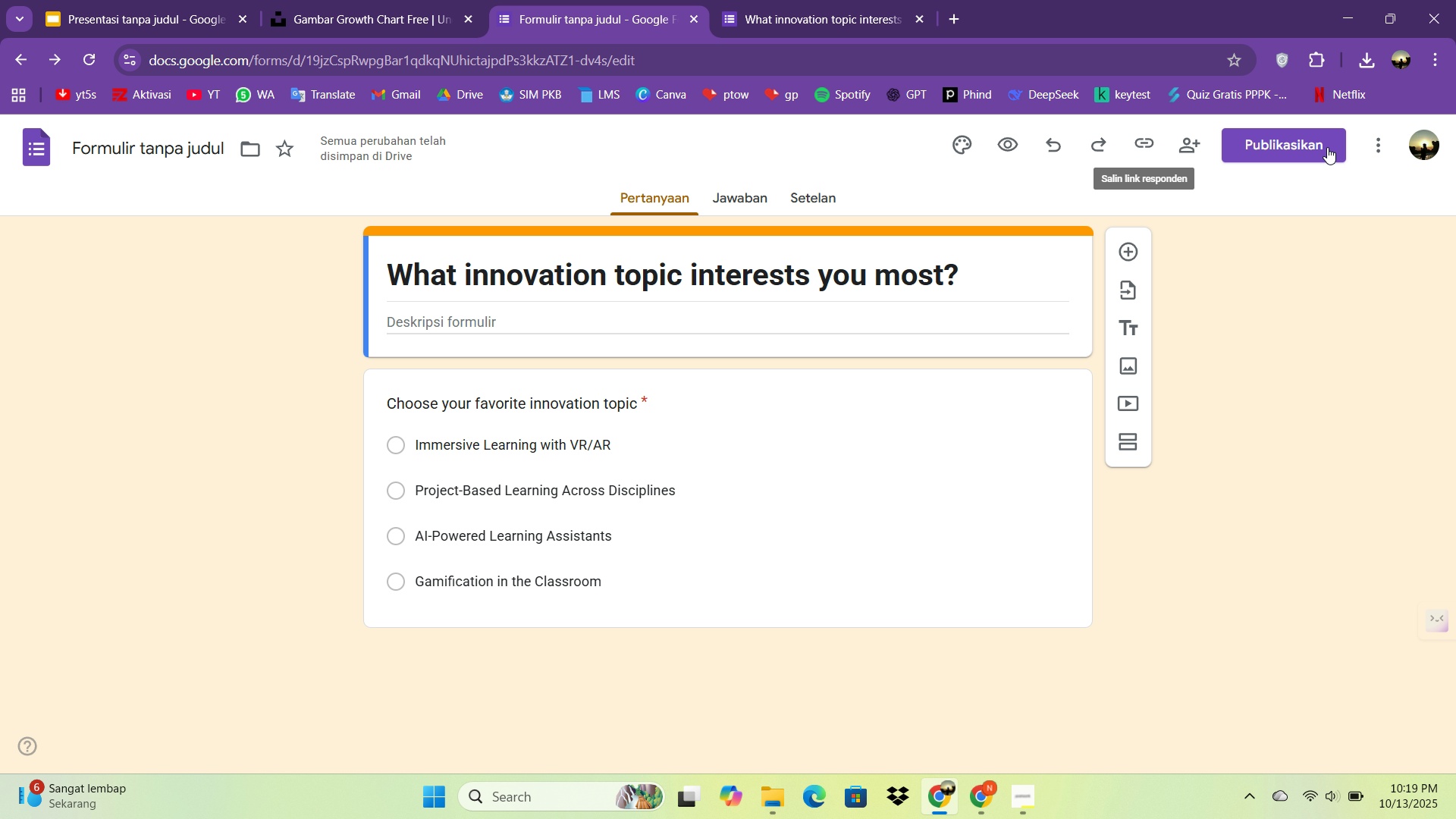 
double_click([1327, 147])
 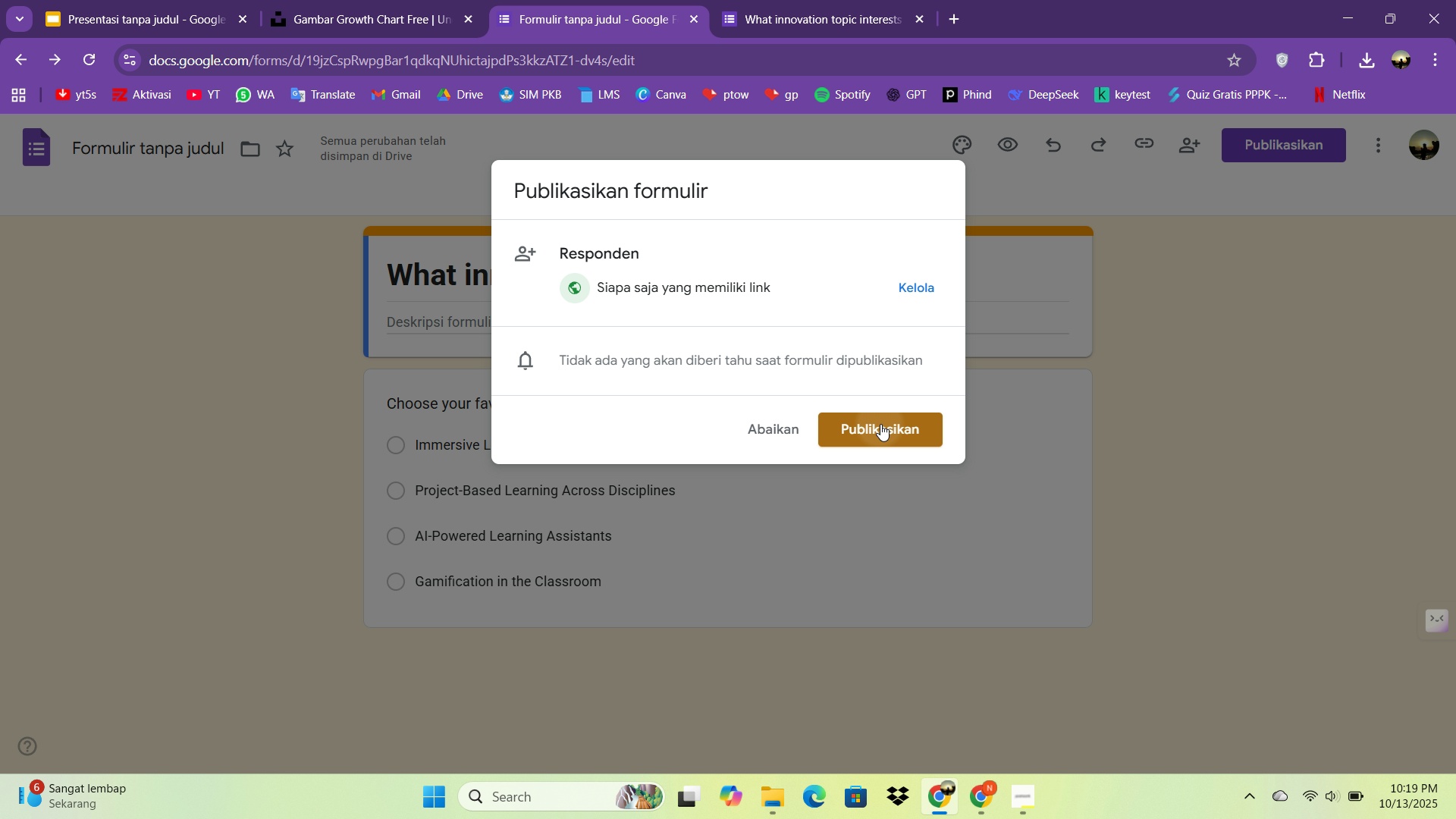 
left_click([880, 424])
 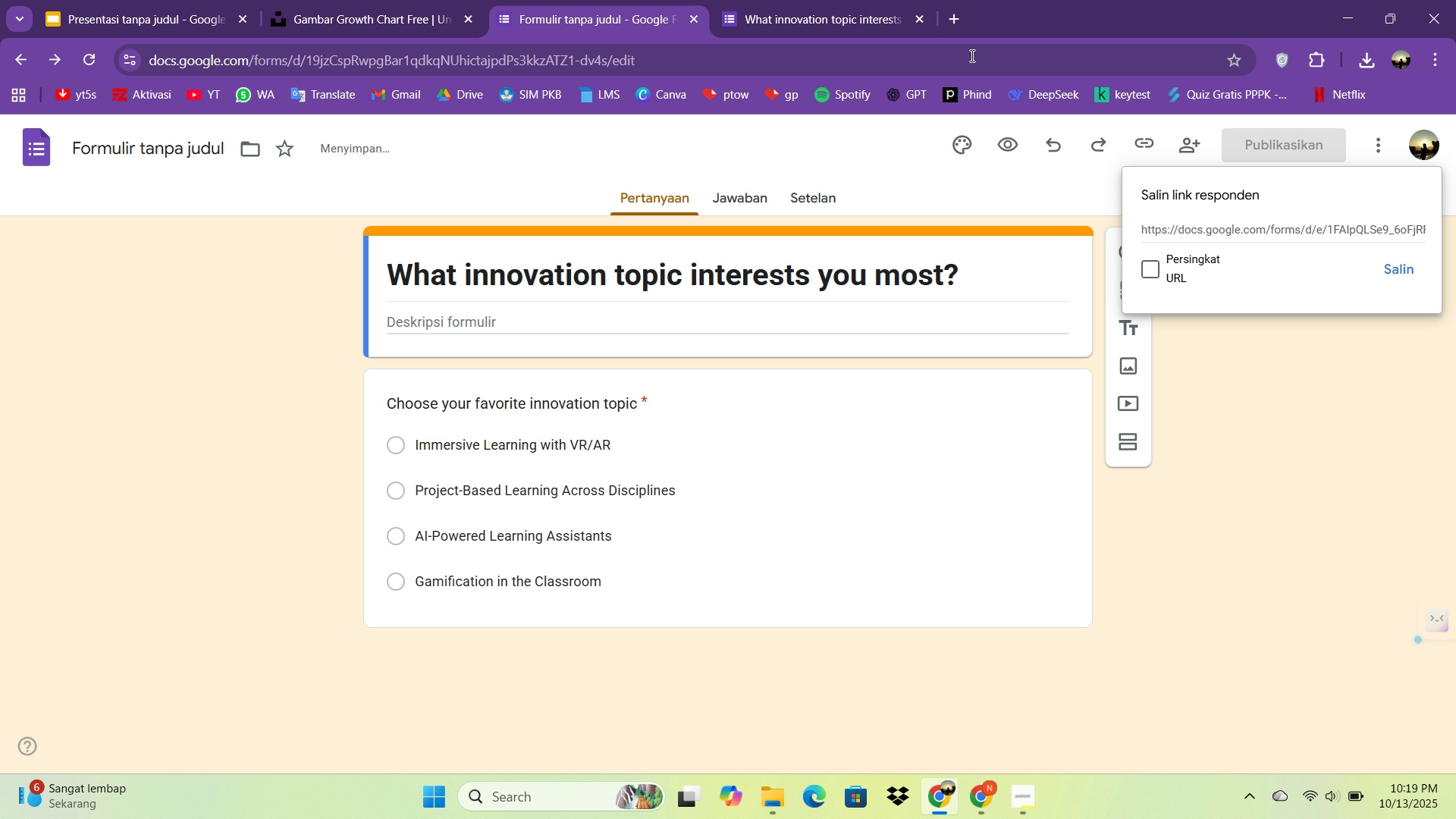 
left_click([1144, 265])
 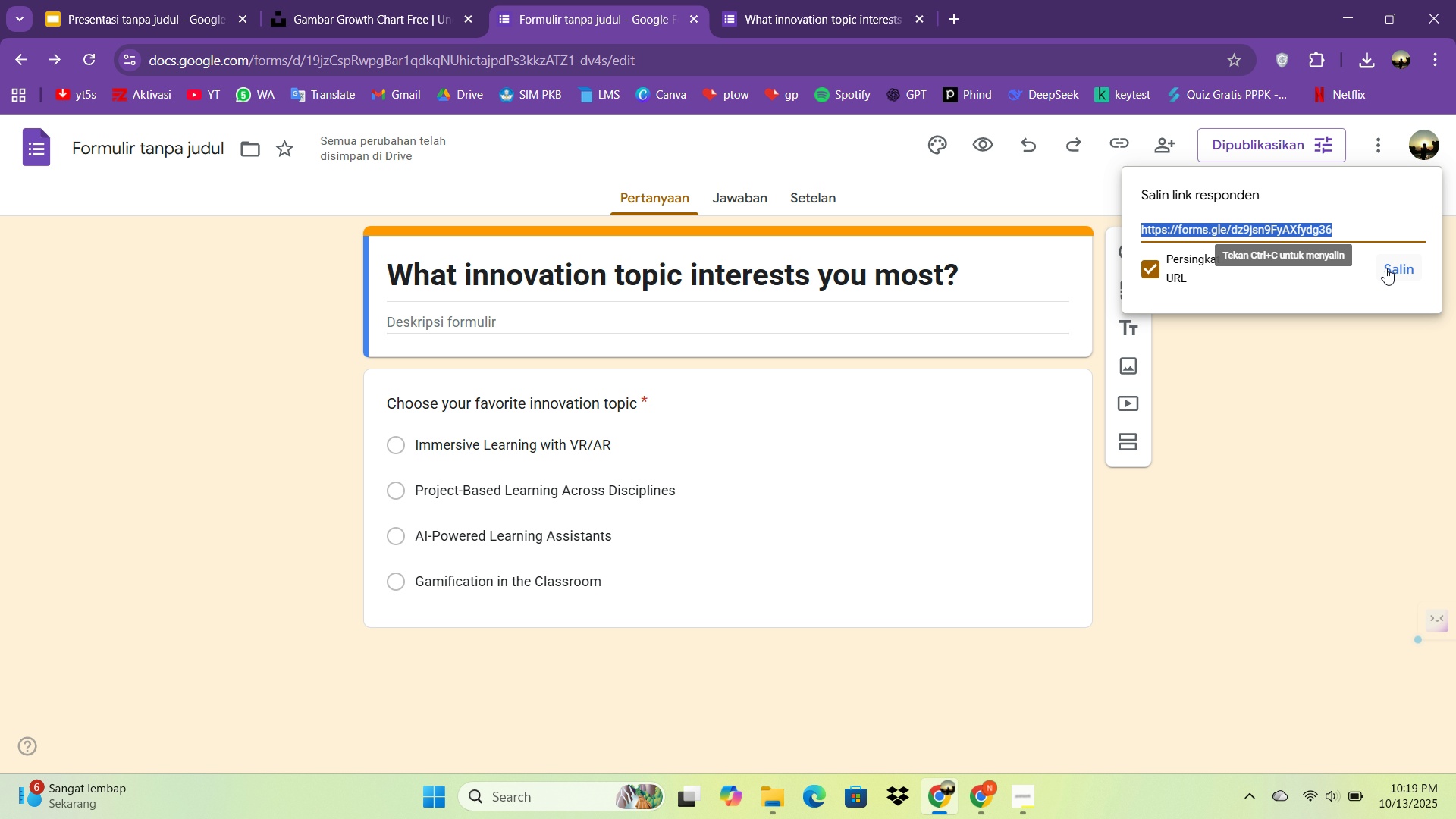 
left_click([1389, 268])
 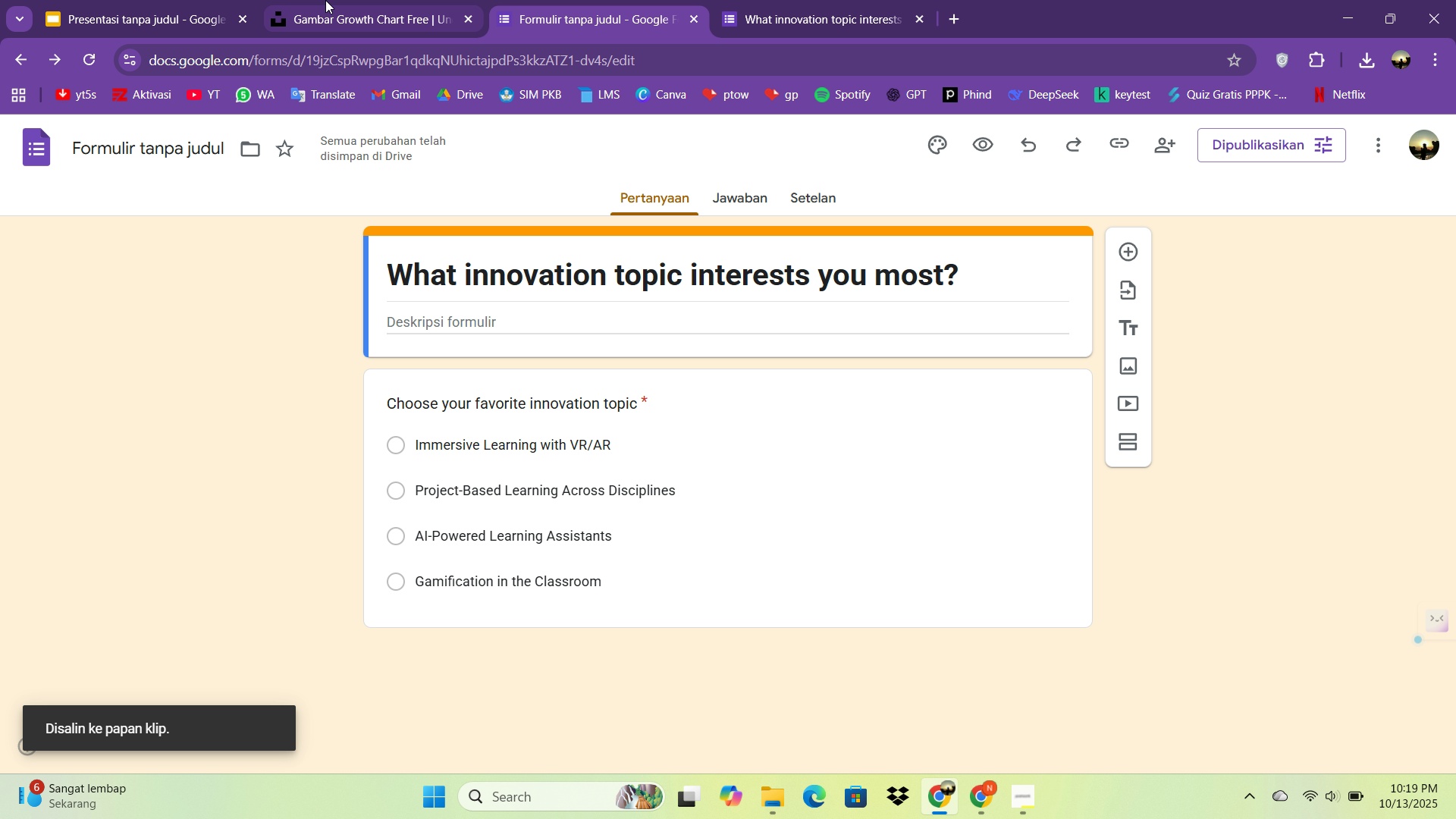 
left_click([199, 0])
 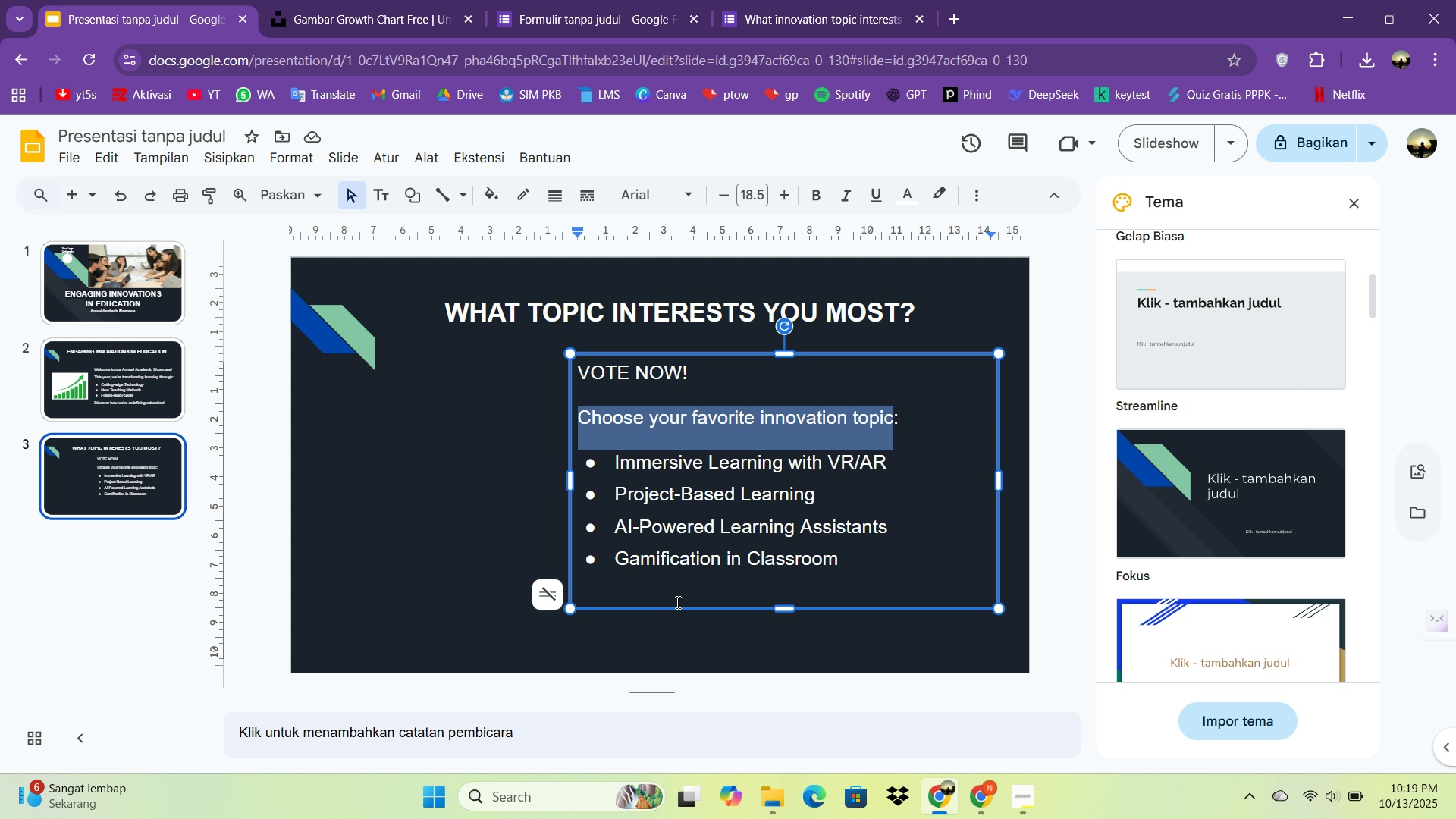 
left_click([676, 602])
 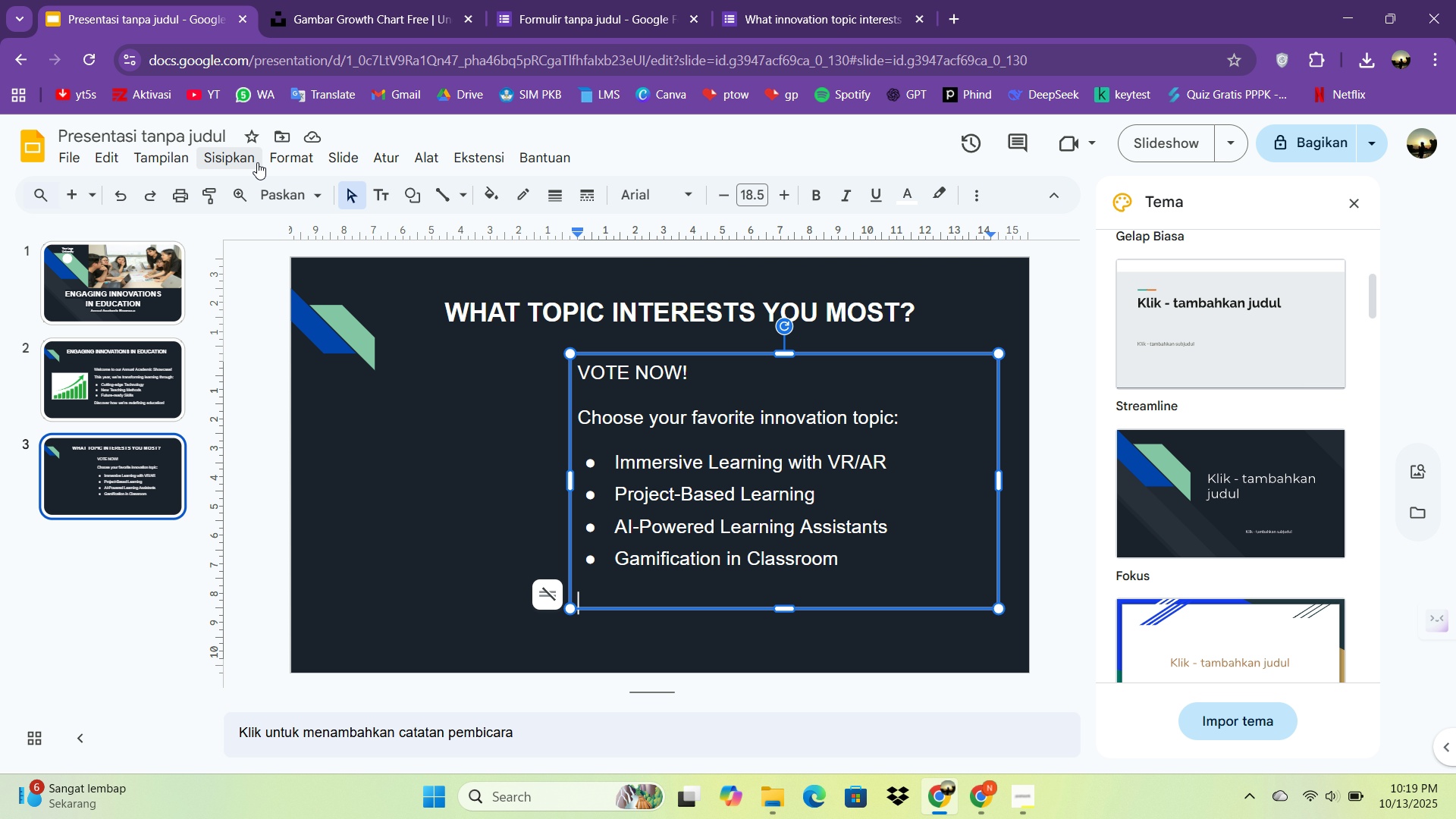 
left_click([257, 164])
 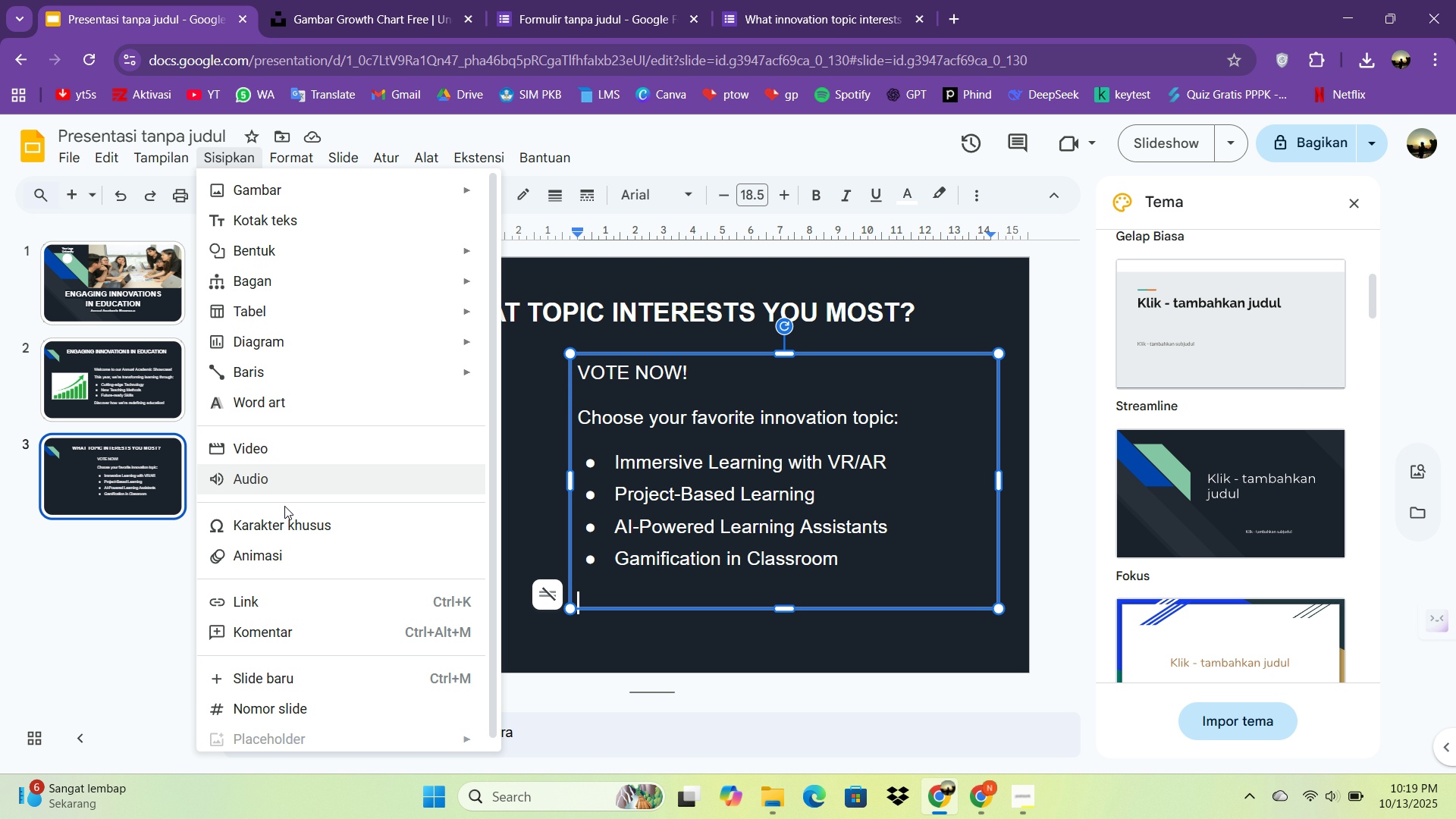 
left_click([284, 591])
 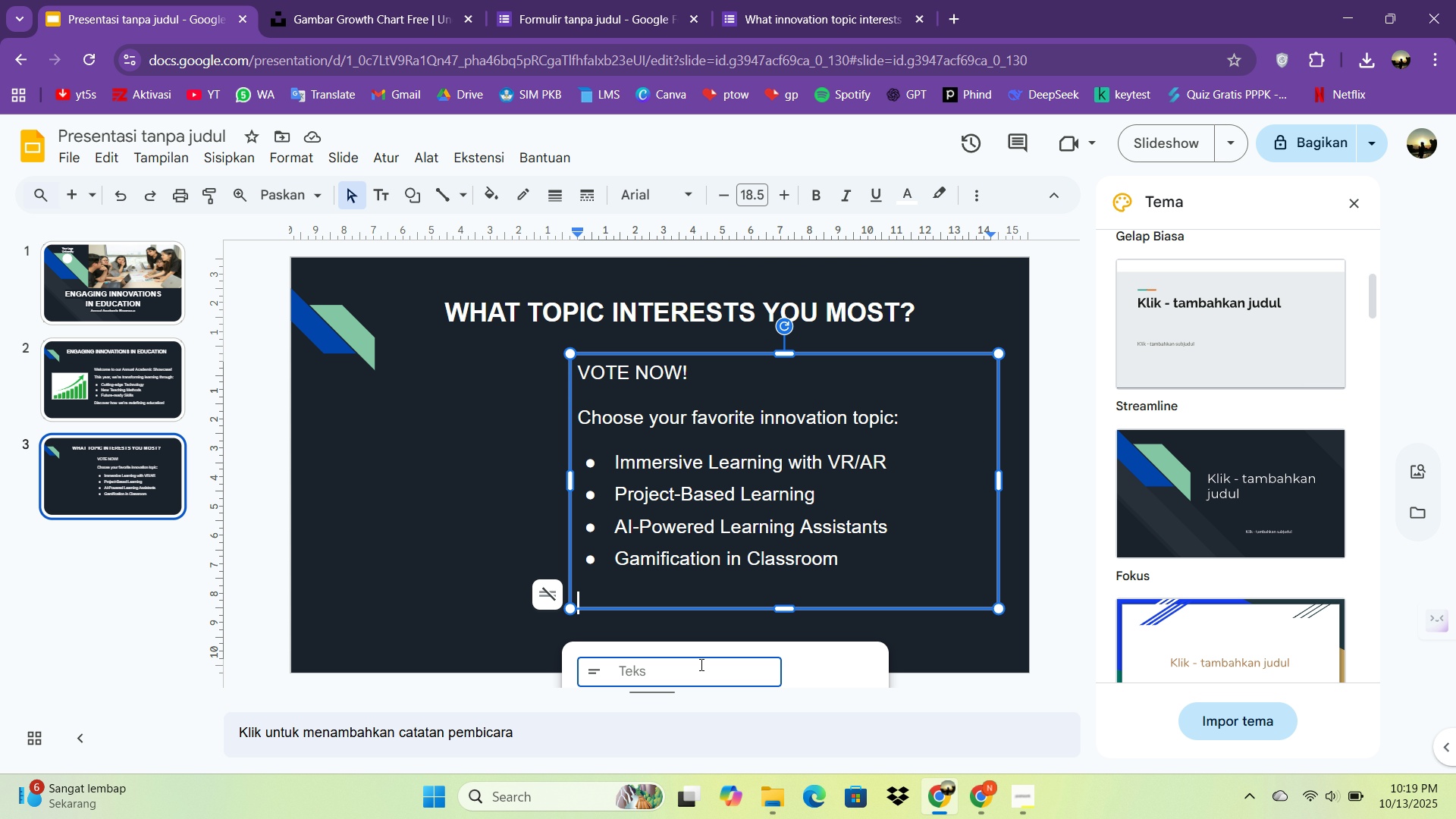 
scroll: coordinate [1347, 333], scroll_direction: down, amount: 5.0
 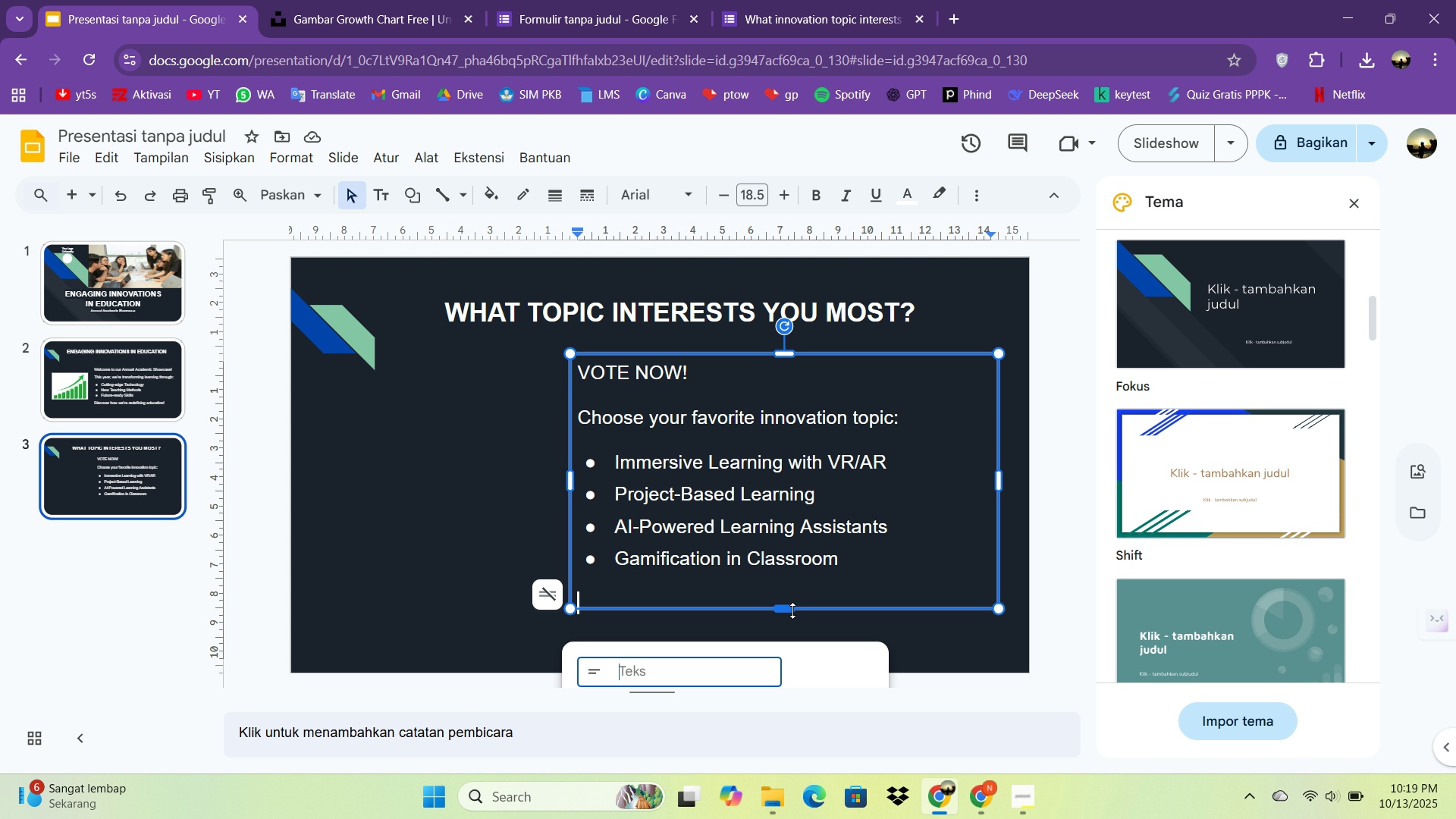 
left_click([695, 665])
 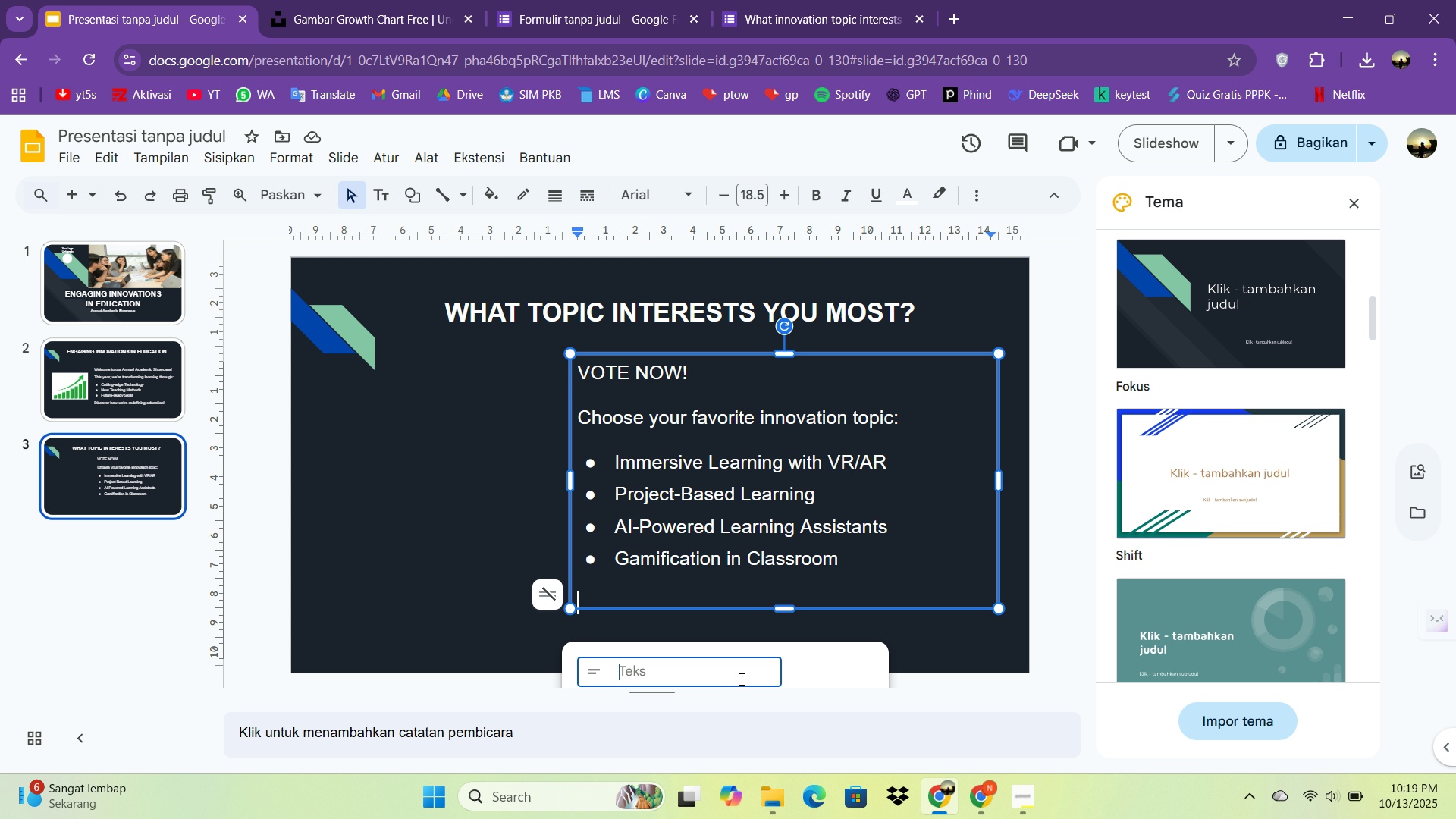 
scroll: coordinate [743, 680], scroll_direction: down, amount: 3.0
 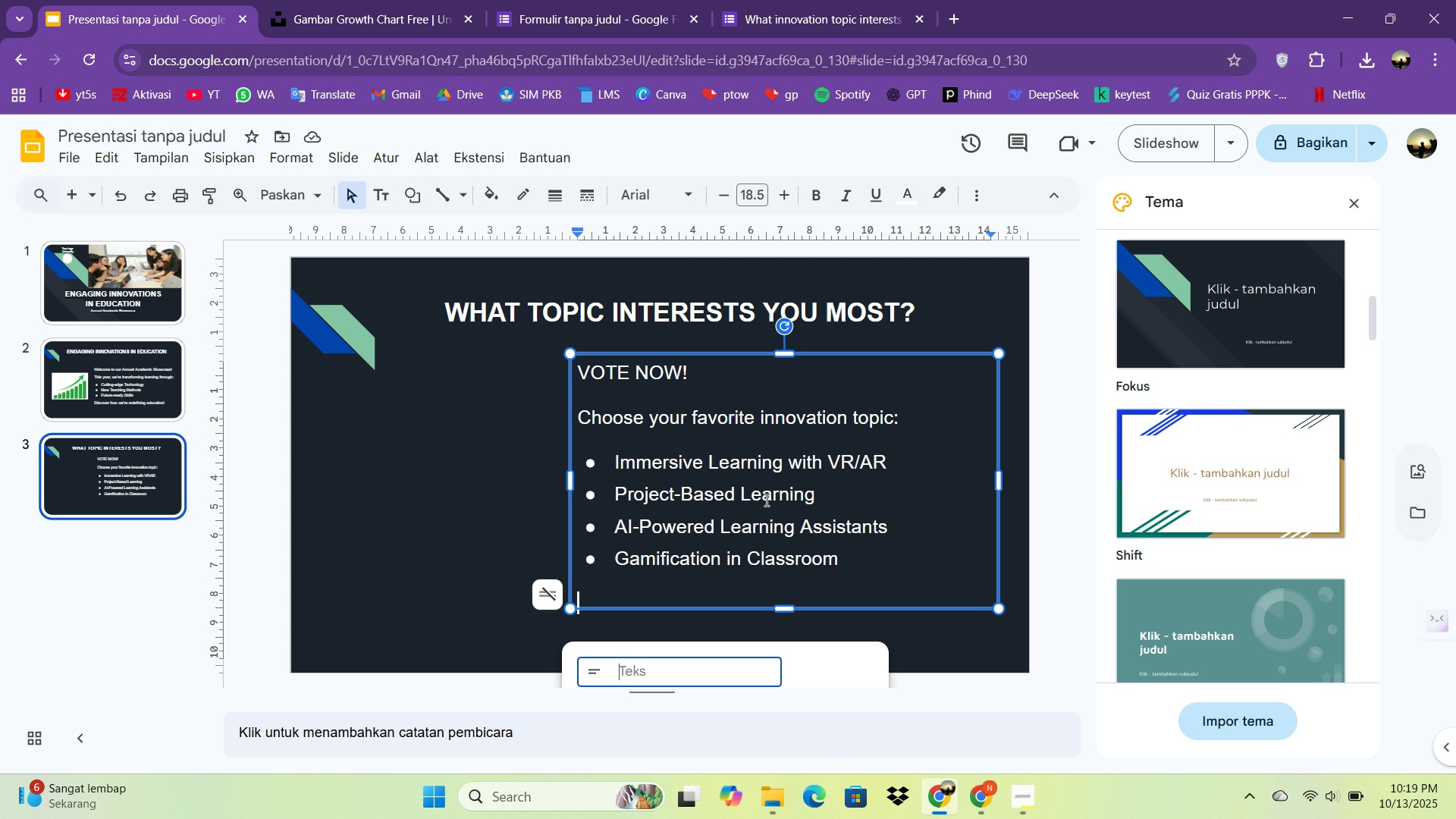 
left_click([754, 536])
 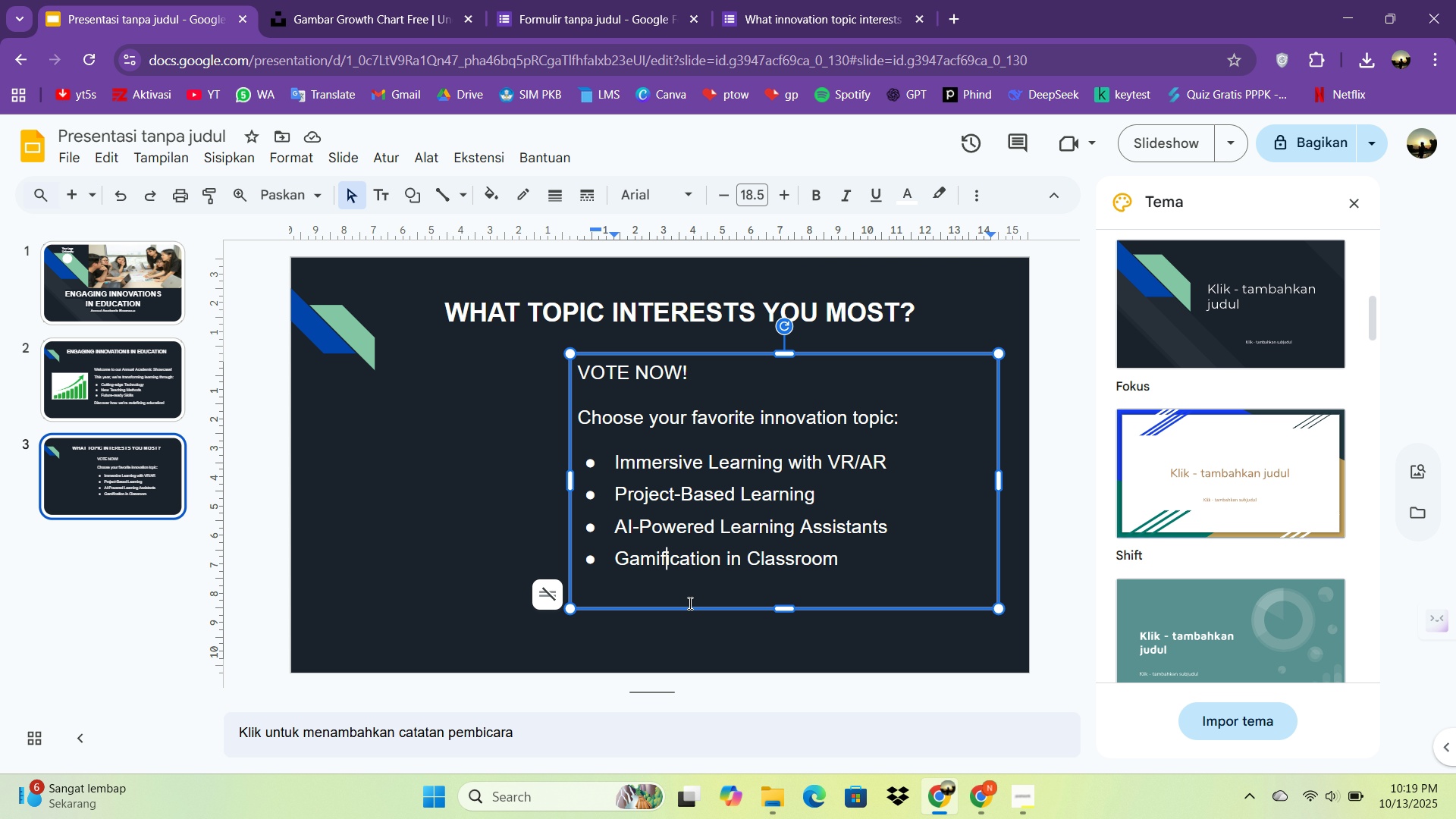 
double_click([689, 604])
 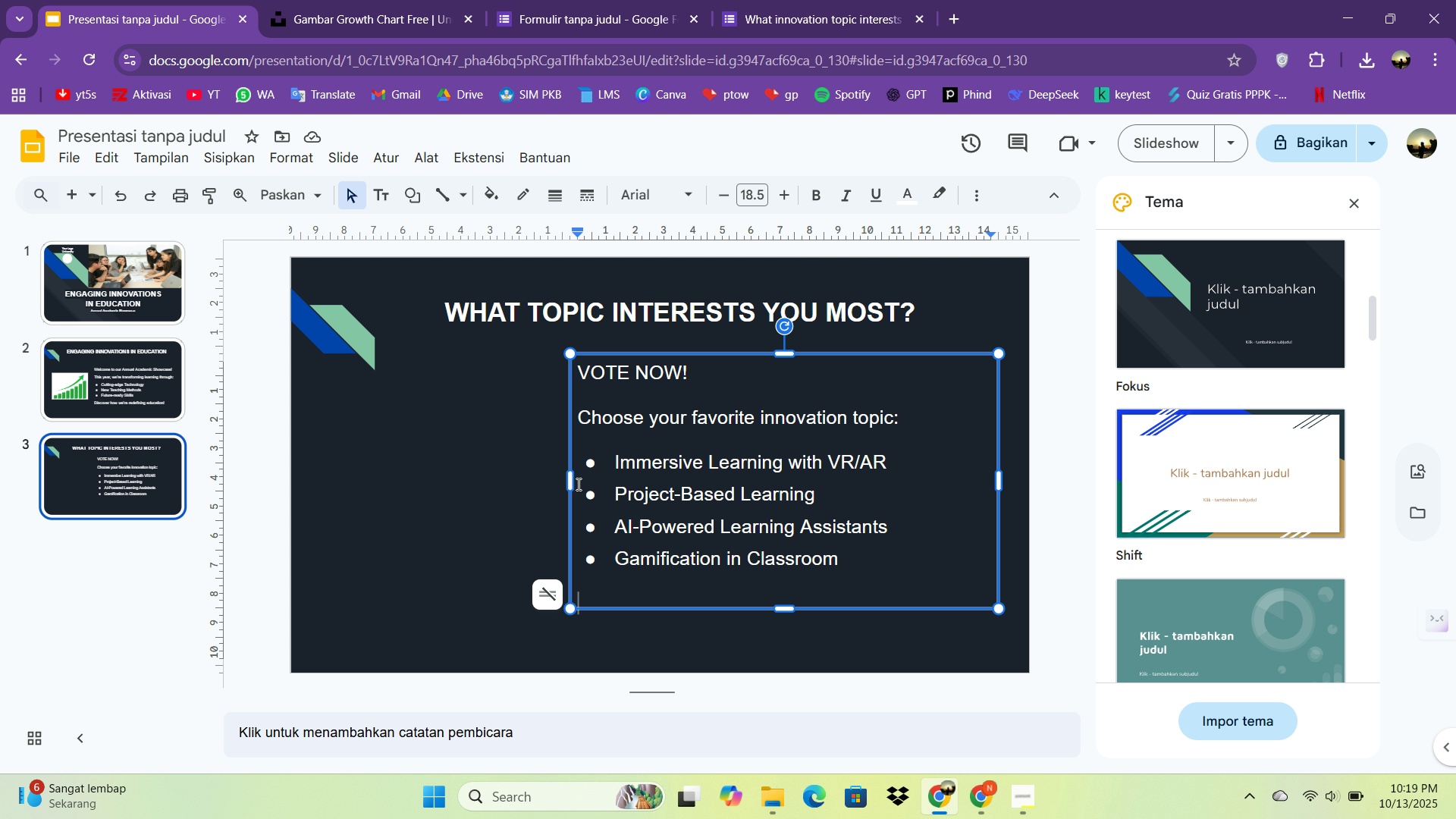 
left_click_drag(start_coordinate=[570, 482], to_coordinate=[378, 462])
 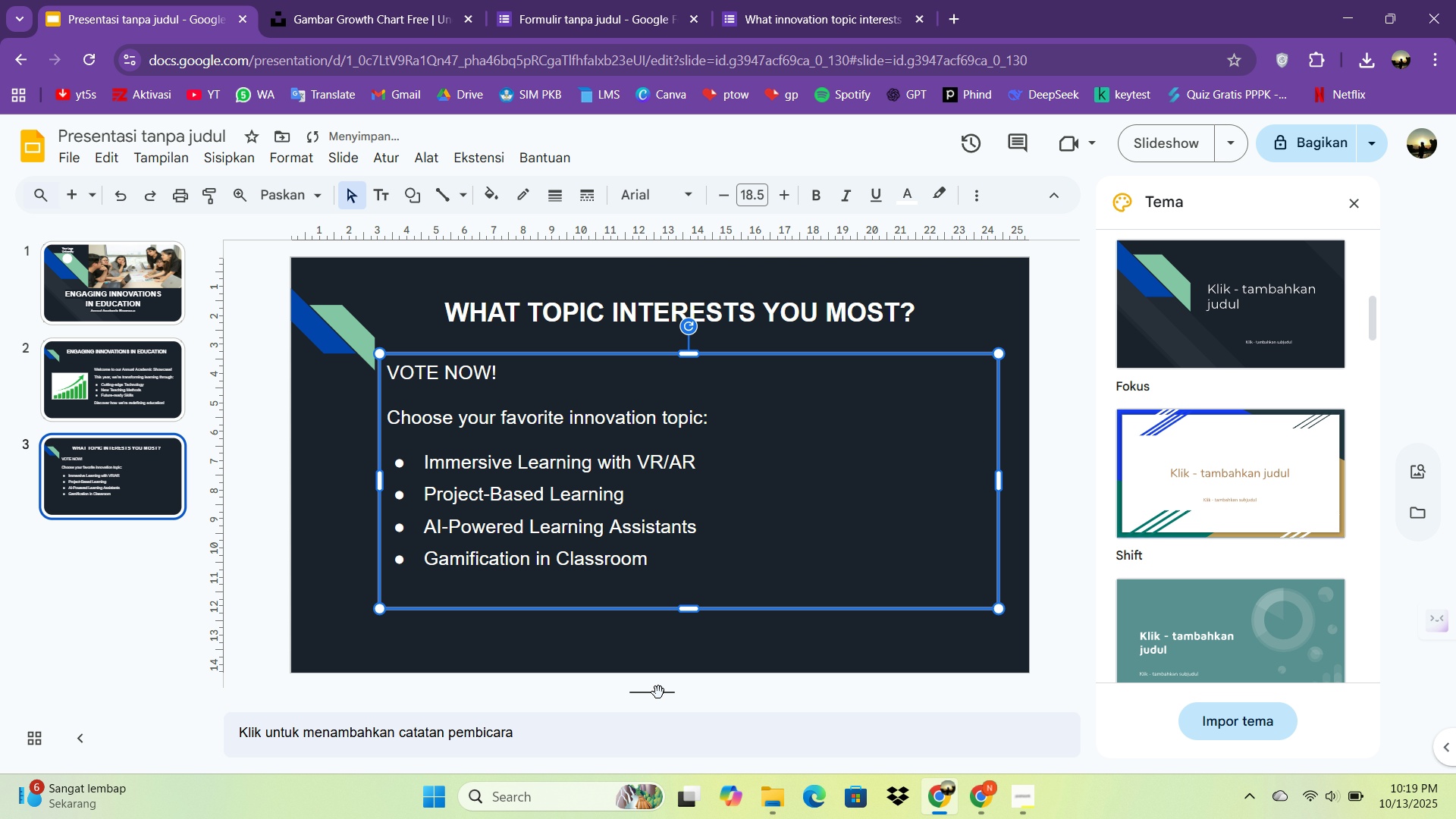 
left_click_drag(start_coordinate=[658, 692], to_coordinate=[661, 741])
 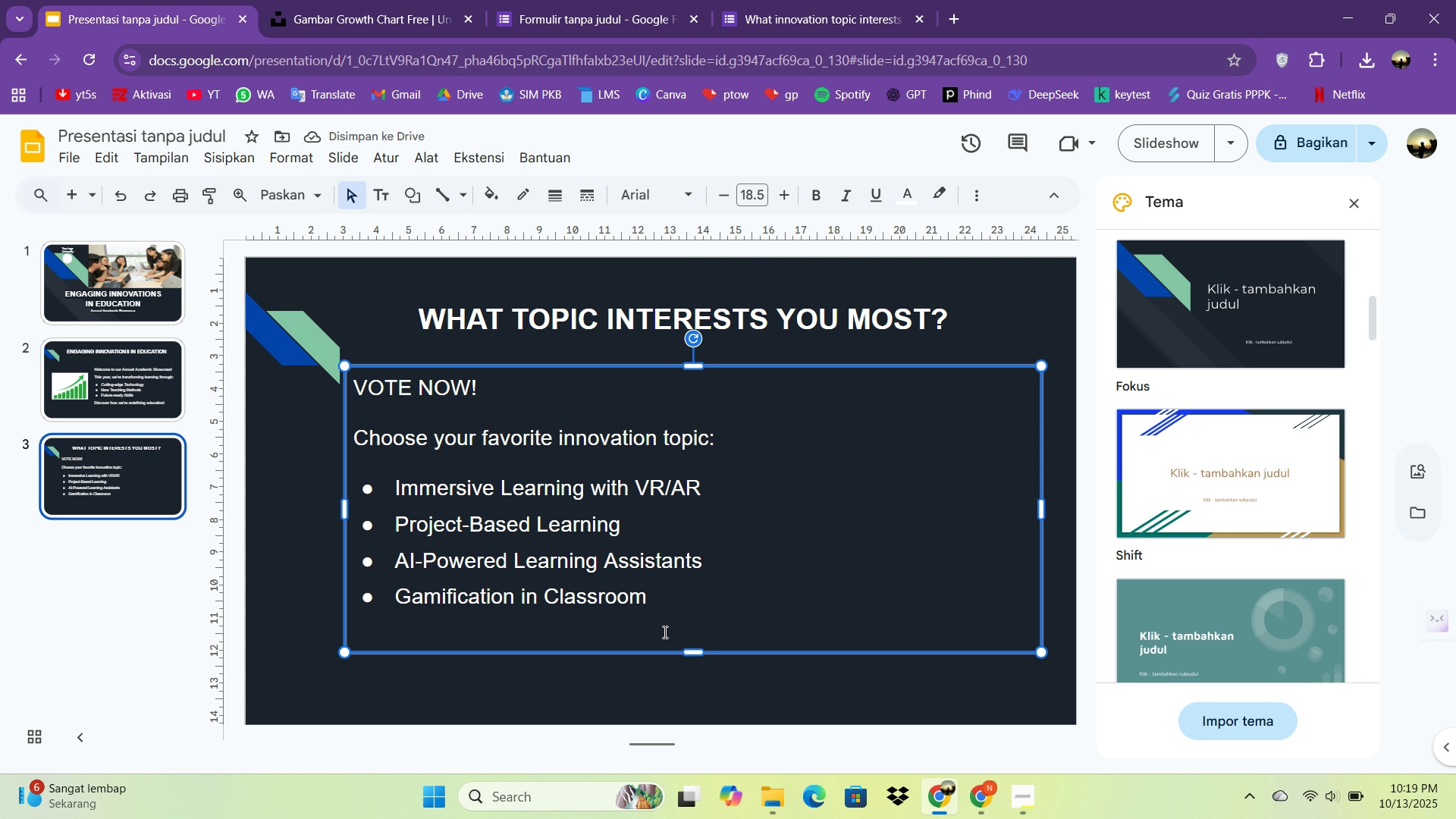 
left_click([662, 631])
 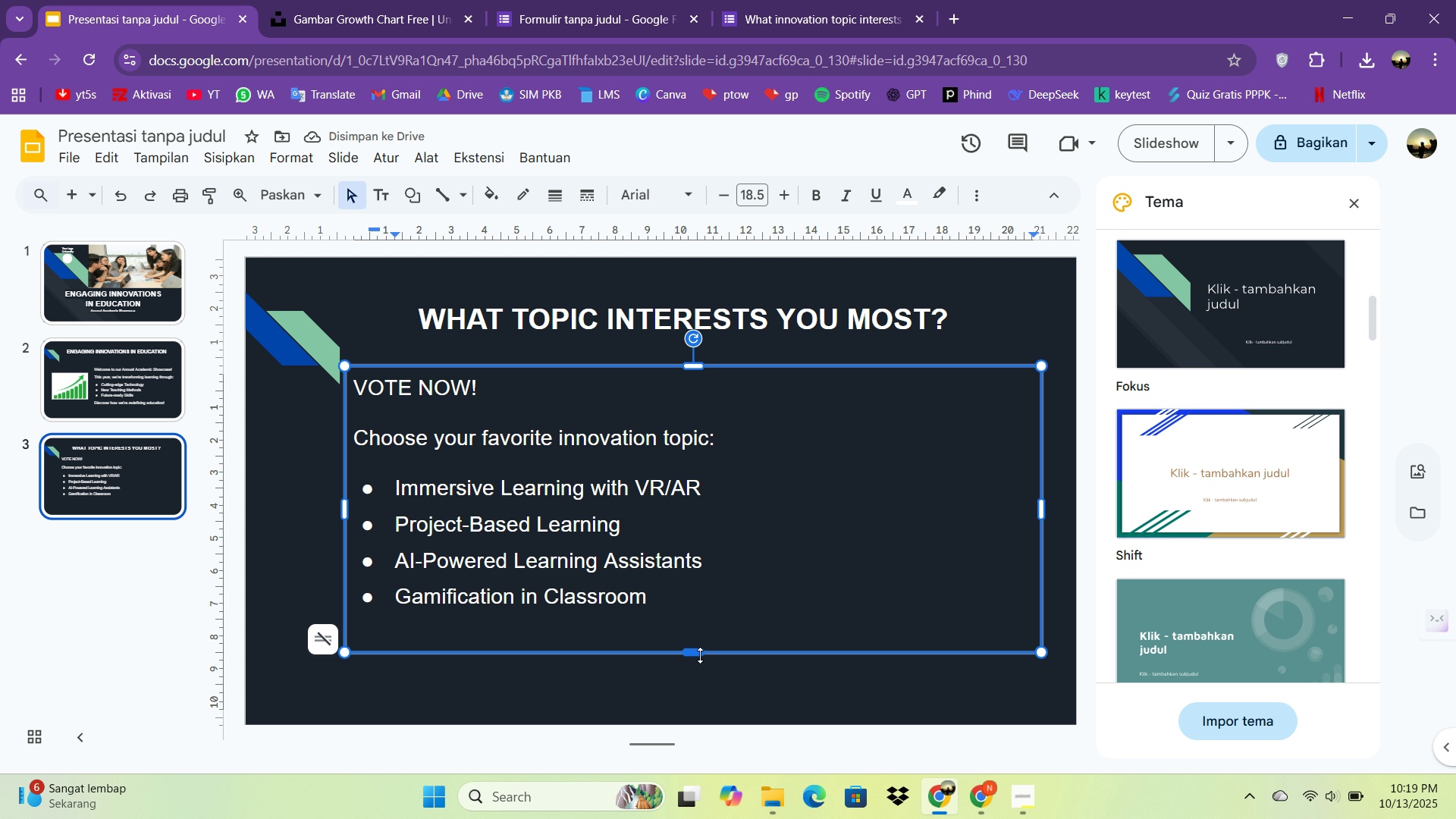 
left_click_drag(start_coordinate=[700, 655], to_coordinate=[698, 716])
 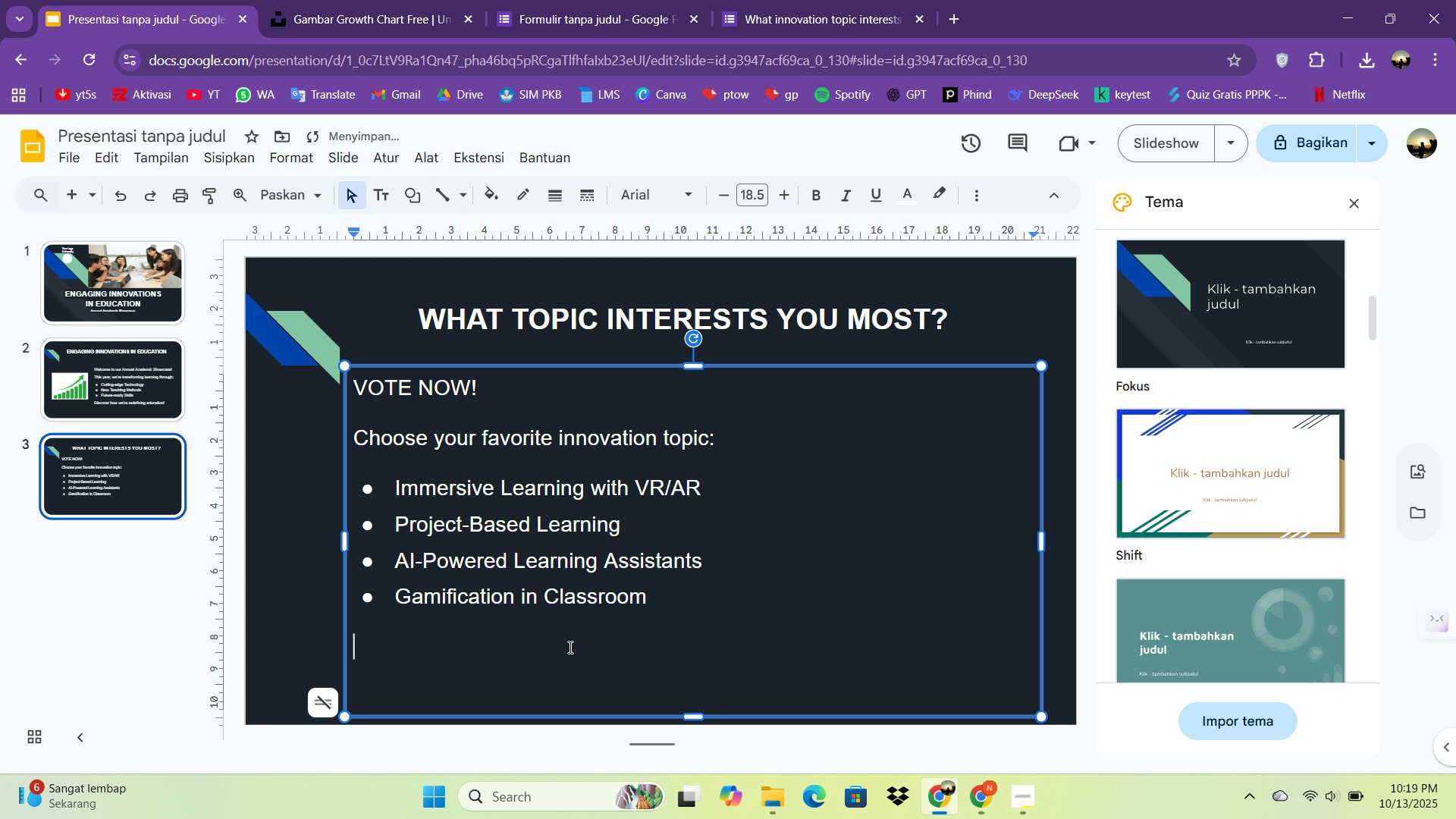 
left_click([569, 647])
 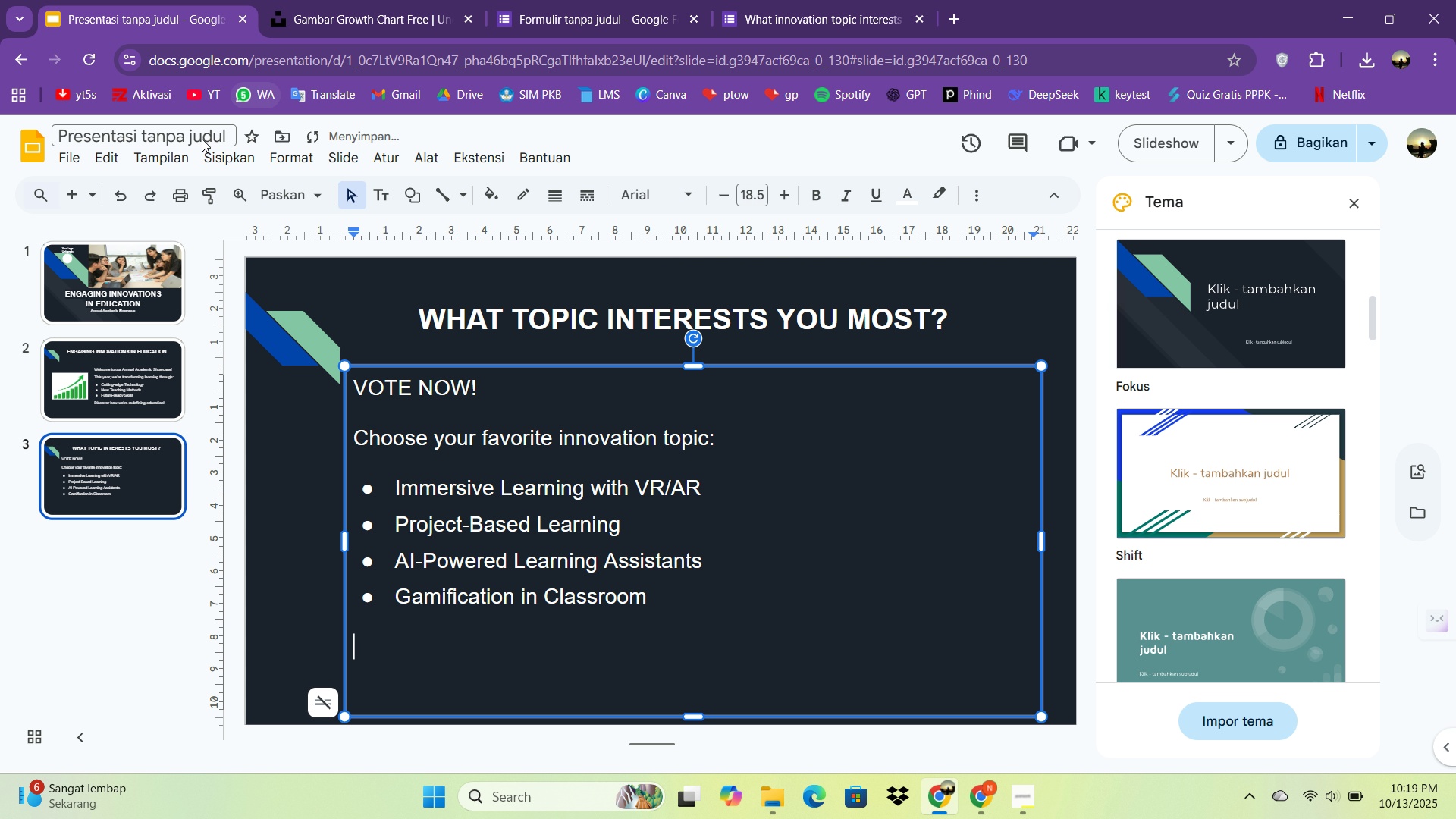 
left_click([217, 155])
 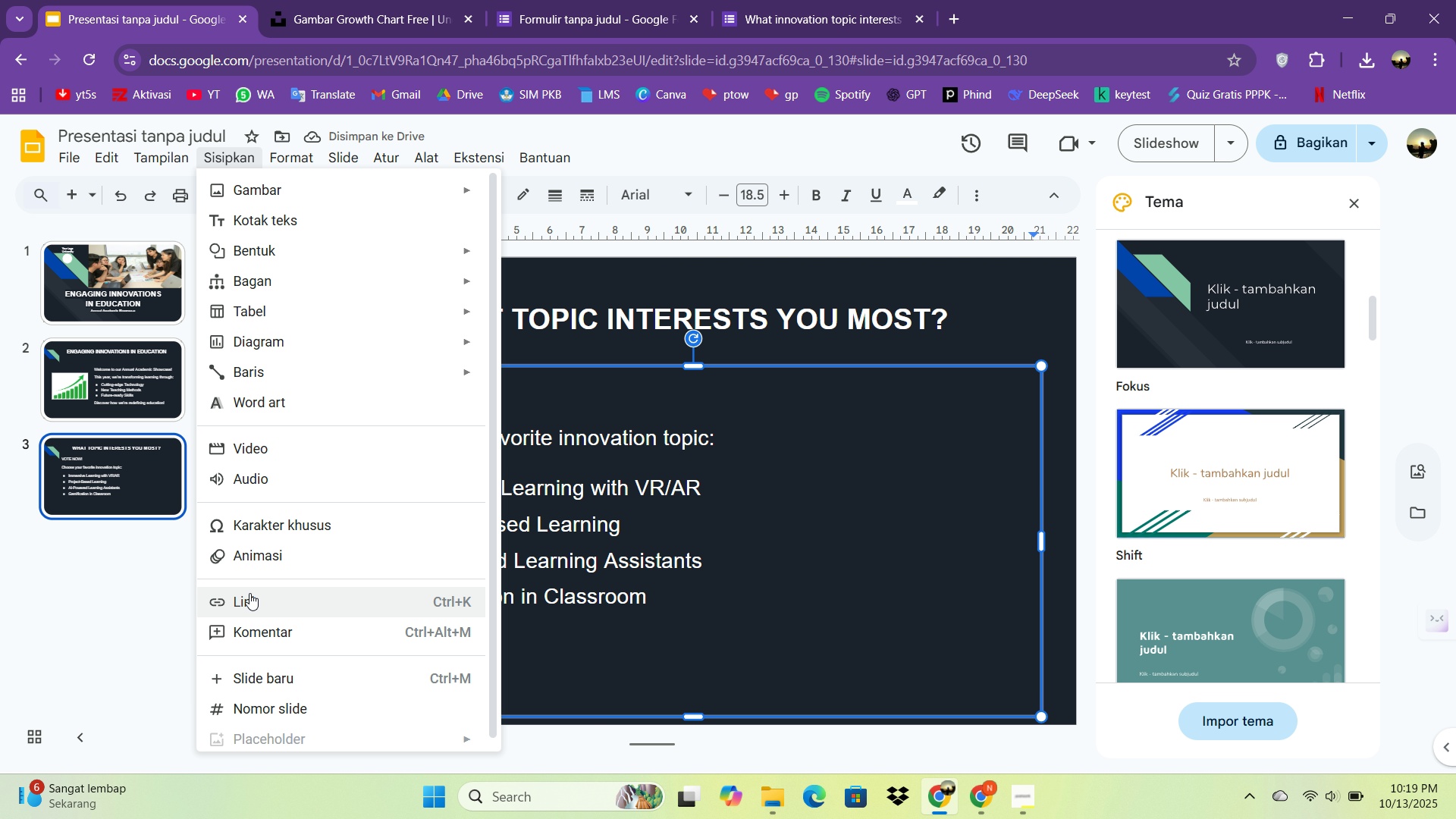 
left_click([247, 598])
 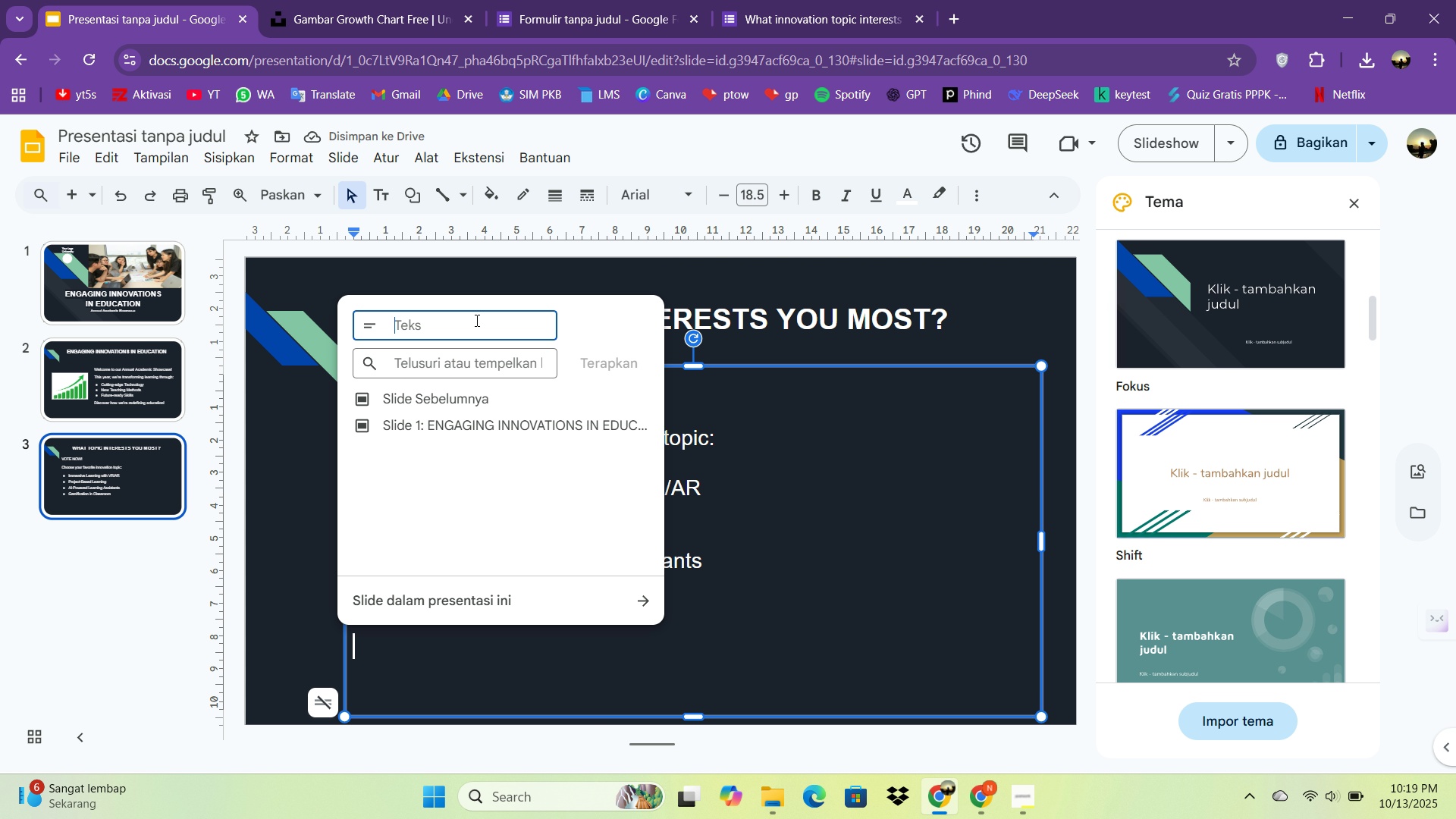 
left_click([475, 316])
 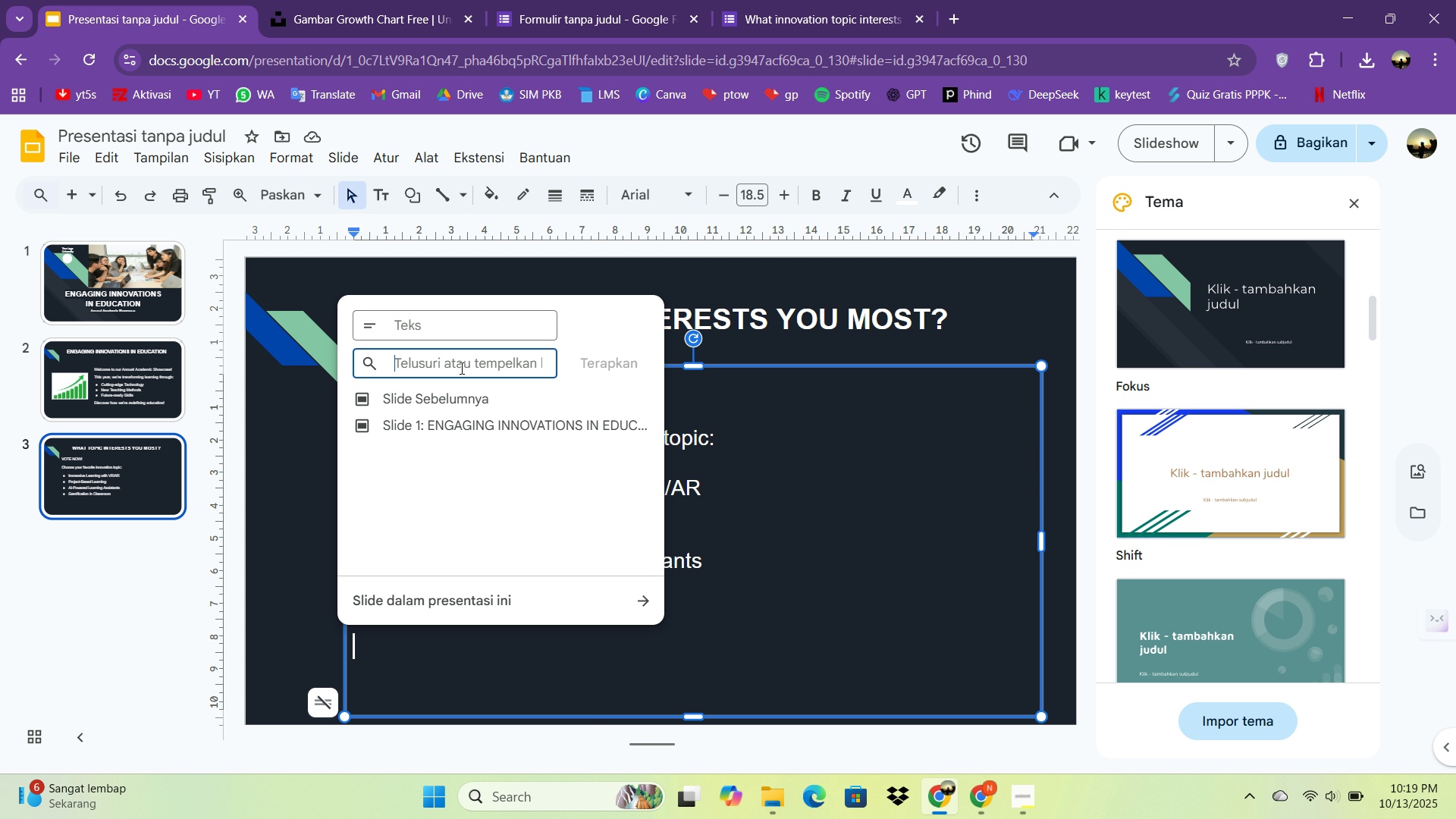 
left_click_drag(start_coordinate=[475, 316], to_coordinate=[475, 320])
 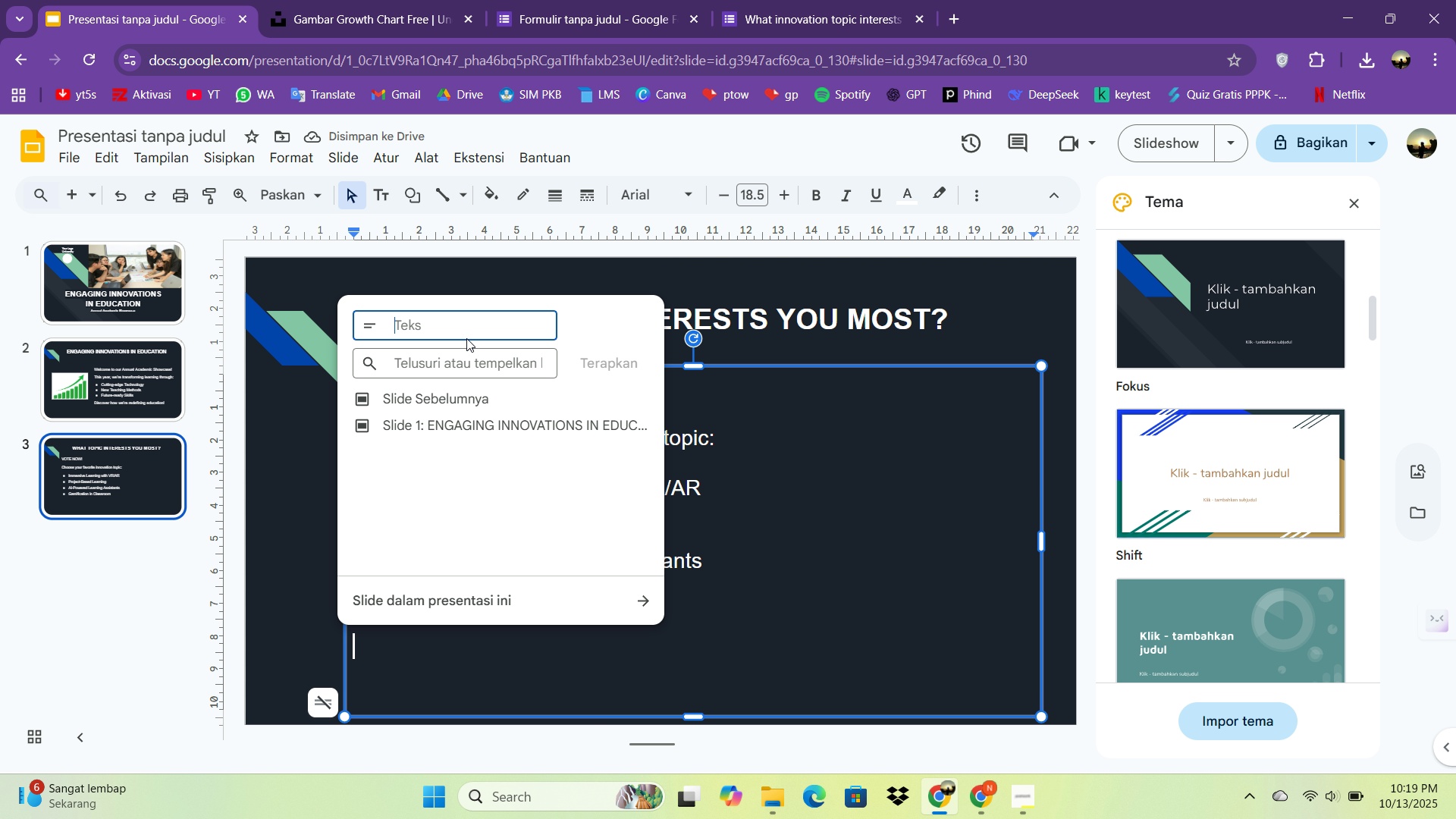 
left_click([460, 368])
 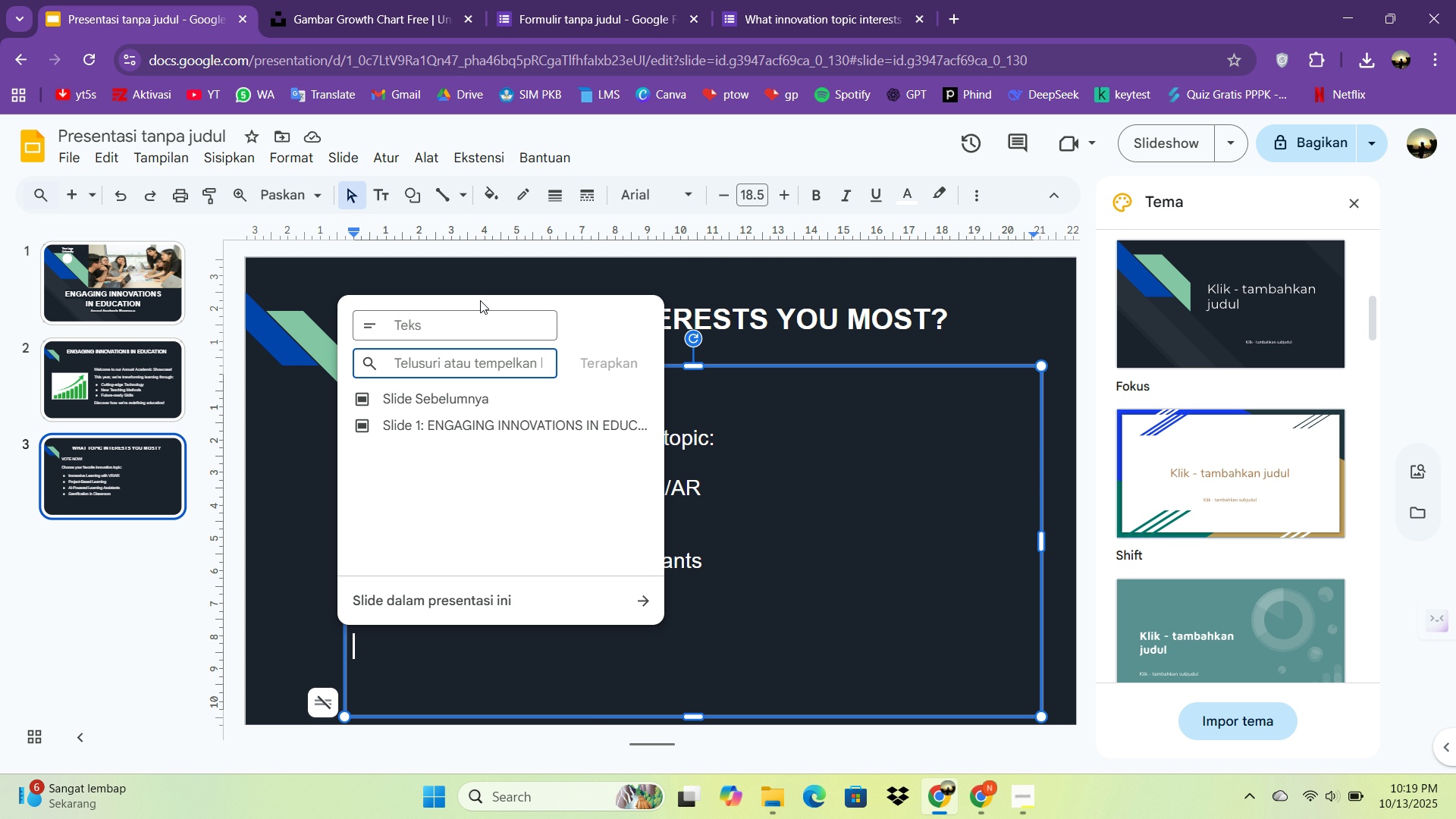 
key(Control+V)
 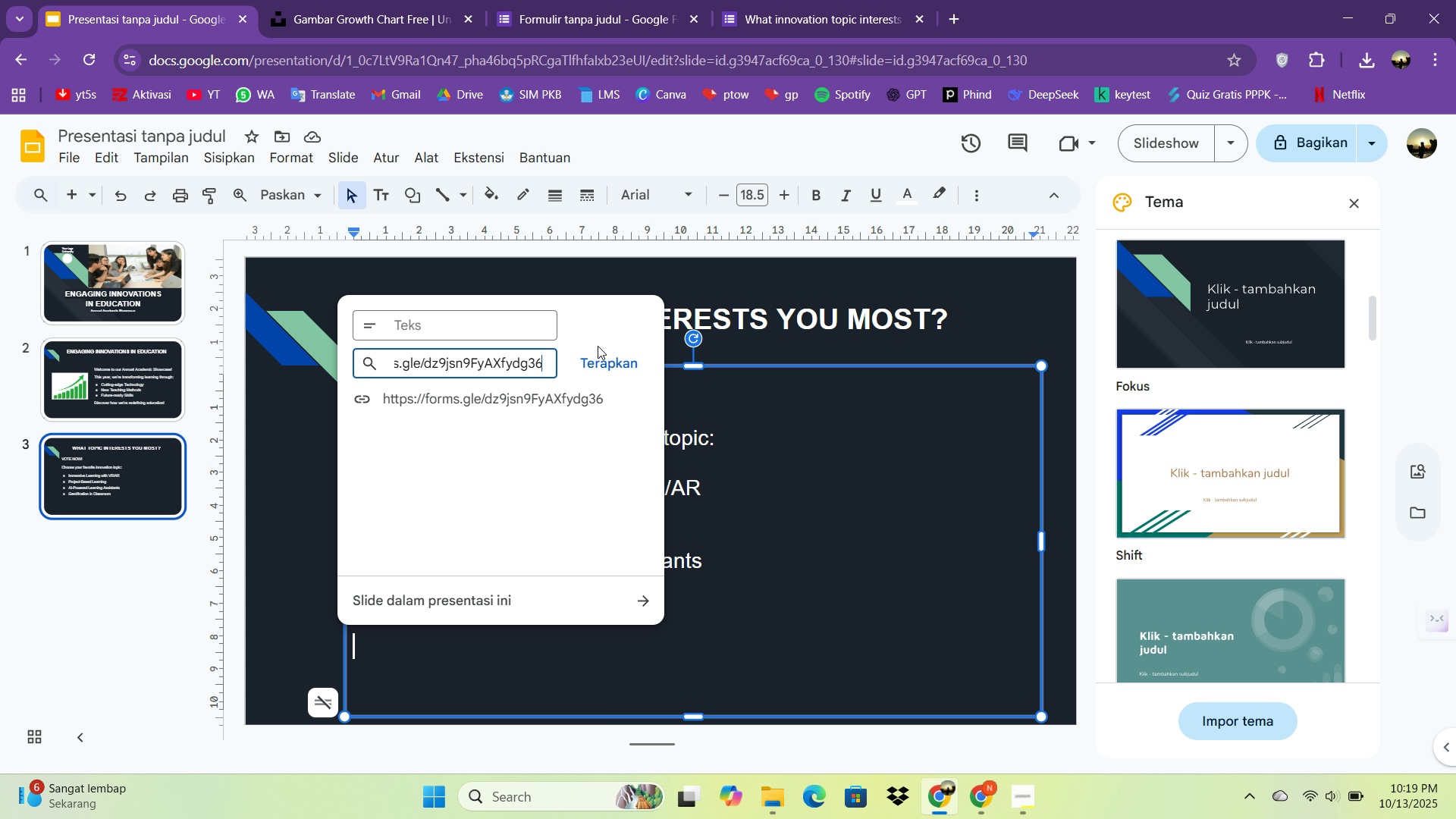 
left_click([606, 353])
 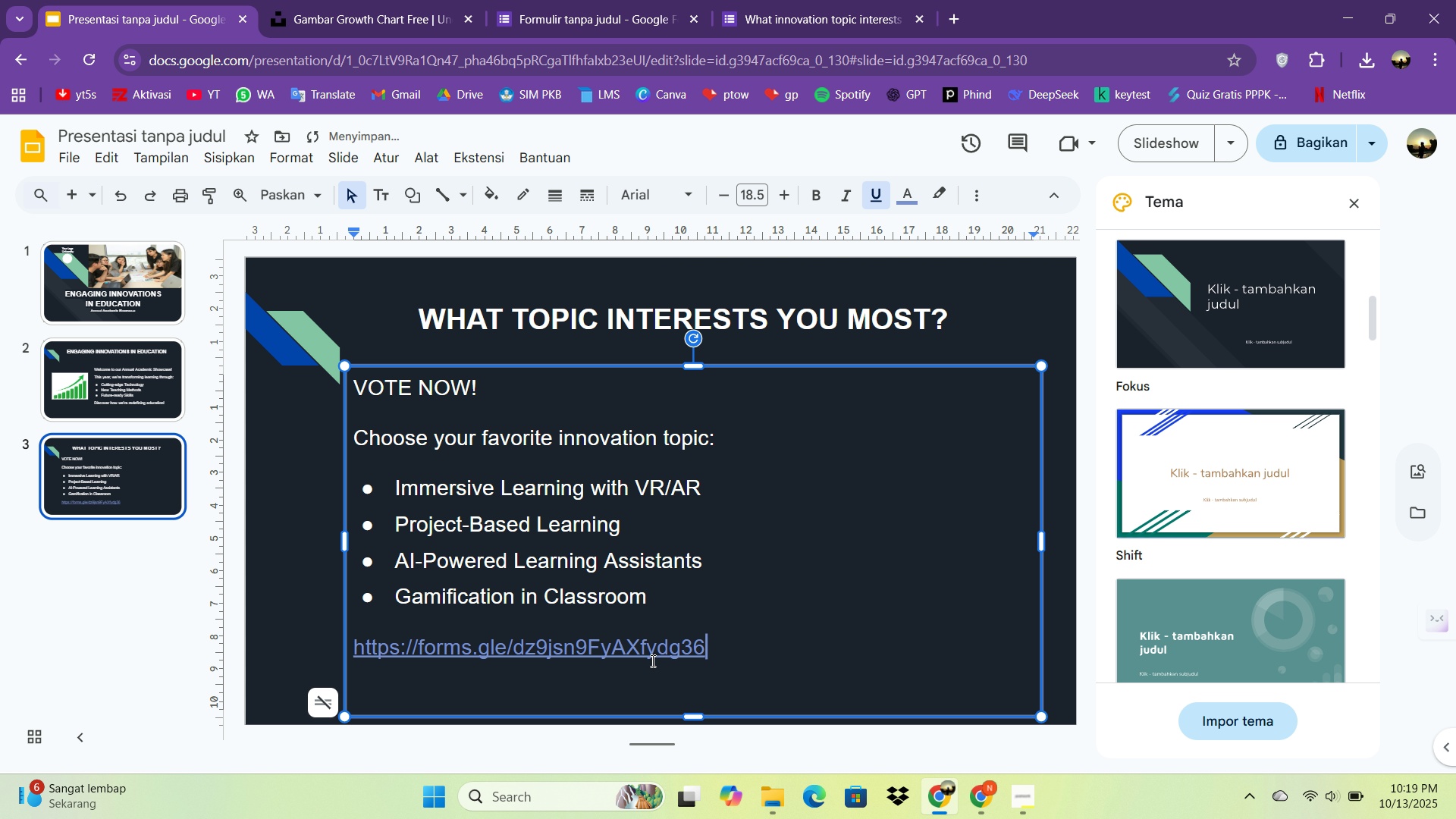 
left_click([787, 635])
 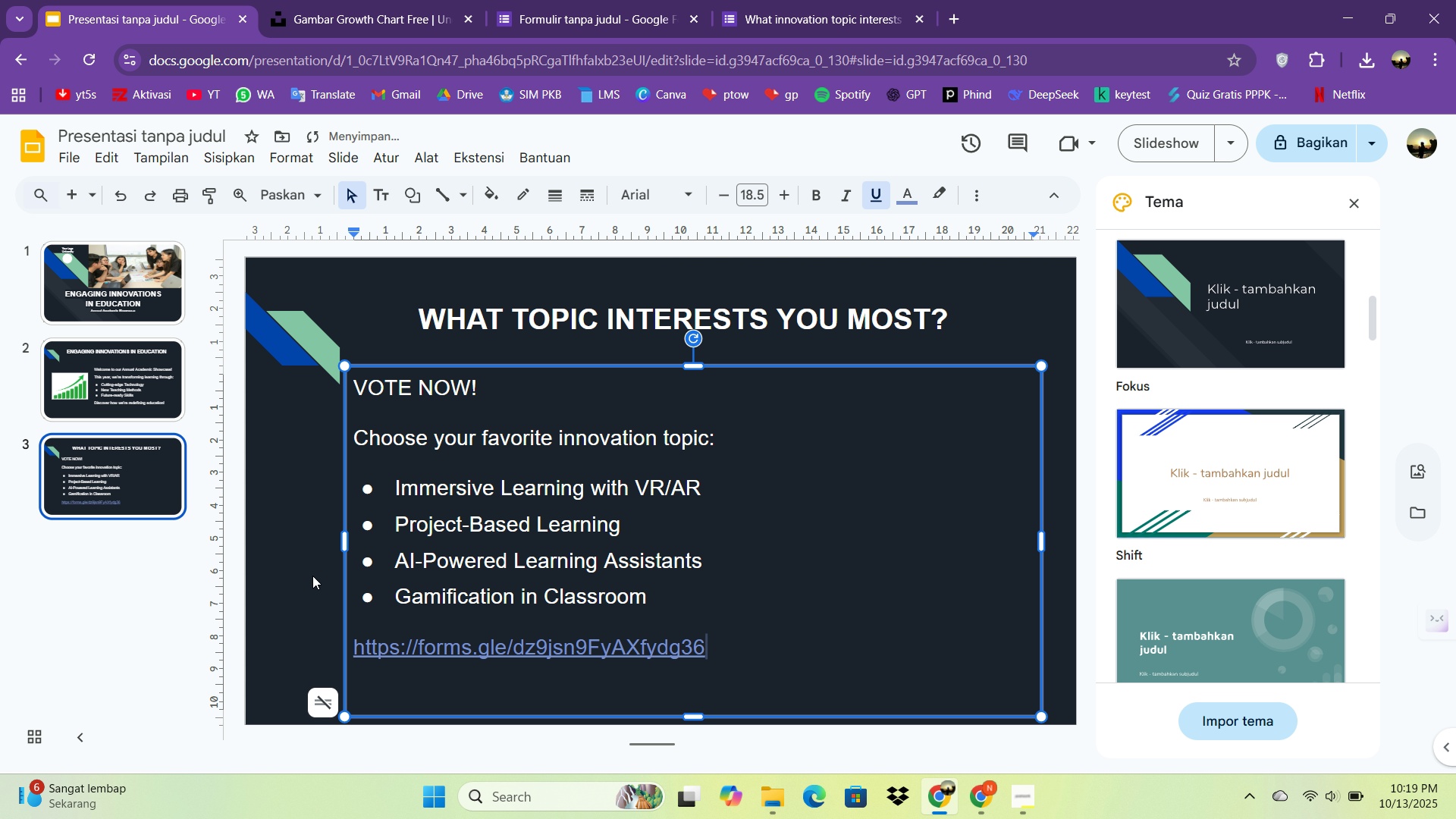 
left_click([312, 576])
 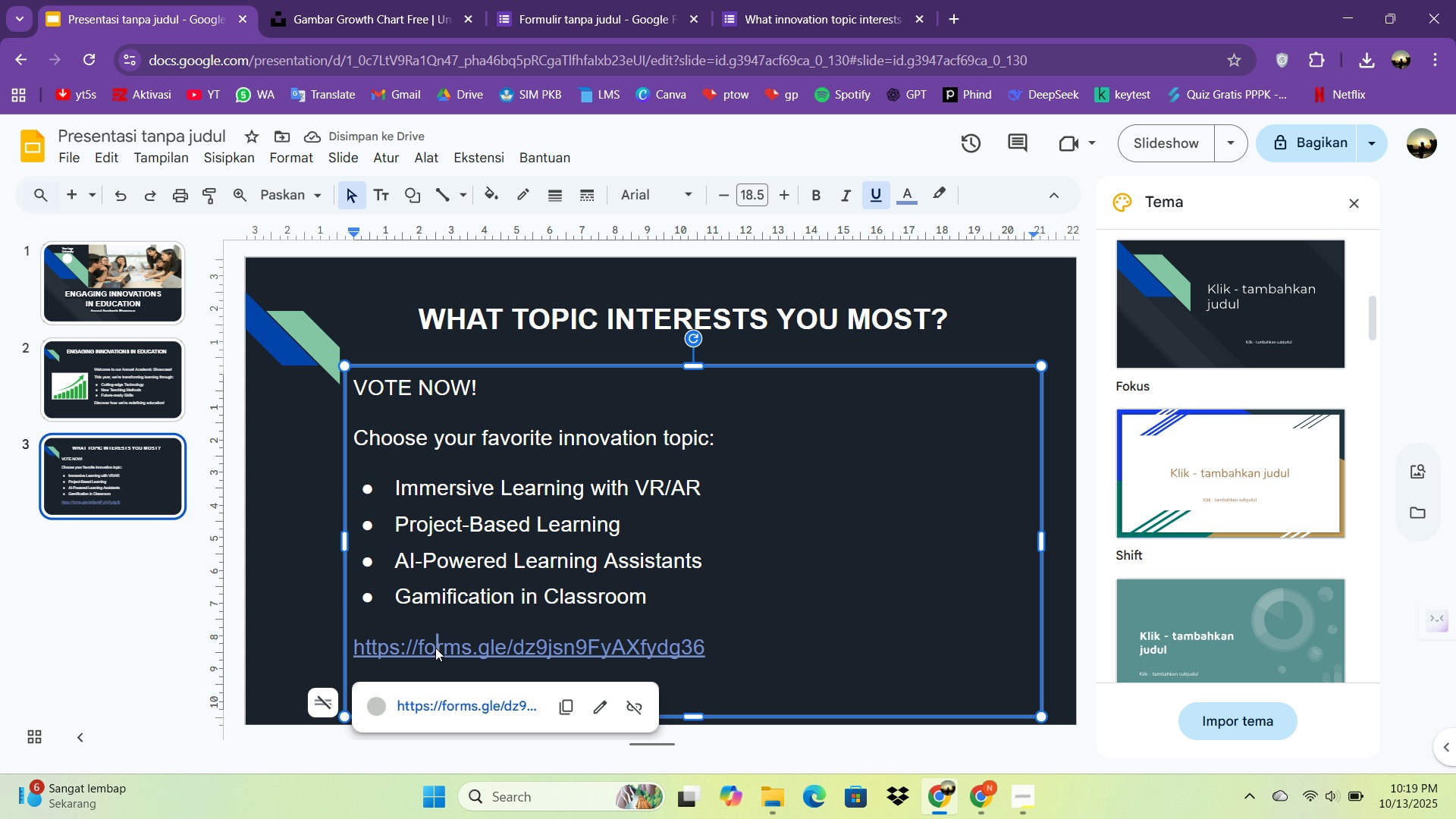 
left_click([435, 648])
 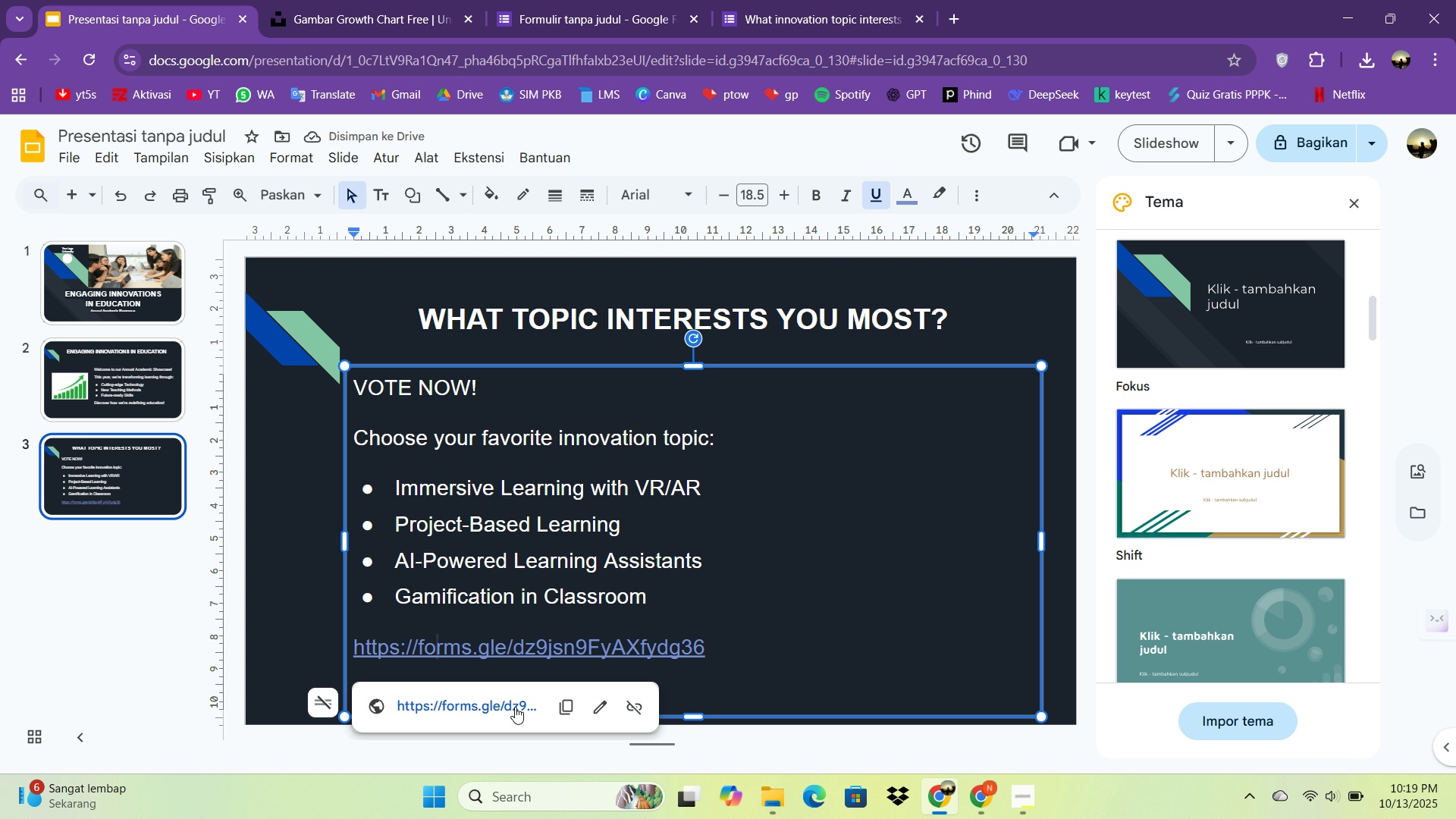 
left_click([508, 706])
 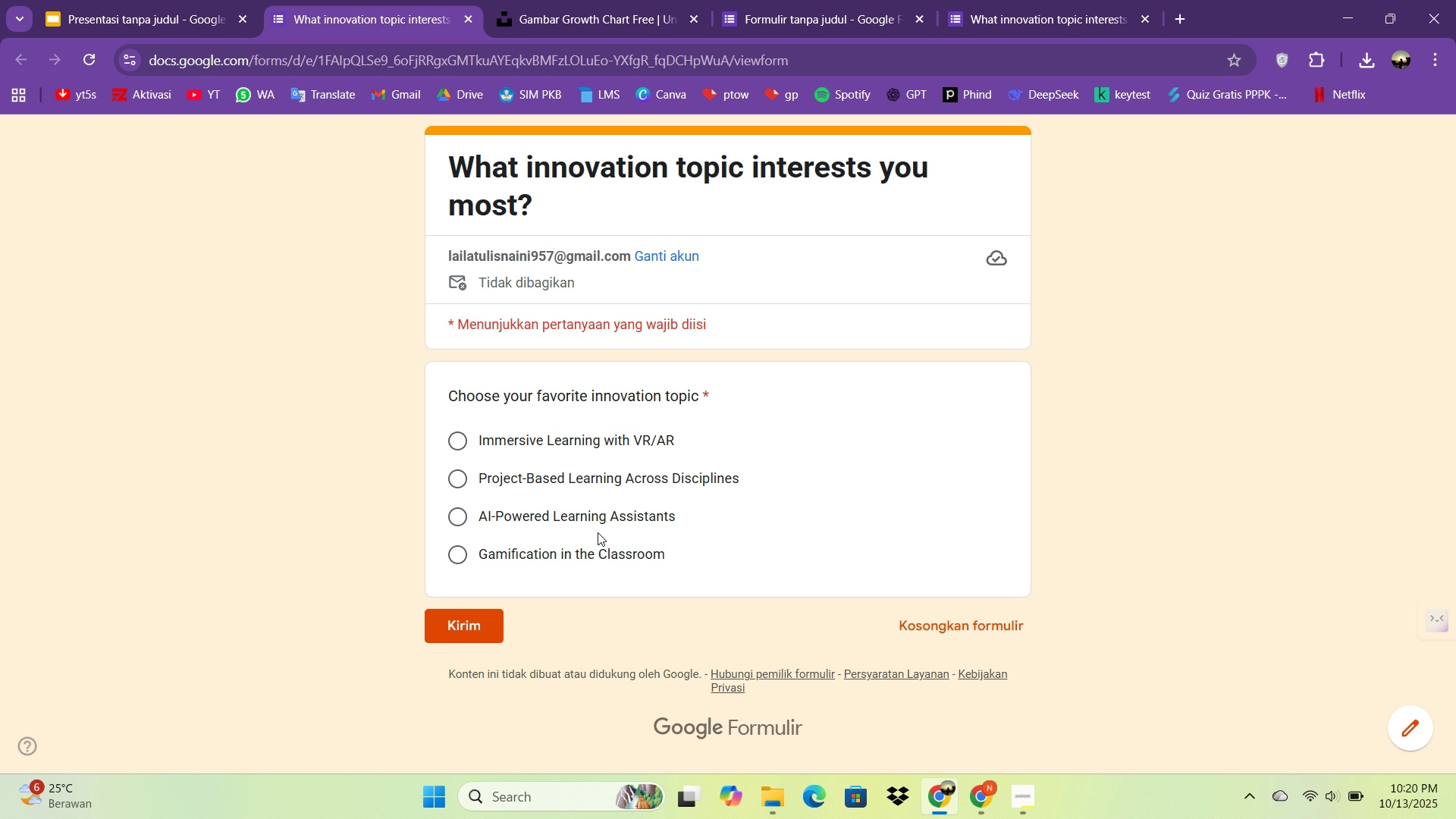 
wait(7.75)
 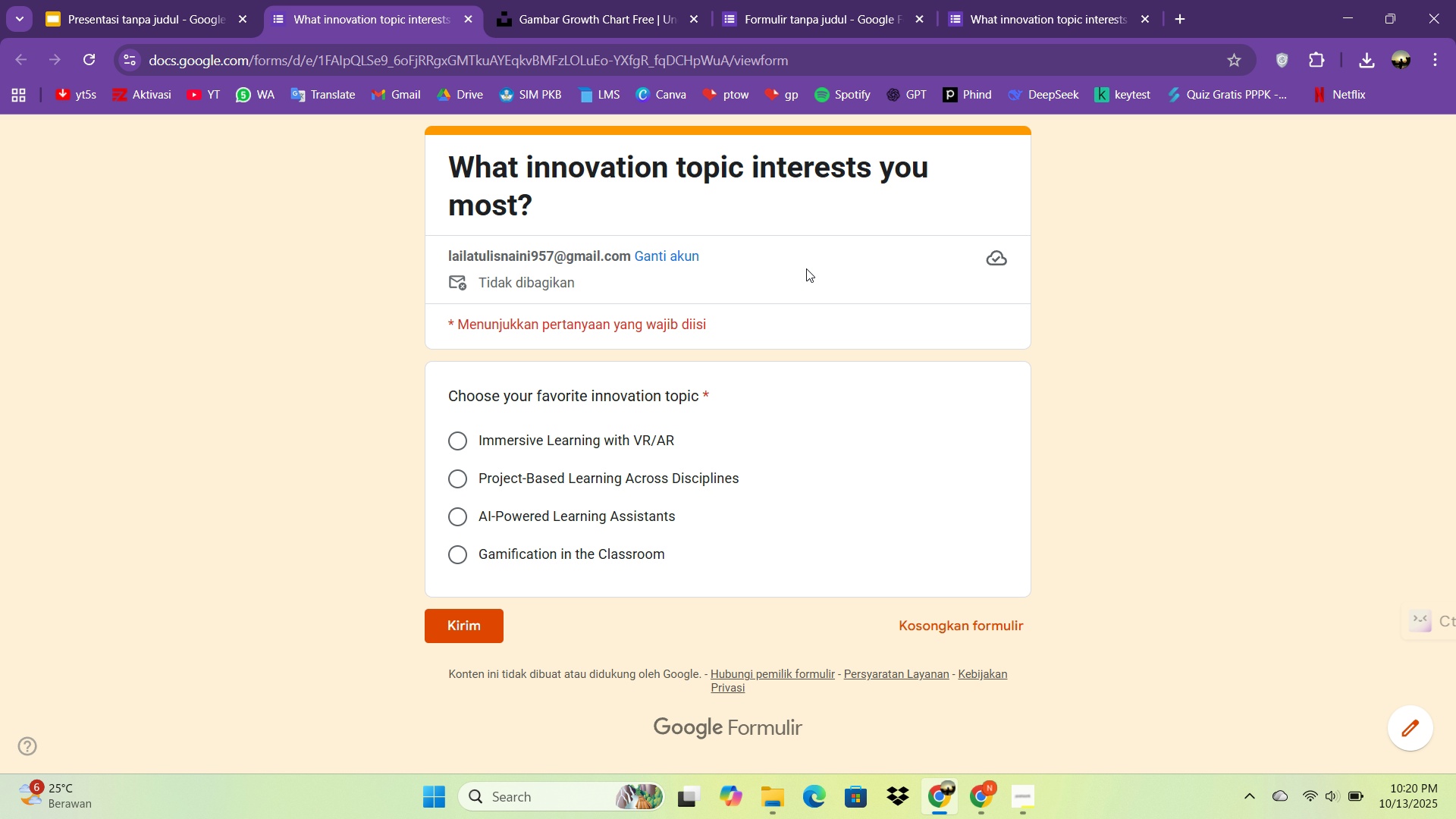 
double_click([466, 17])
 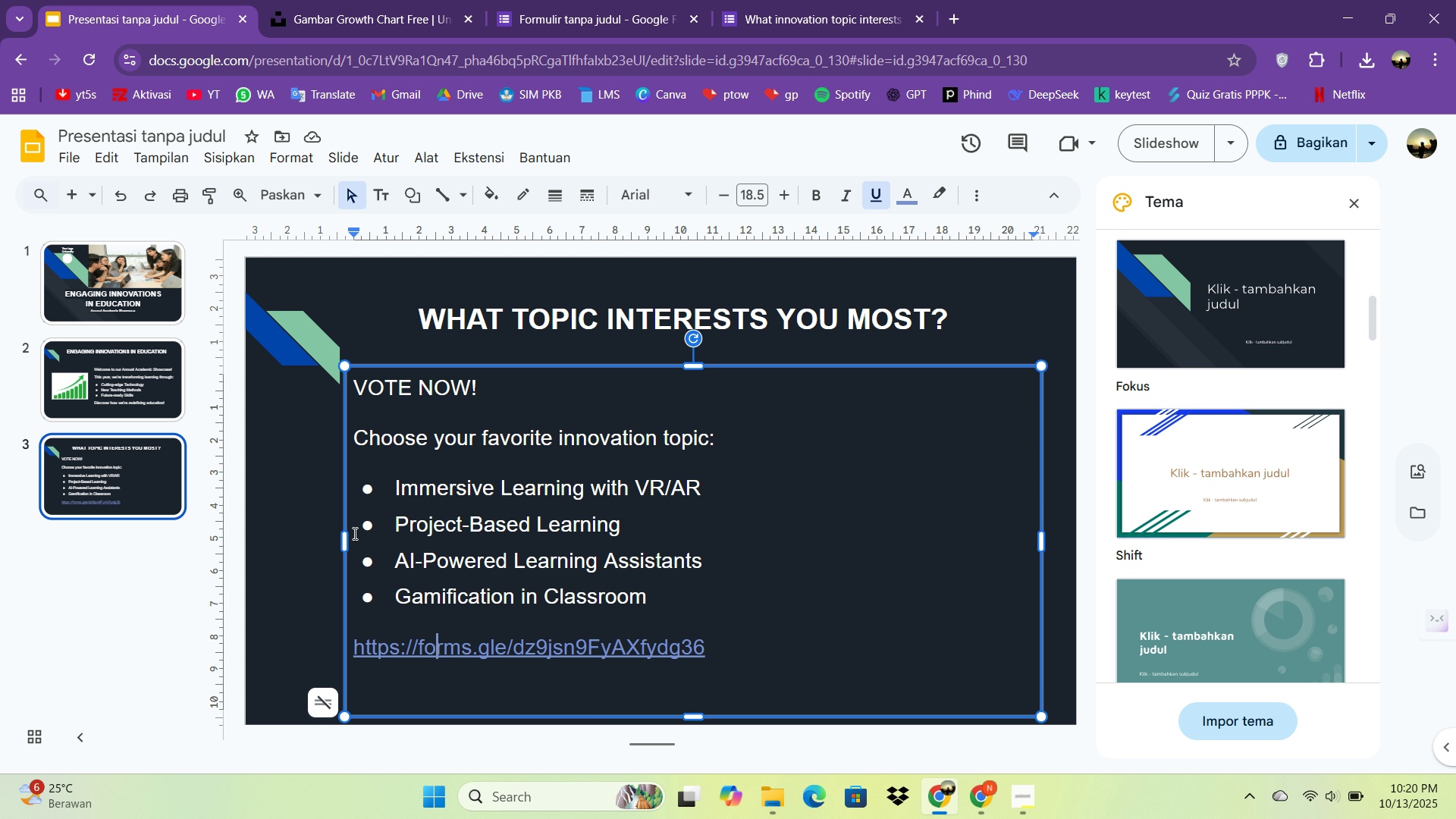 
left_click_drag(start_coordinate=[343, 545], to_coordinate=[580, 551])
 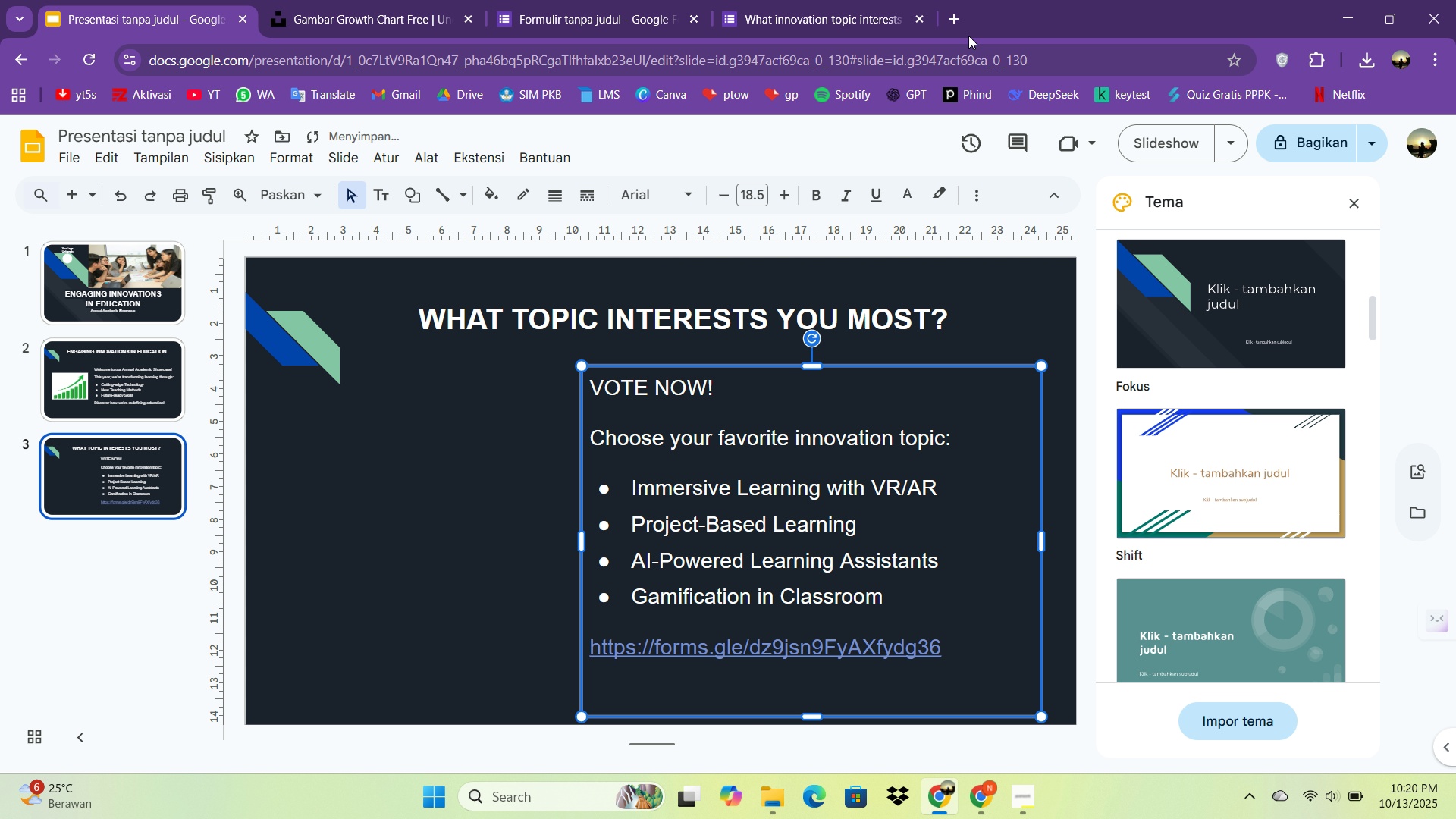 
left_click([946, 11])
 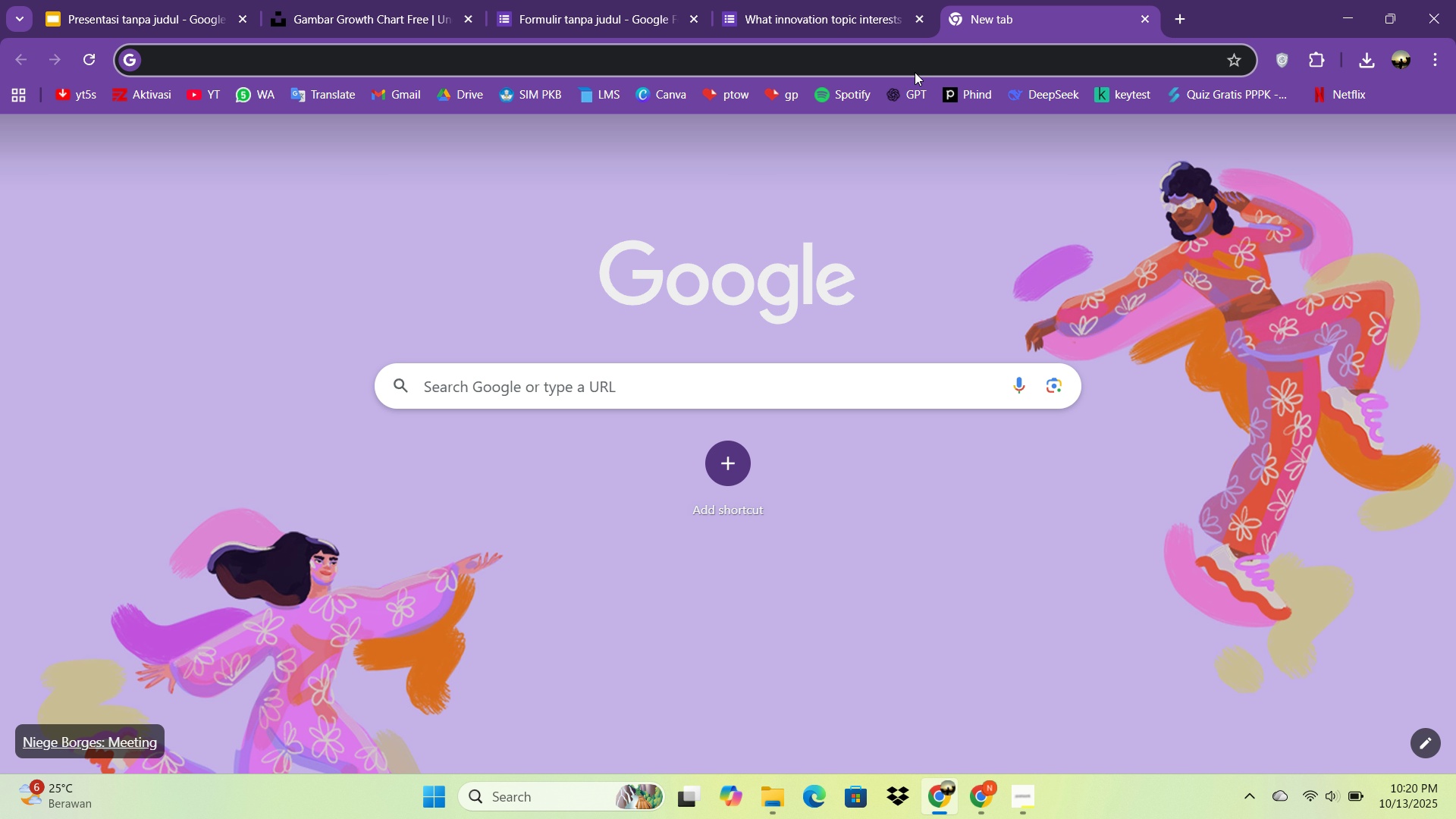 
type(gn)
 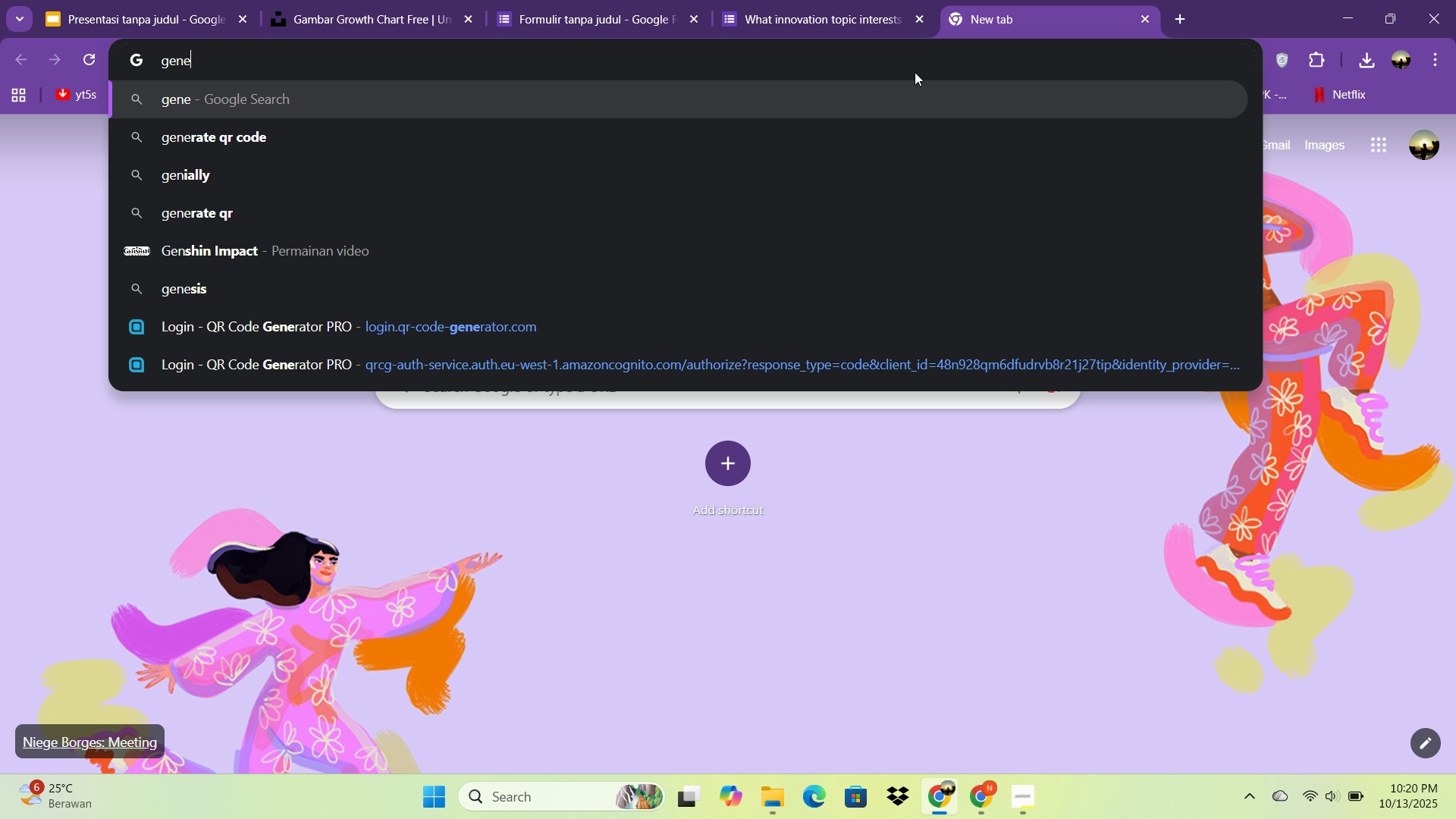 
hold_key(key=E, duration=0.7)
 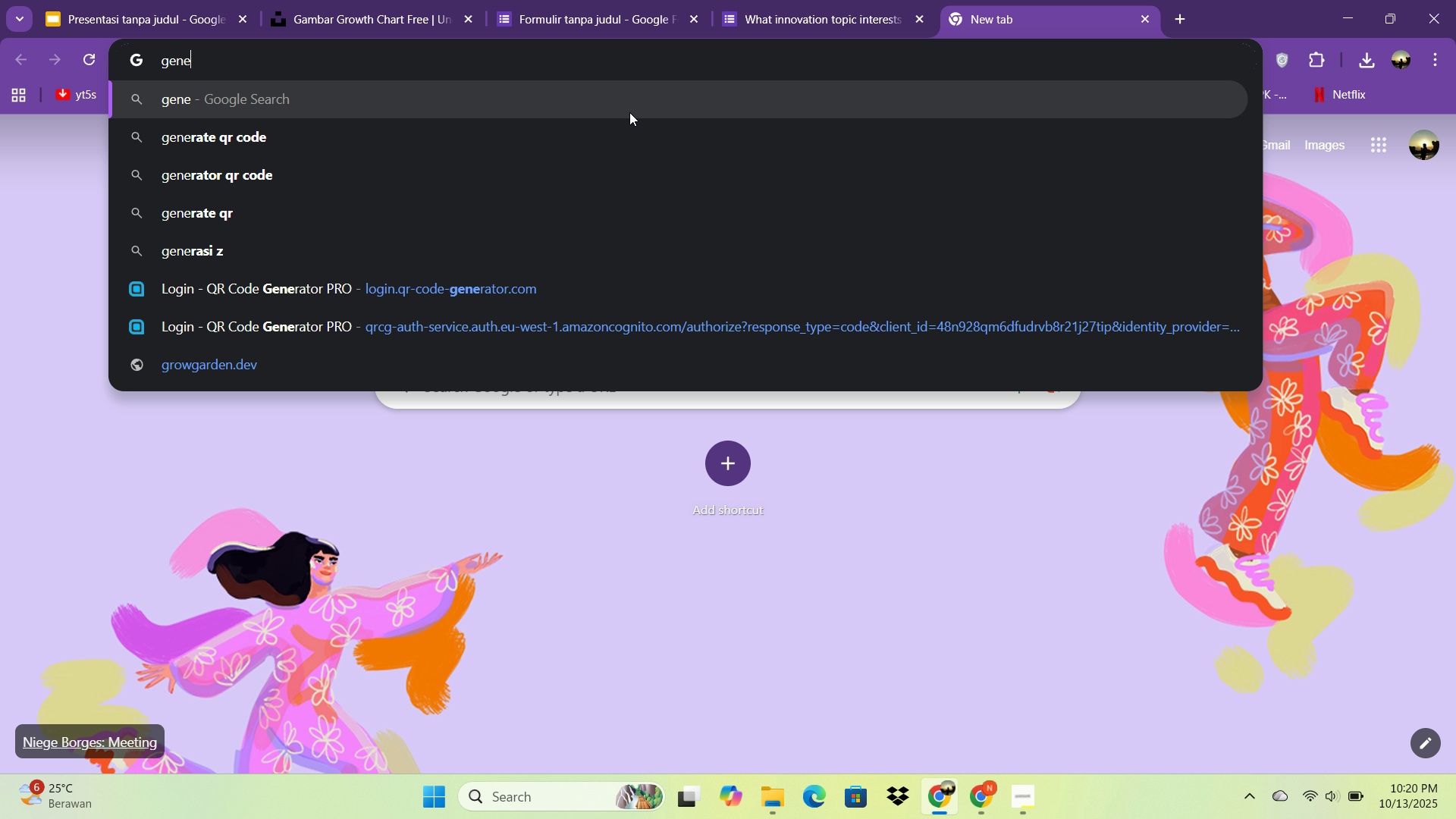 
left_click([617, 124])
 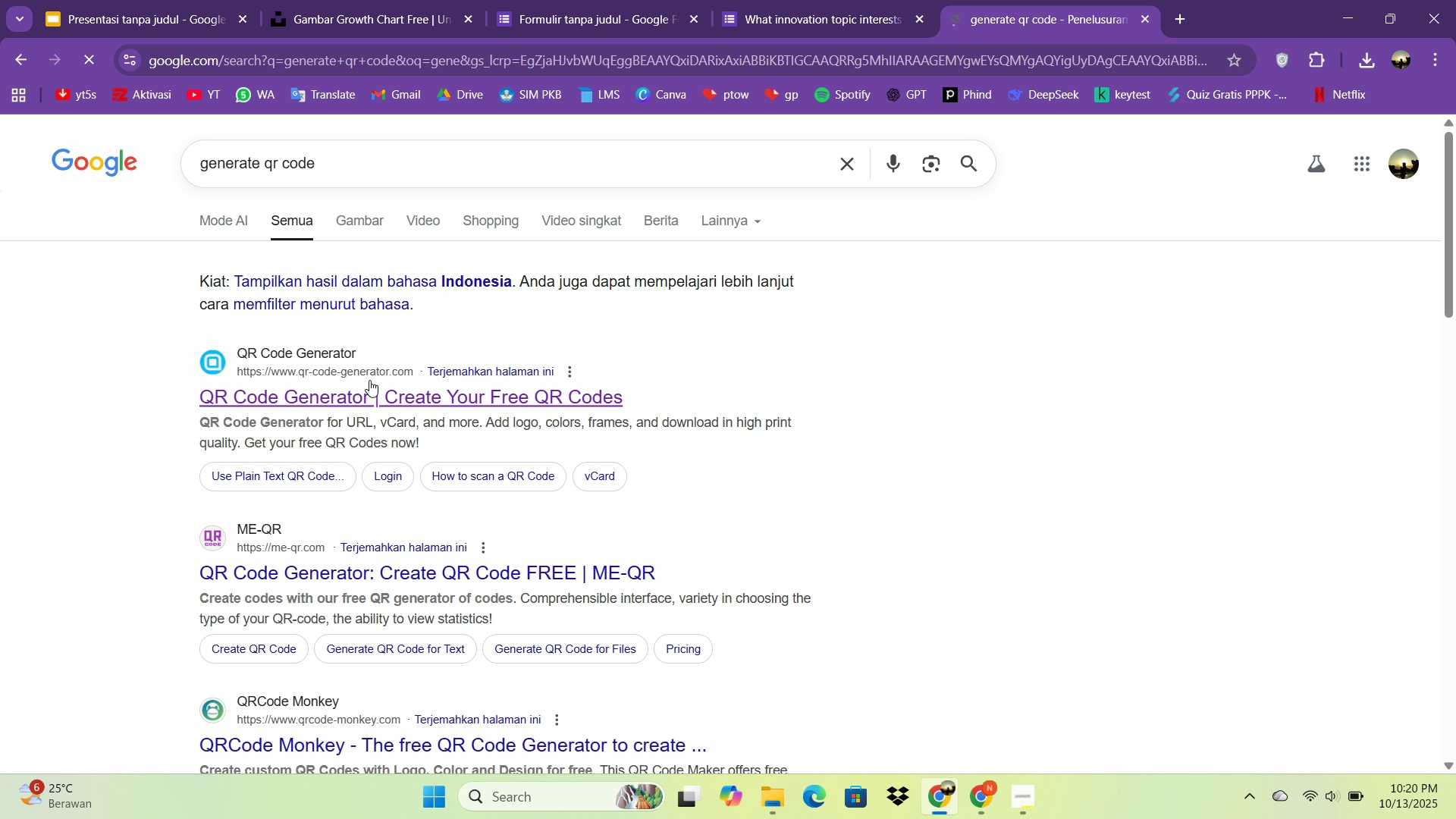 
left_click([371, 384])
 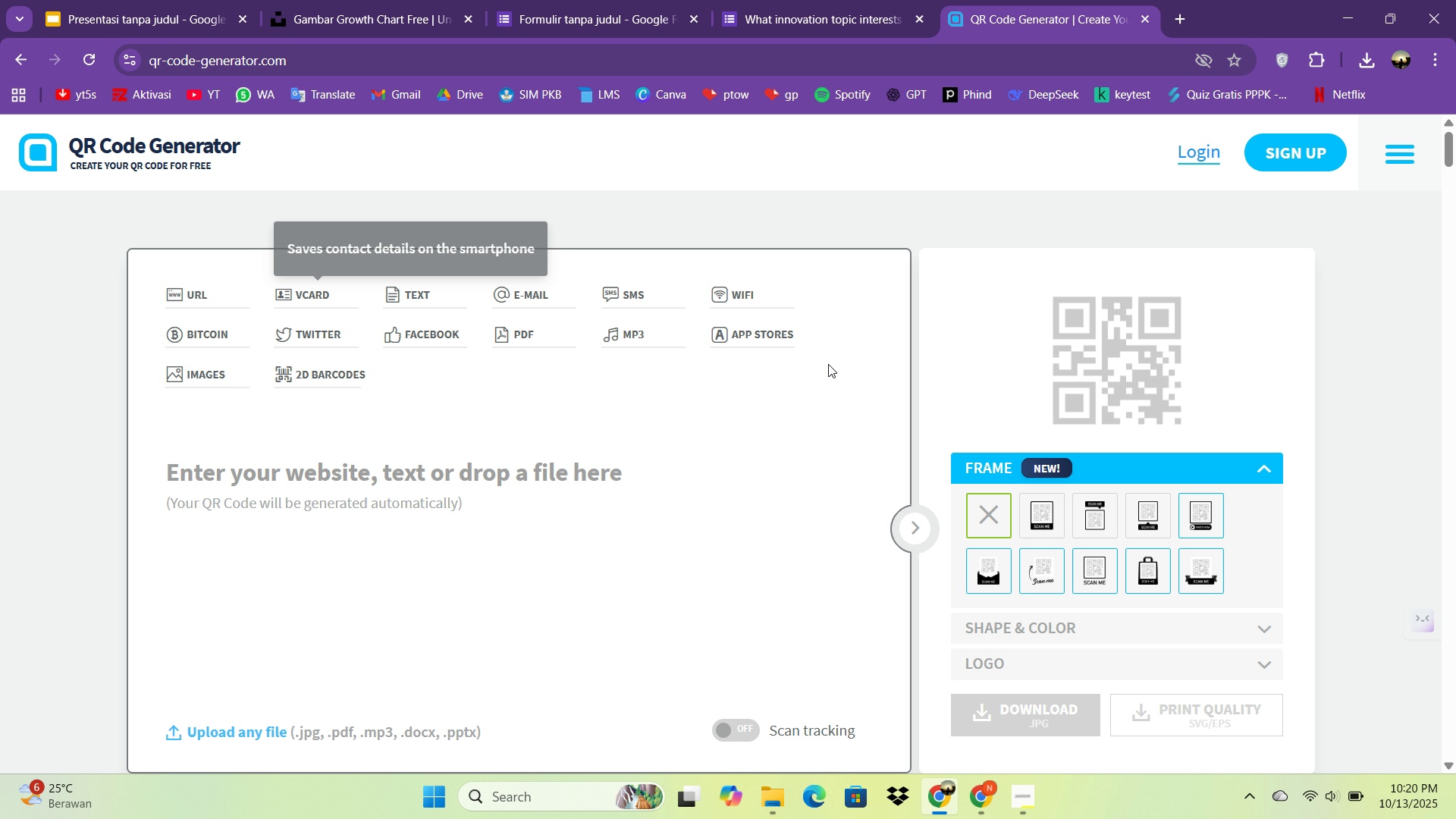 
wait(7.89)
 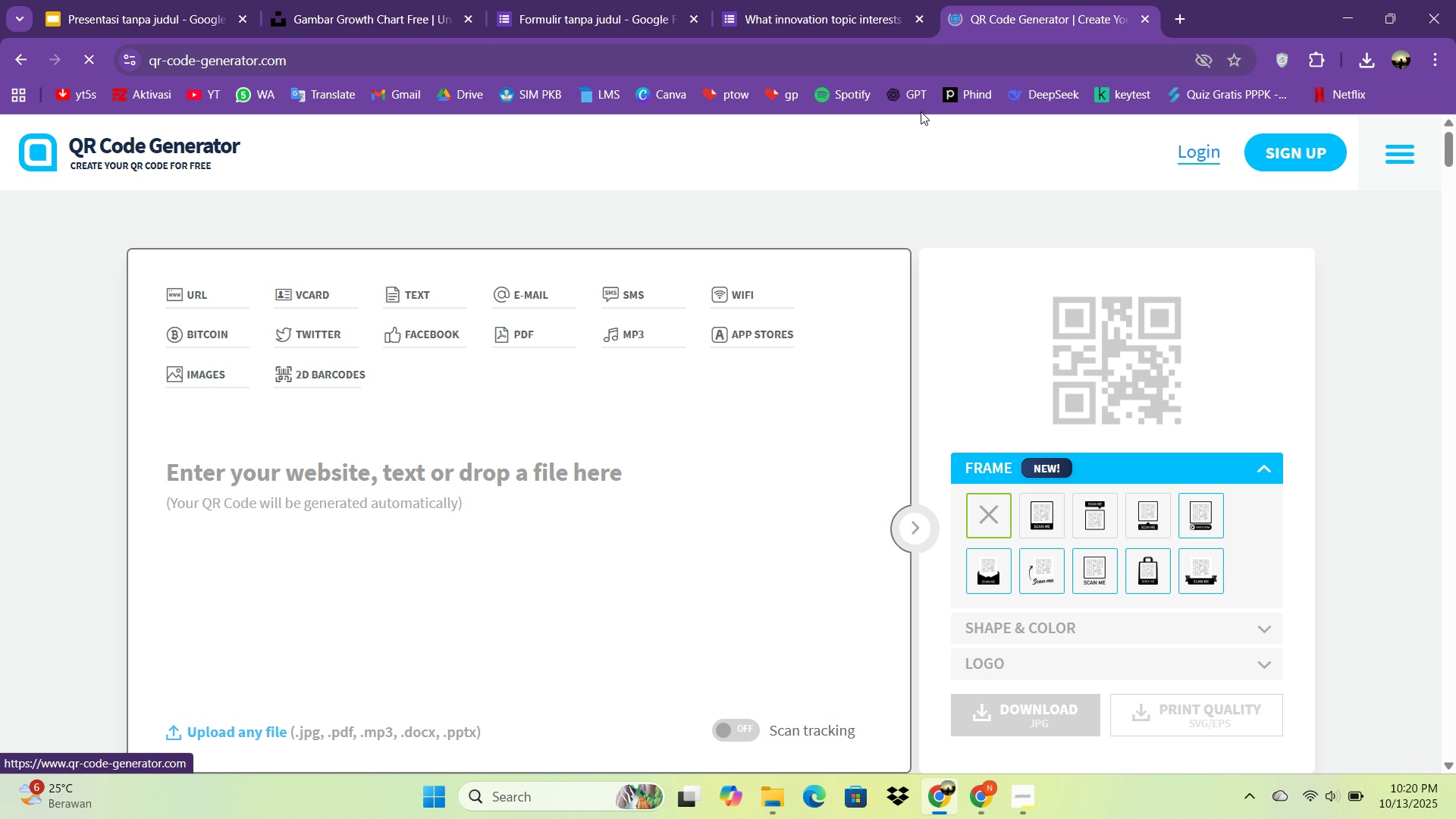 
left_click([1254, 274])
 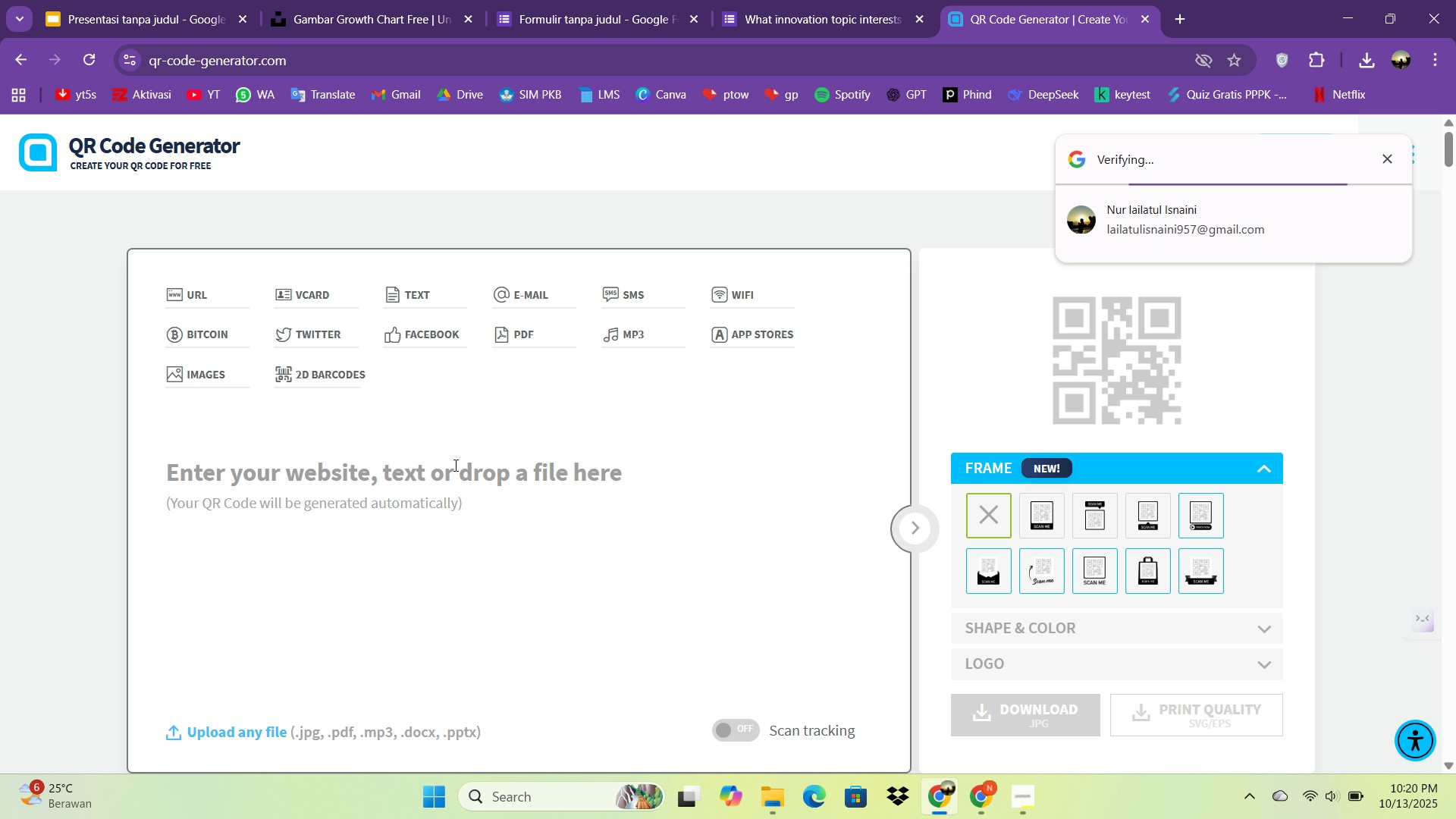 
double_click([454, 465])
 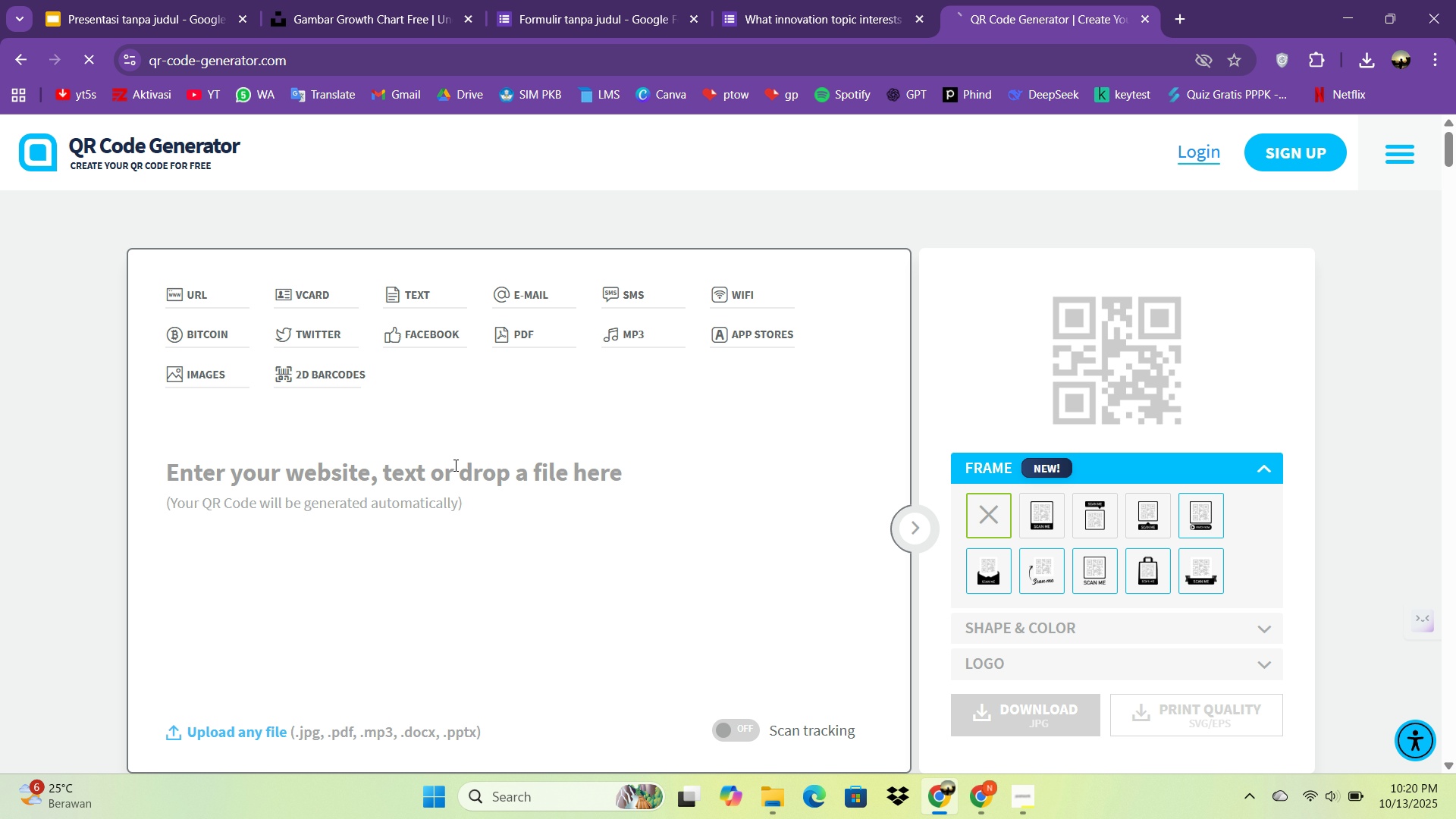 
key(Control+V)
 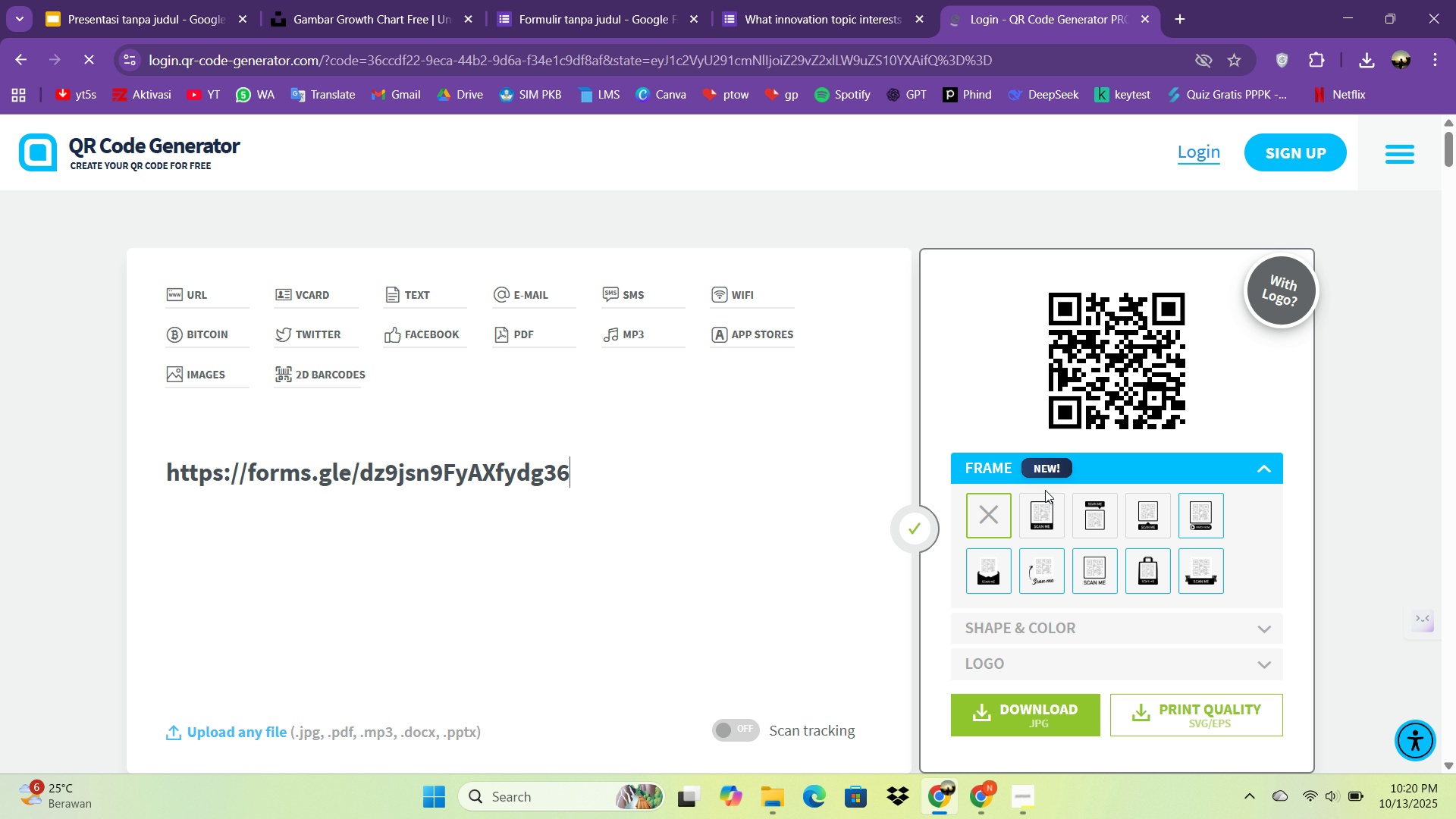 
wait(8.04)
 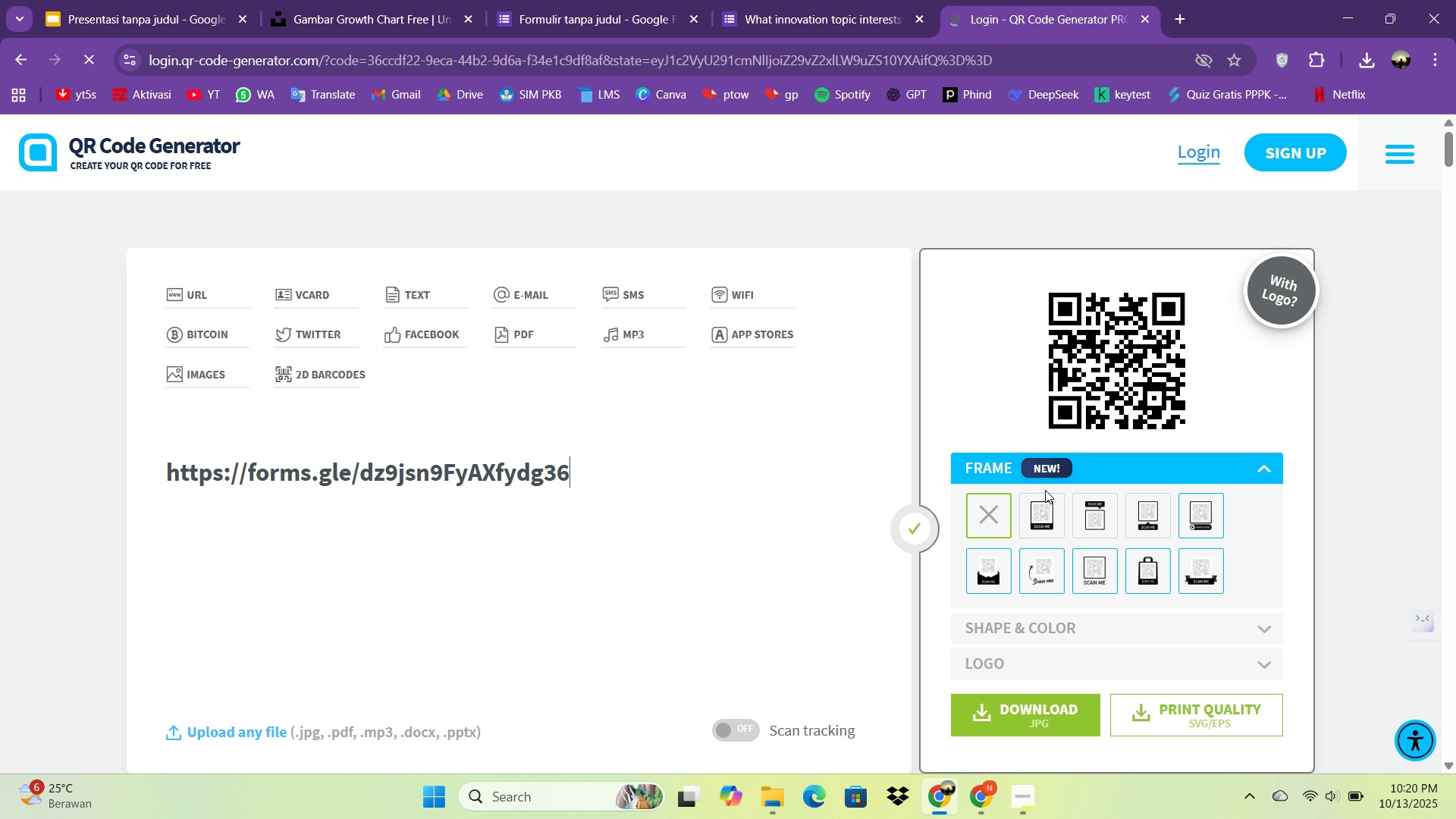 
left_click([660, 717])
 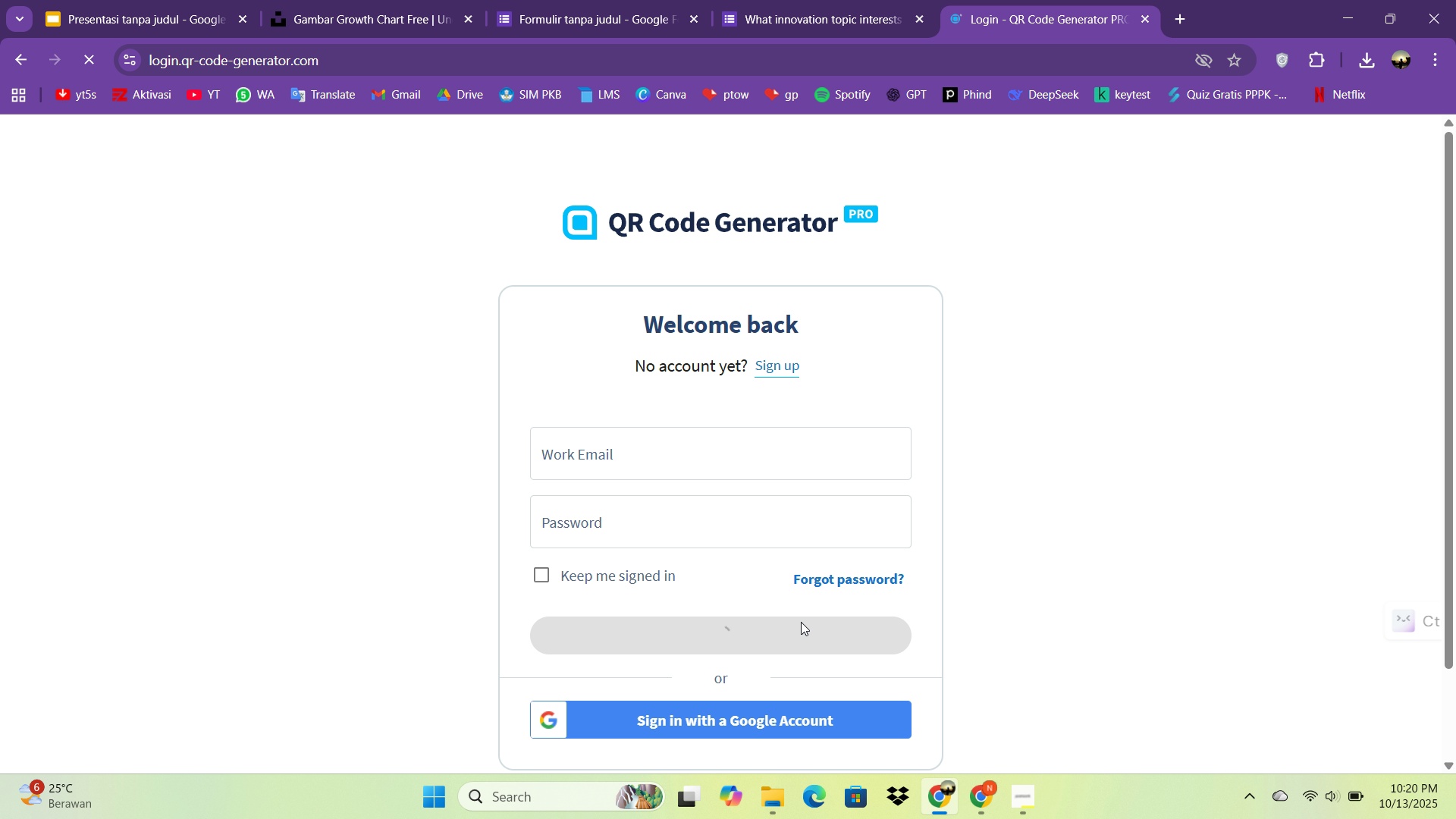 
left_click([805, 708])
 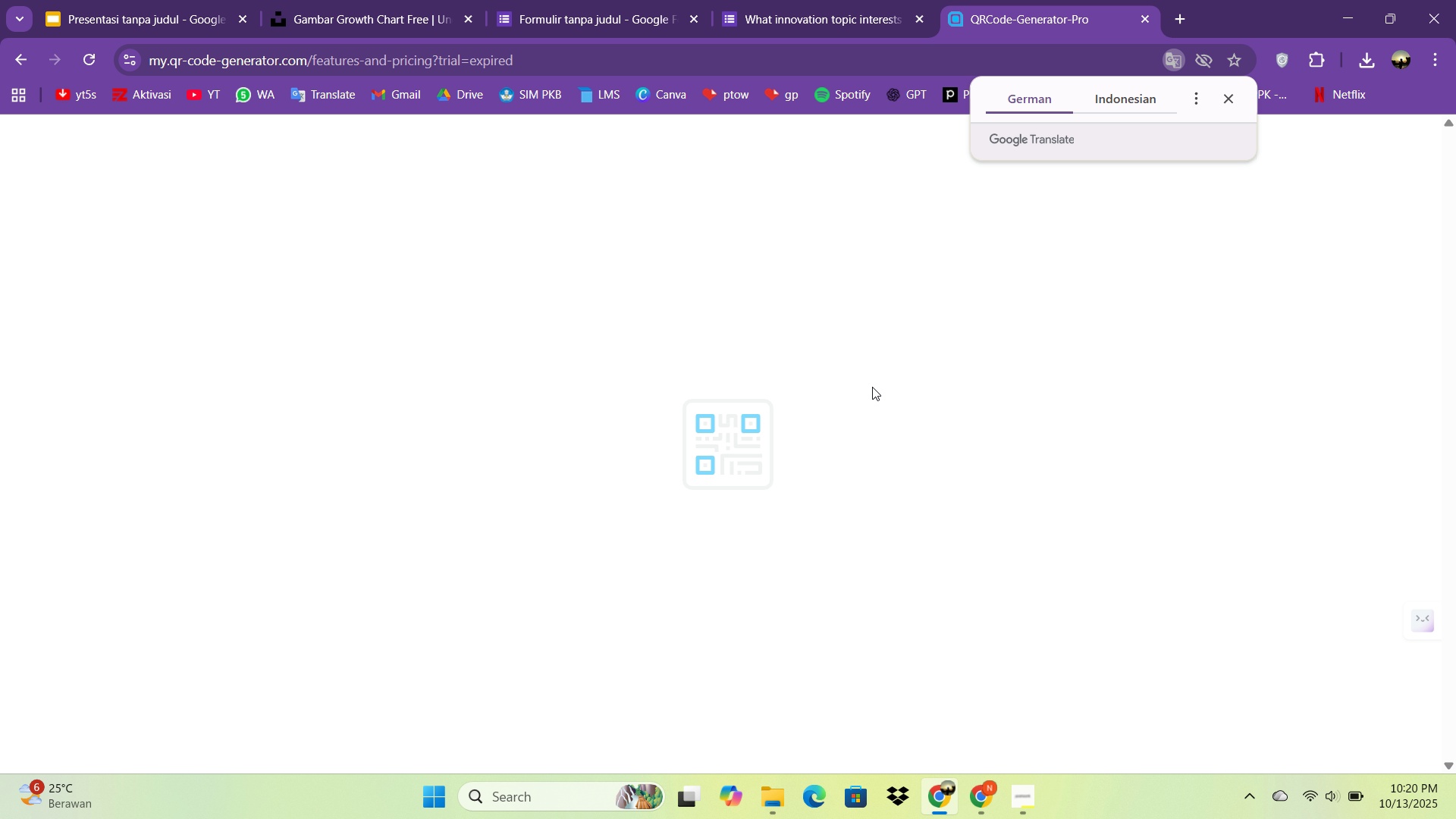 
wait(6.34)
 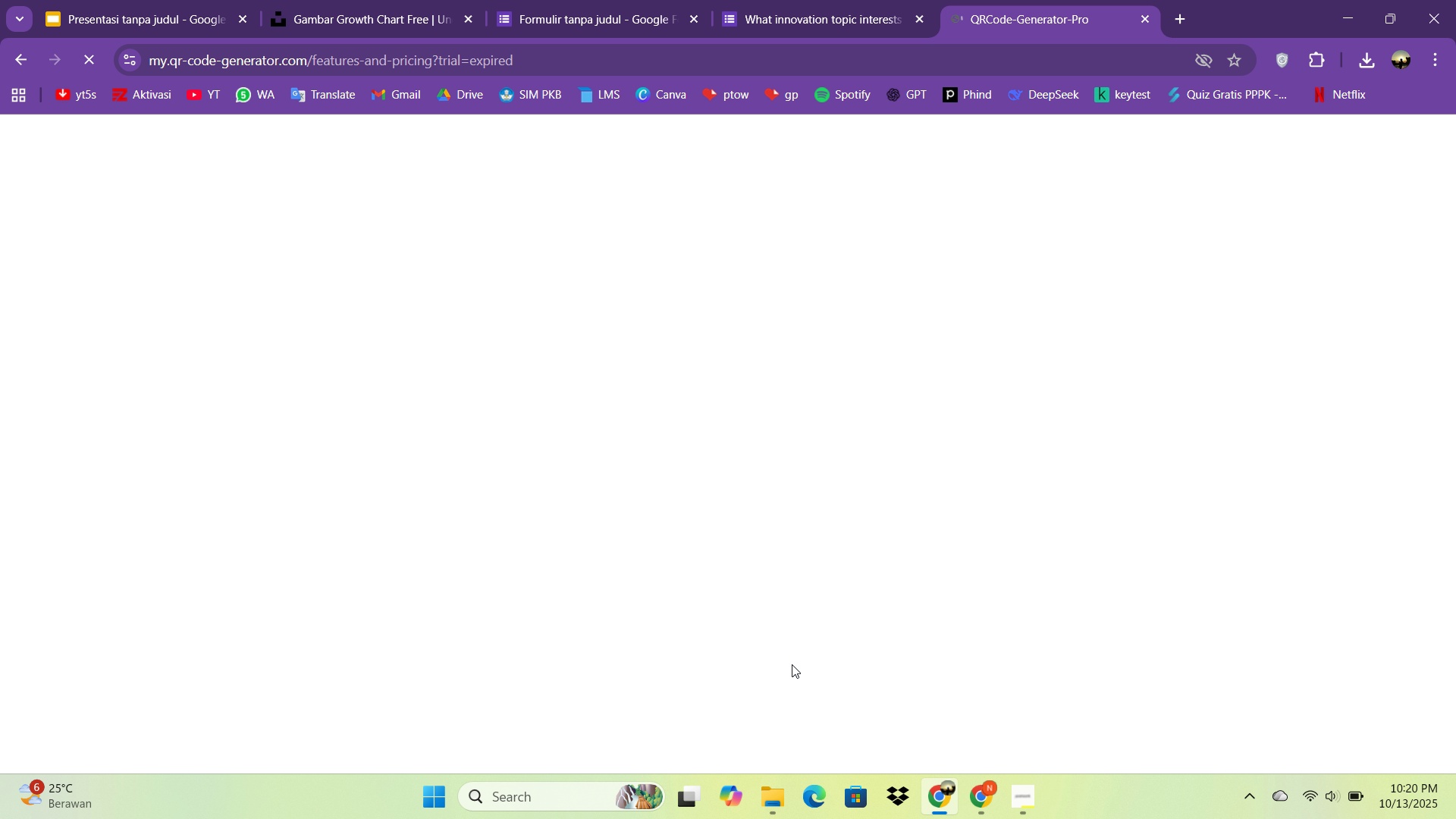 
left_click([1235, 96])
 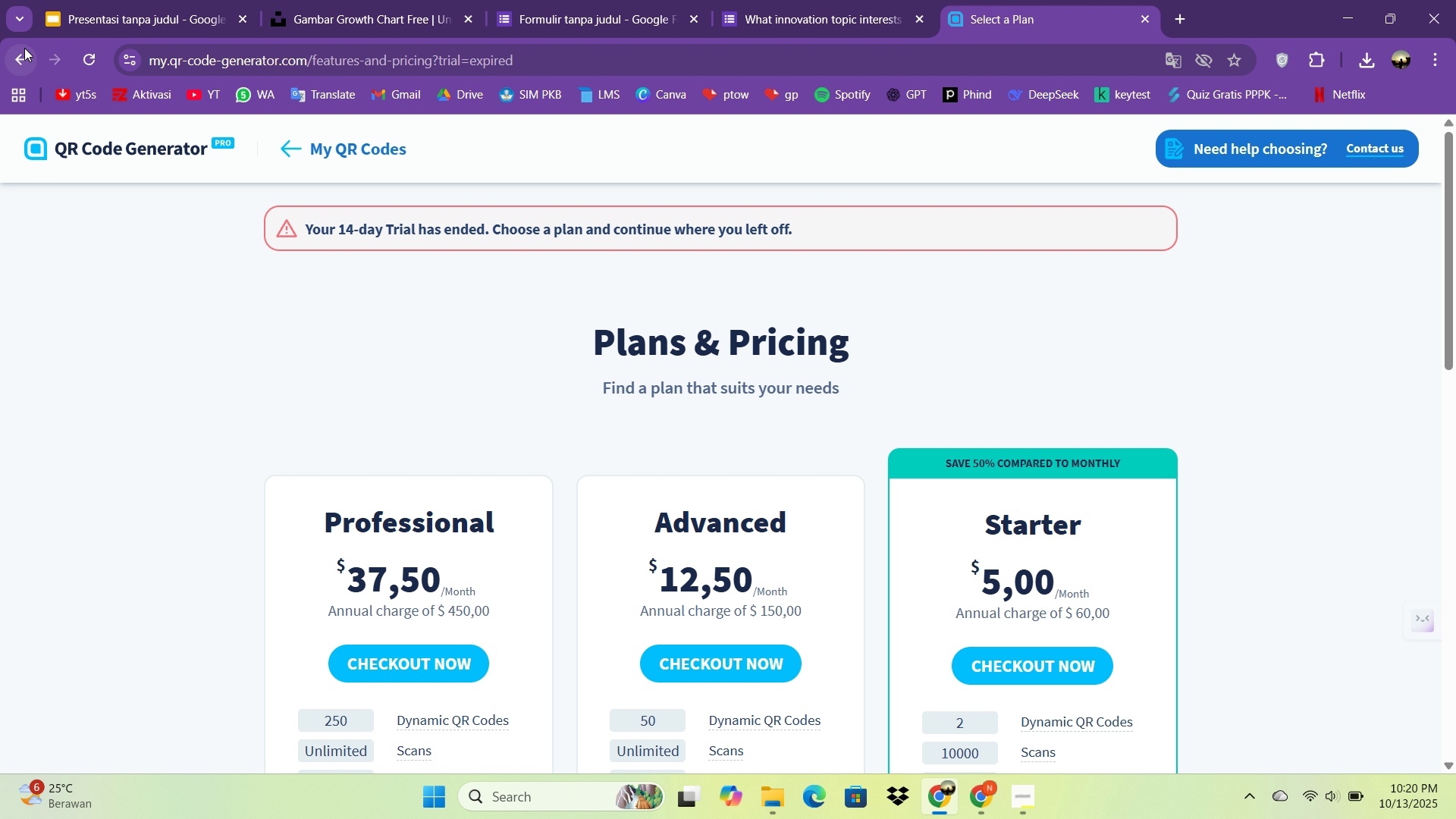 
double_click([24, 48])
 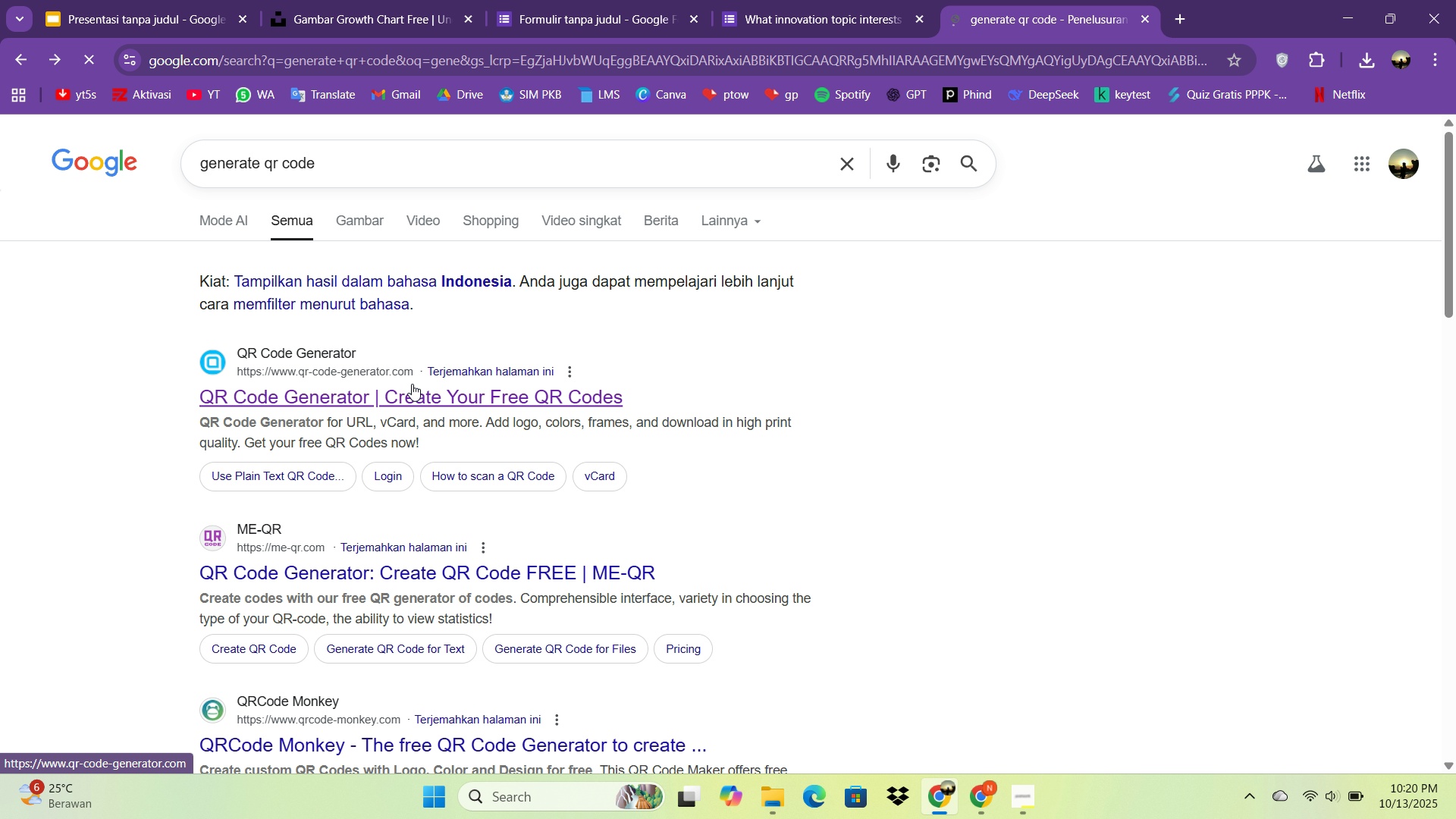 
left_click([410, 390])
 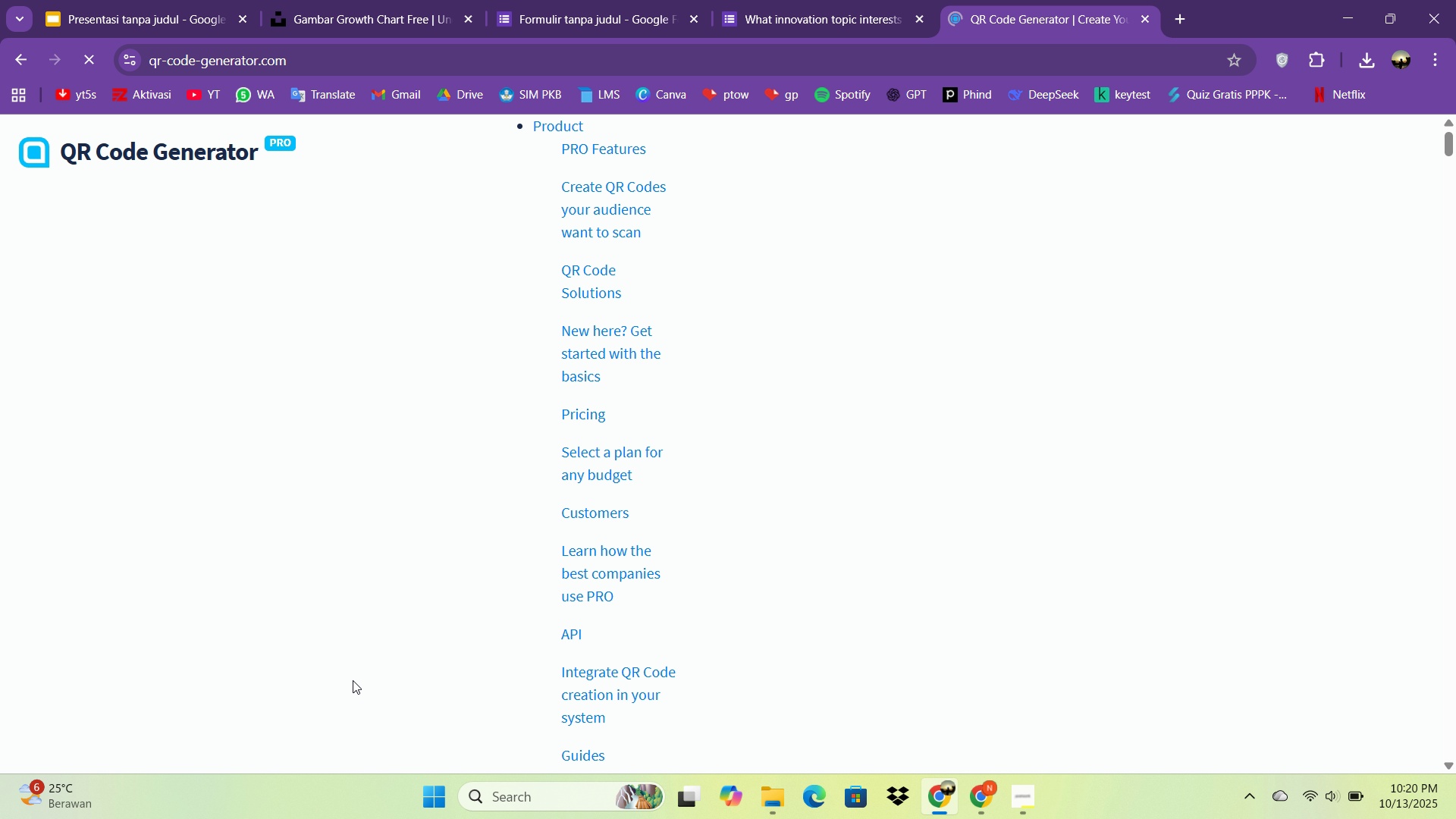 
scroll: coordinate [559, 577], scroll_direction: up, amount: 4.0
 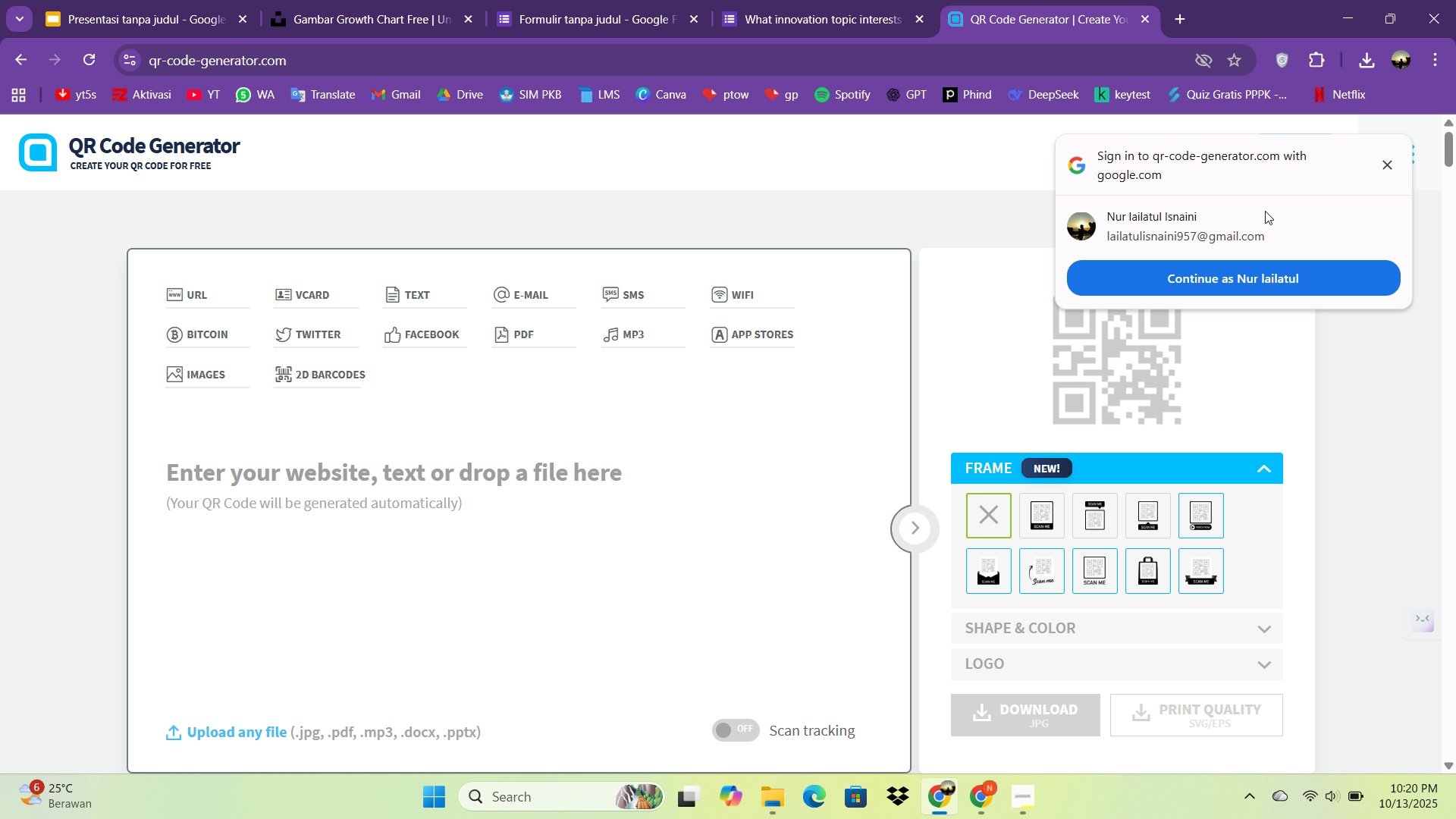 
left_click([1265, 273])
 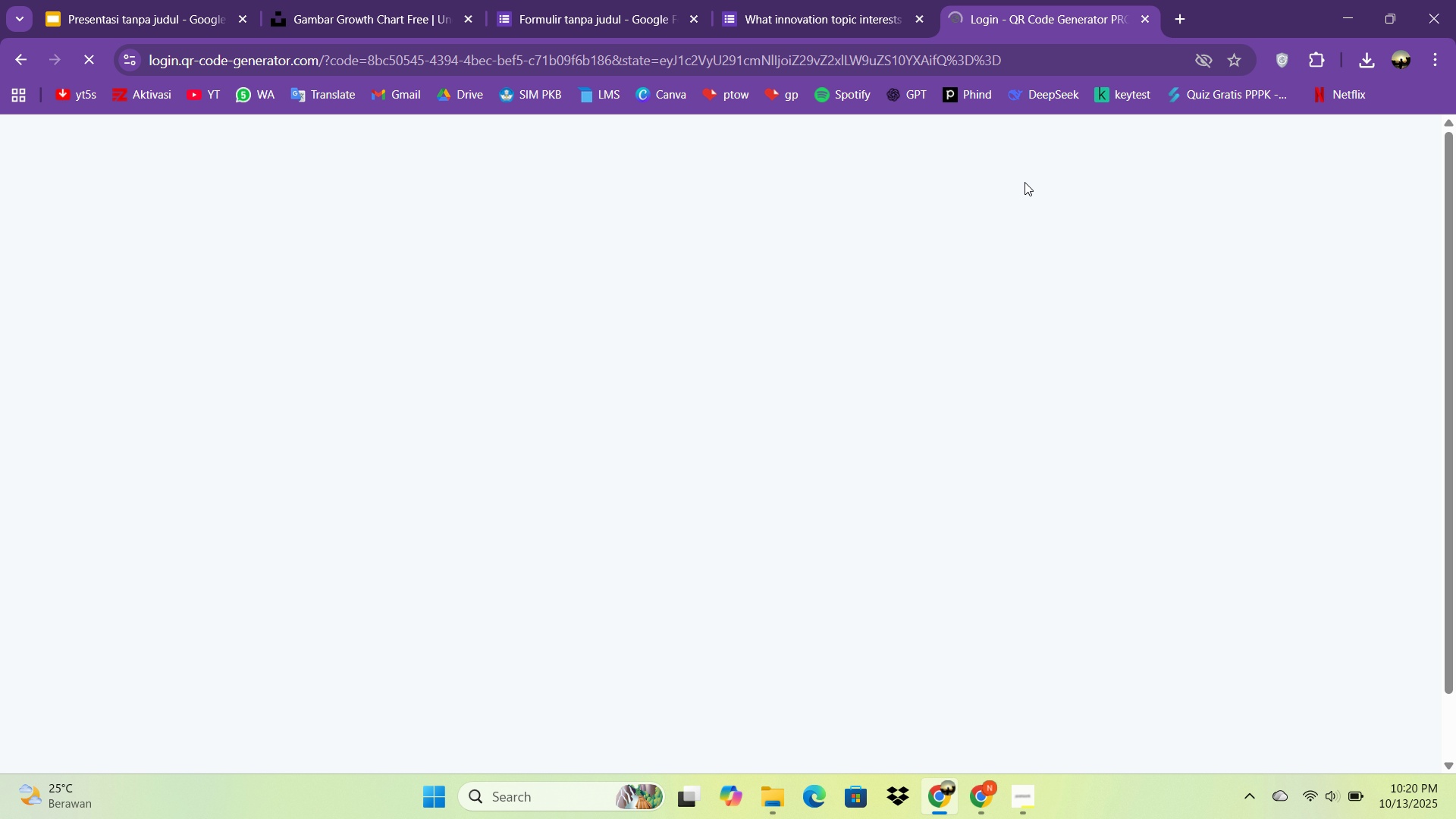 
wait(7.63)
 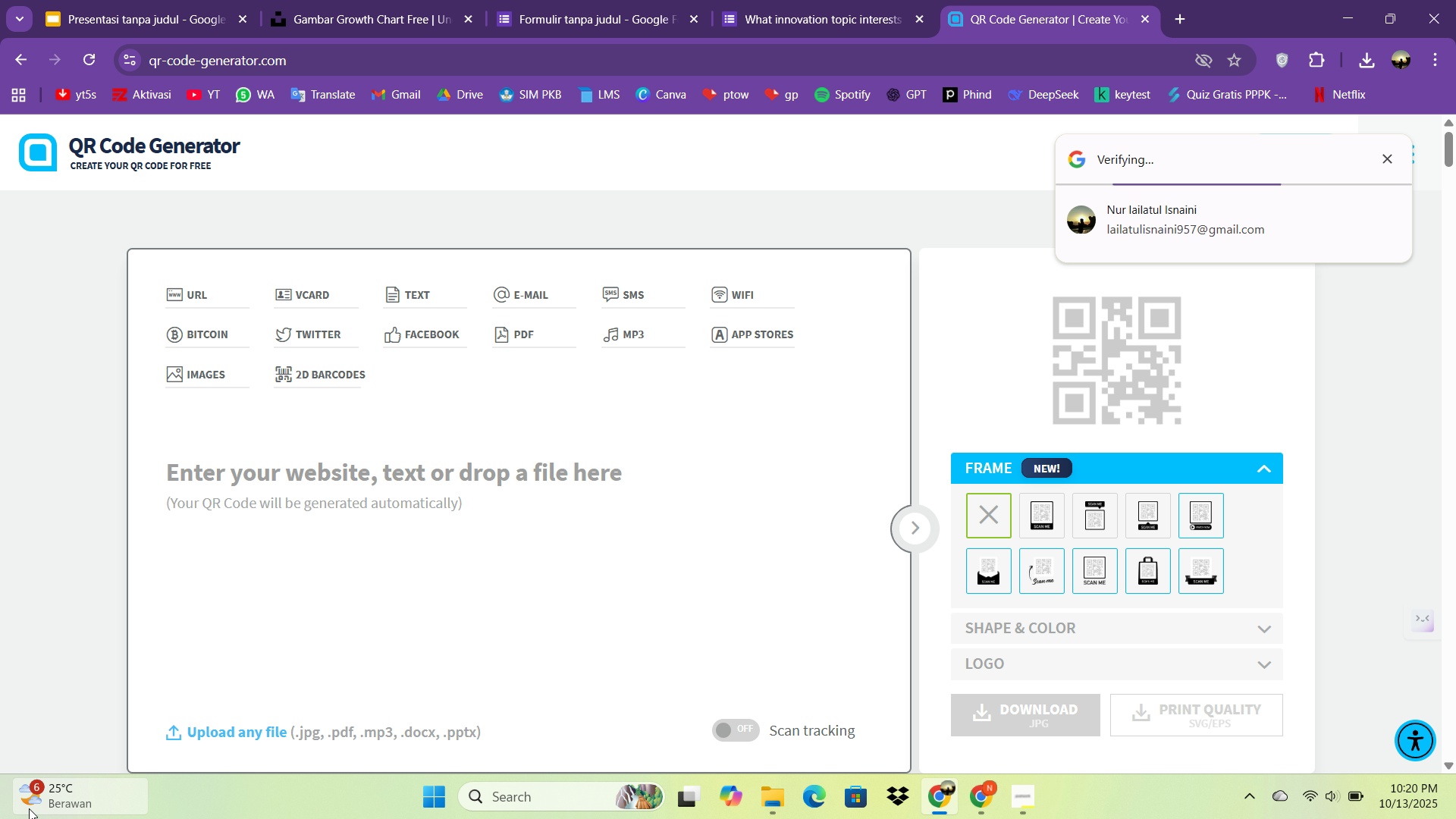 
scroll: coordinate [770, 717], scroll_direction: down, amount: 2.0
 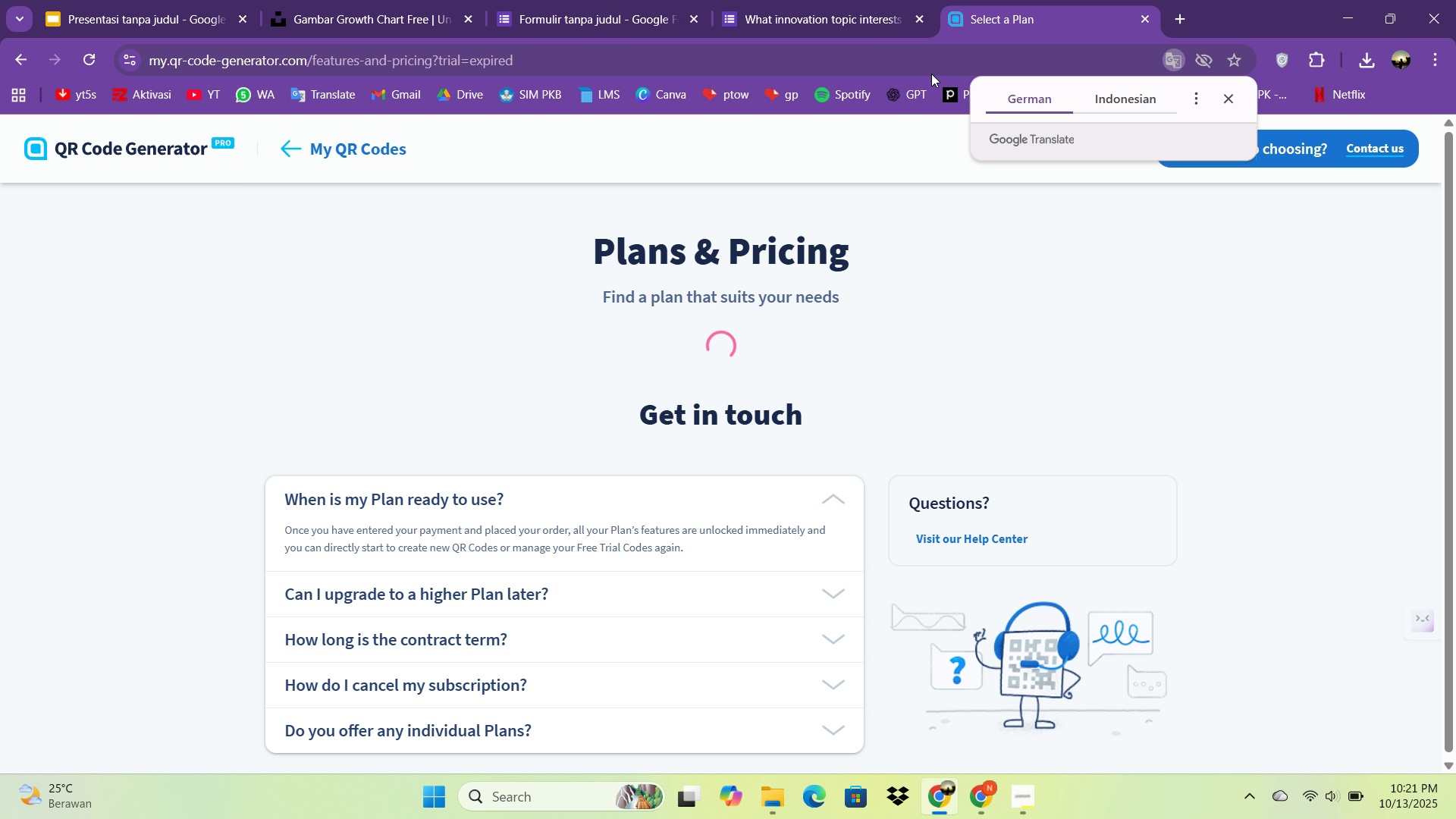 
scroll: coordinate [1138, 379], scroll_direction: up, amount: 2.0
 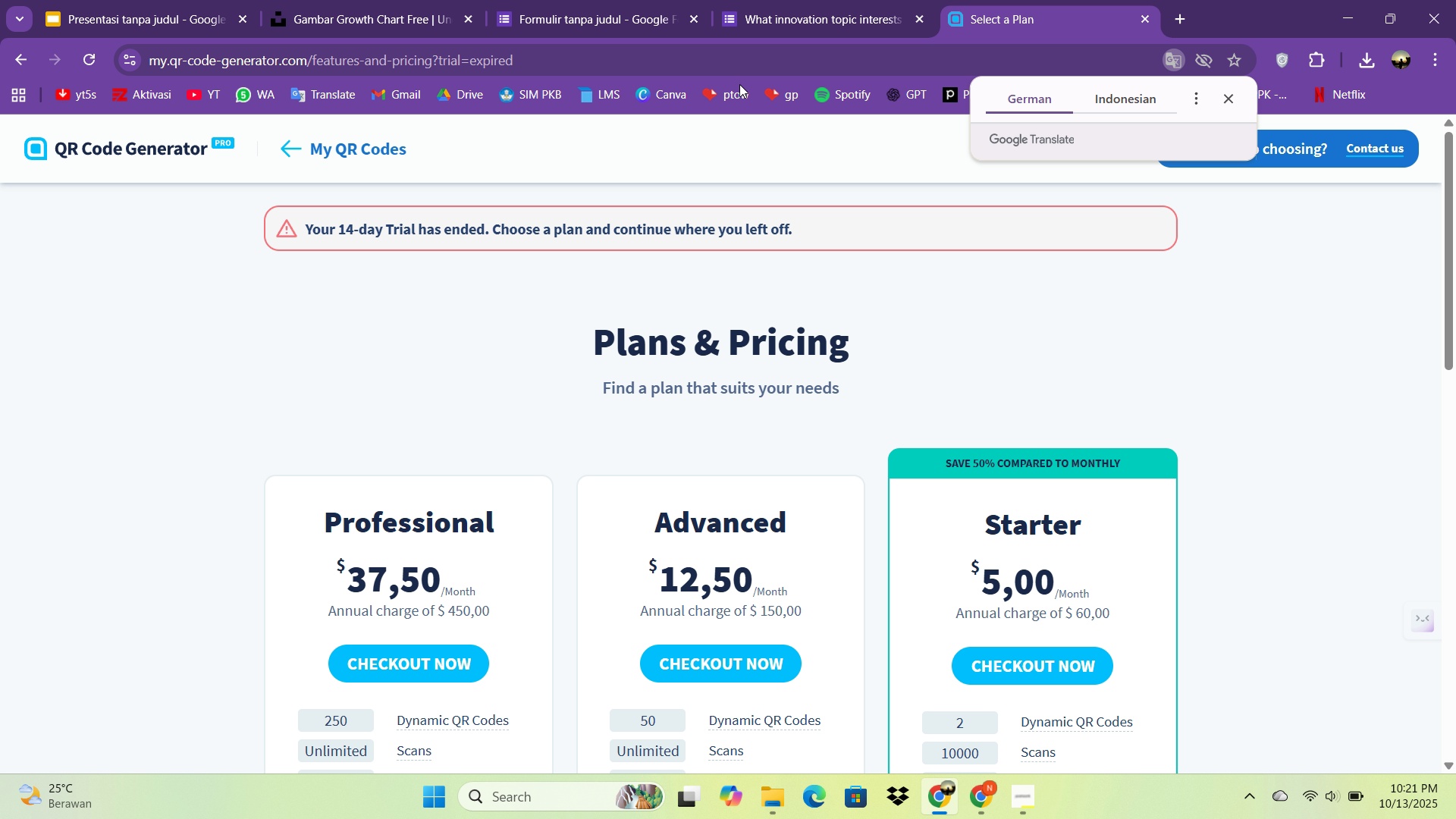 
left_click([758, 54])
 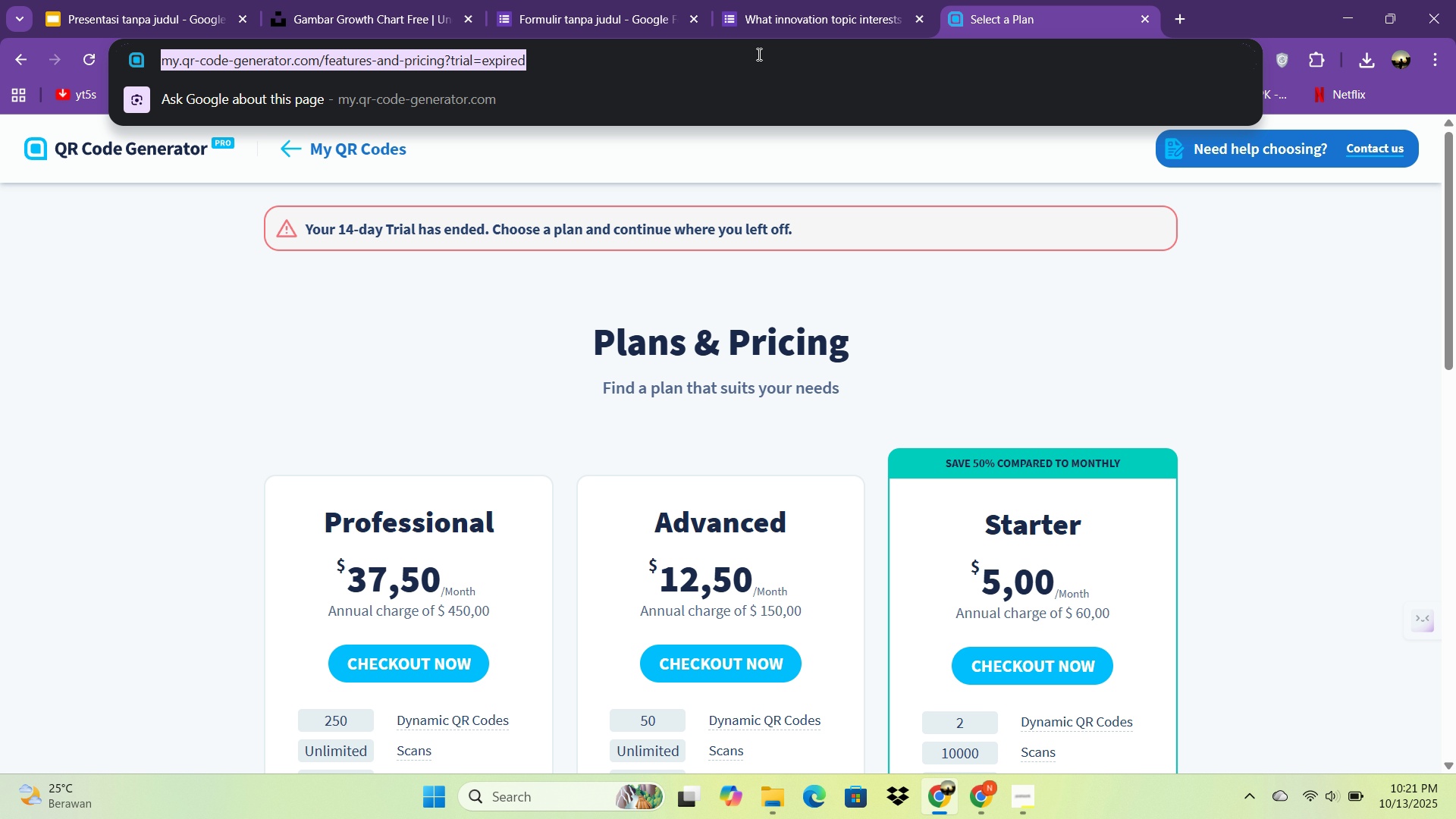 
type(qr code free)
 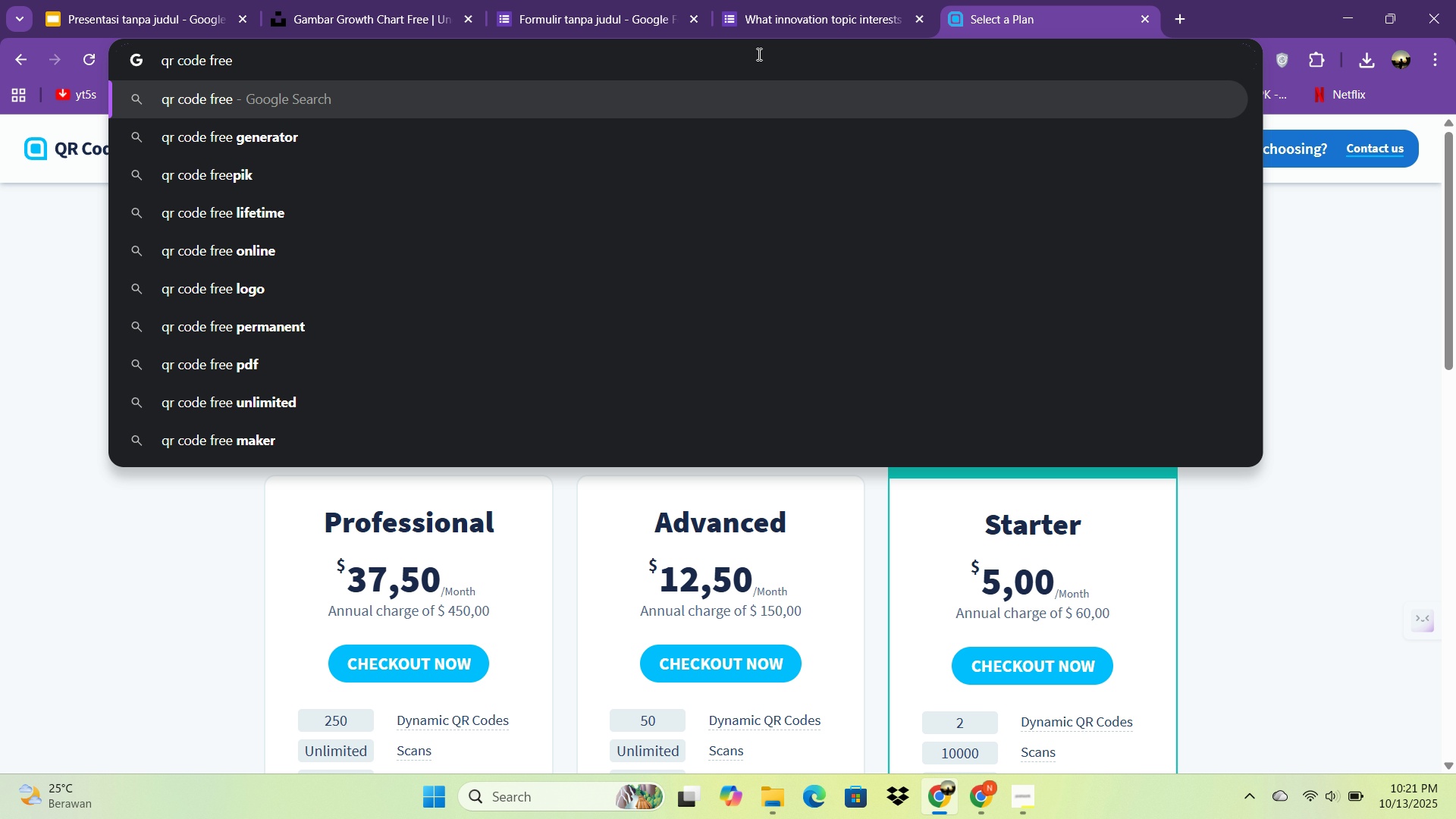 
key(Enter)
 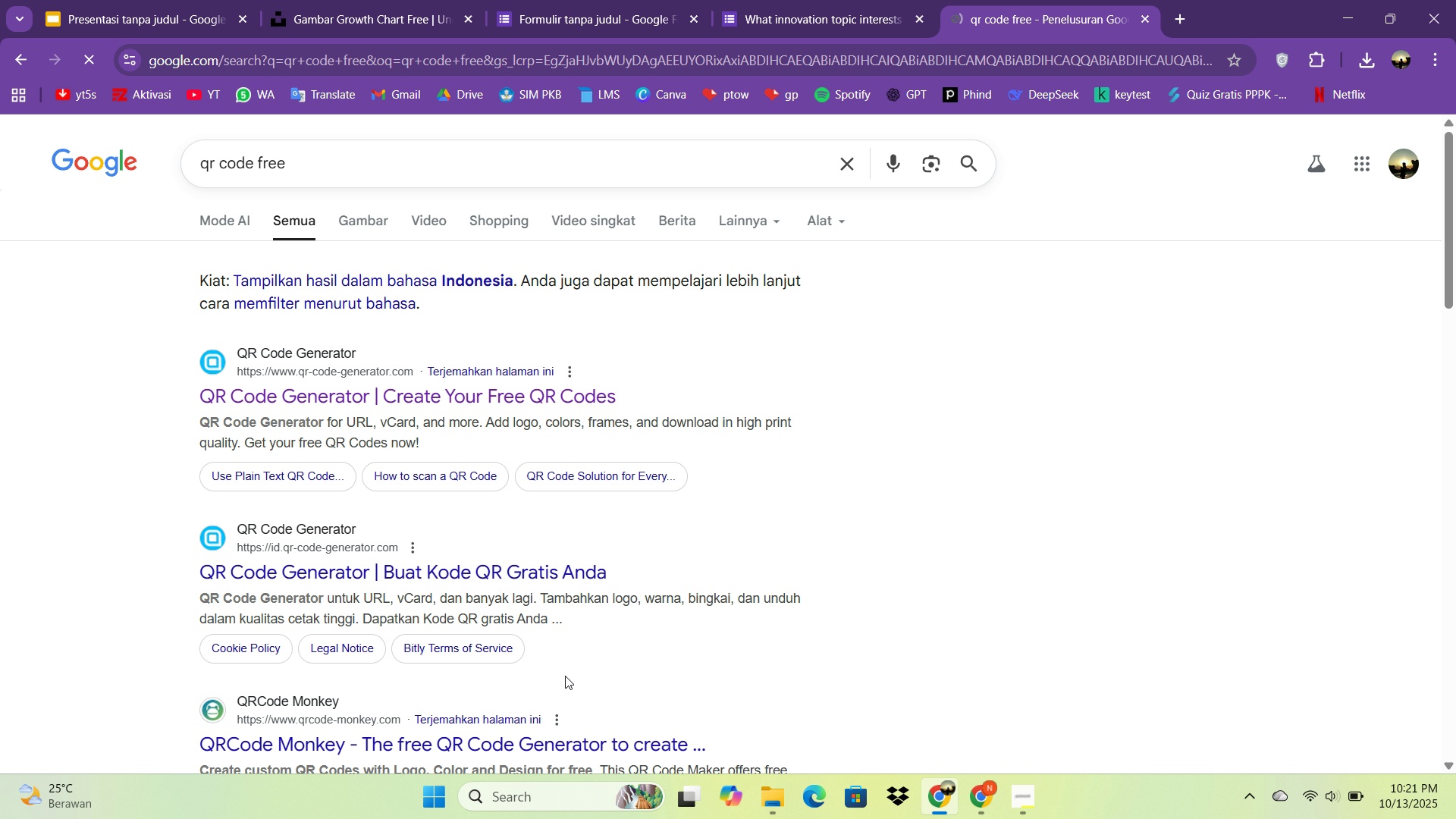 
scroll: coordinate [479, 564], scroll_direction: down, amount: 8.0
 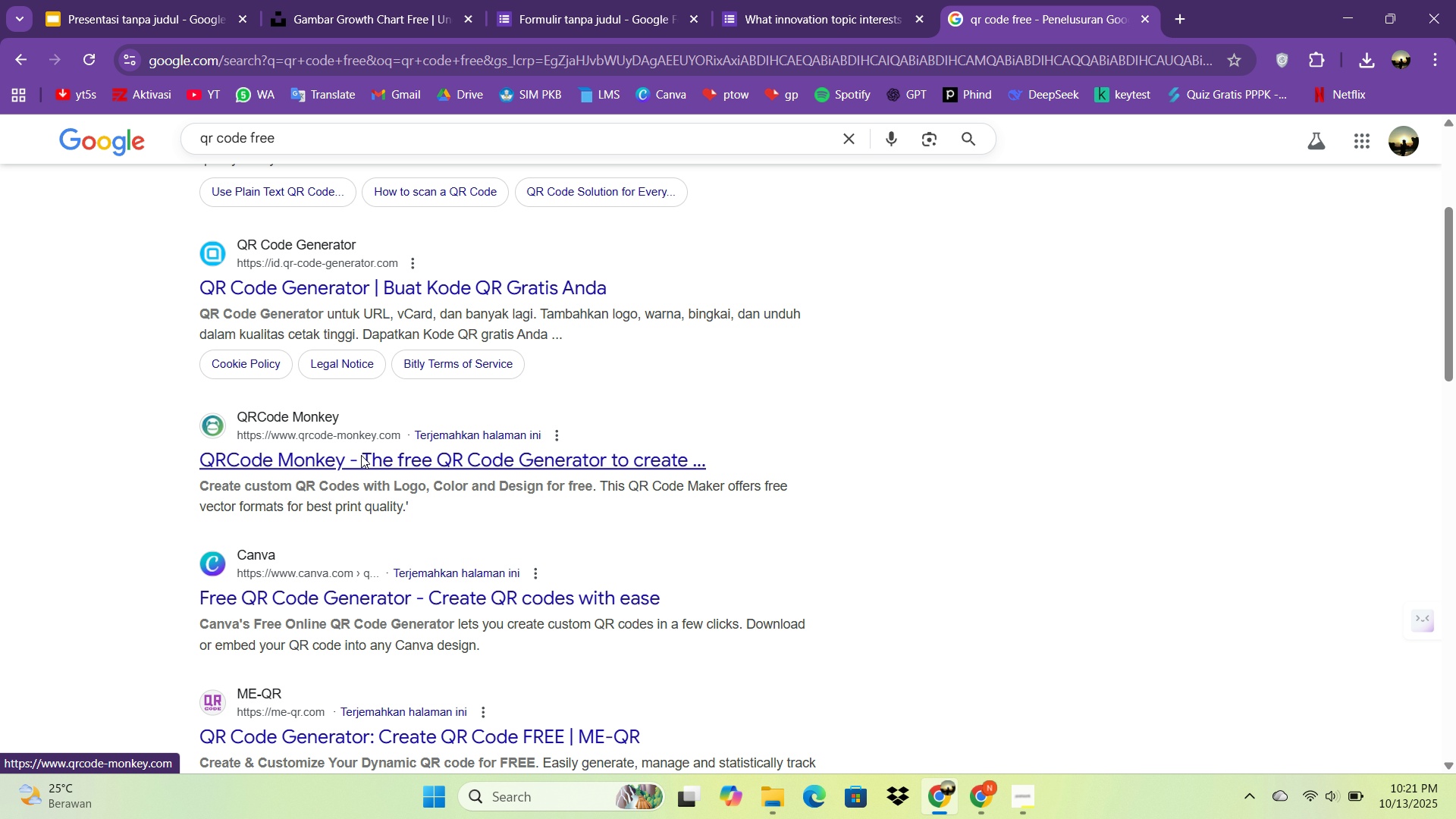 
left_click([361, 455])
 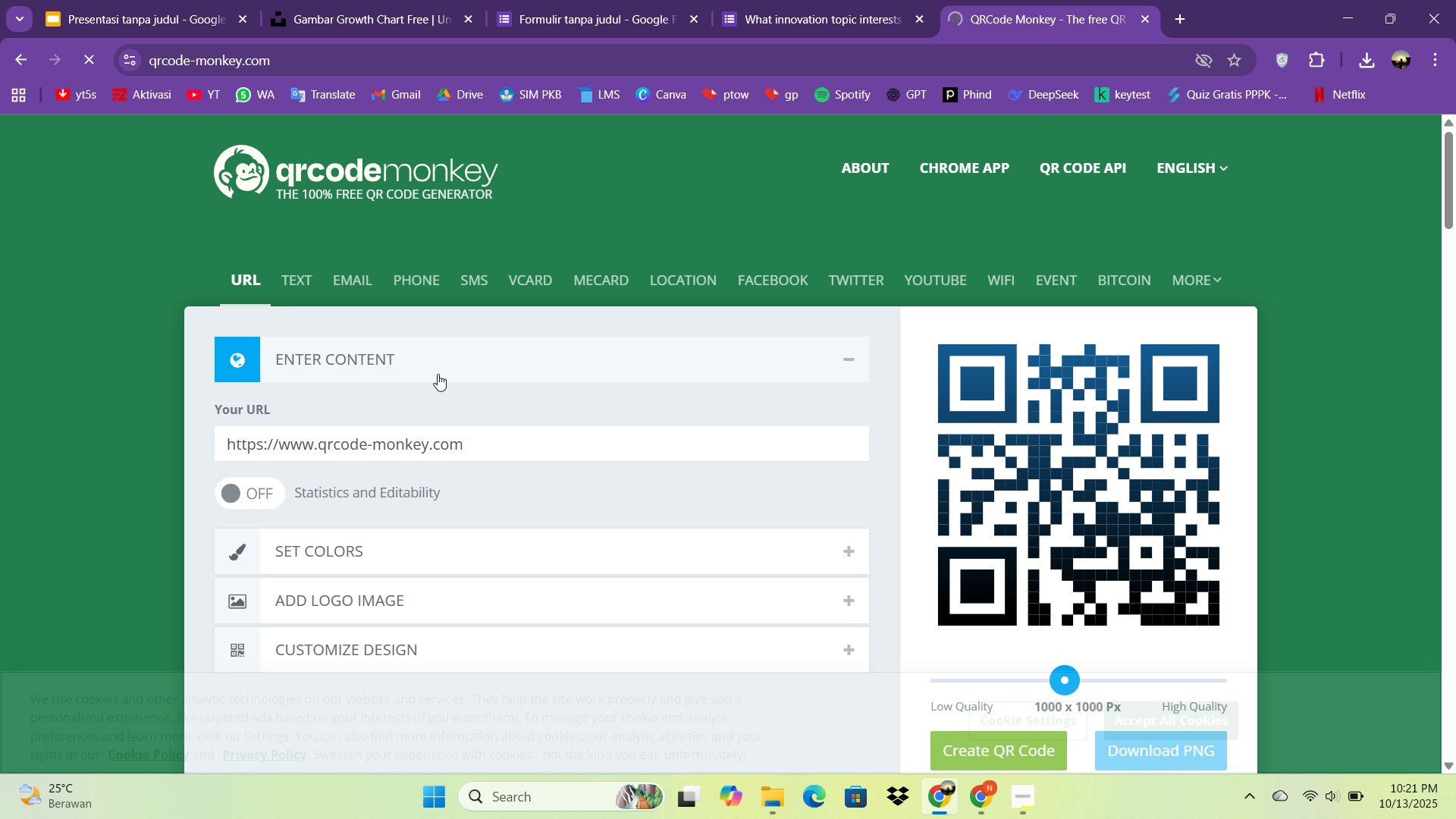 
double_click([480, 441])
 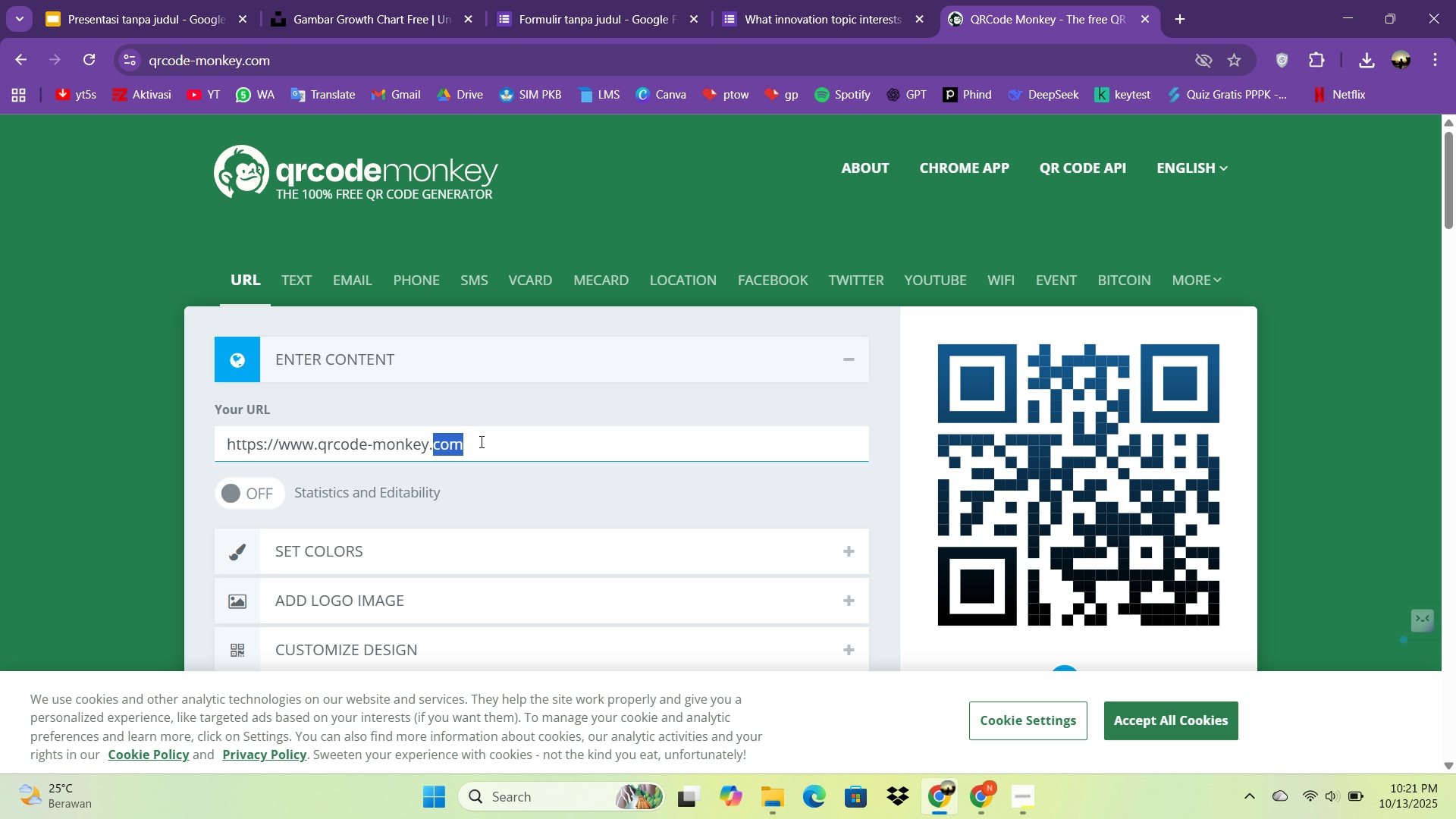 
hold_key(key=Backspace, duration=1.52)
 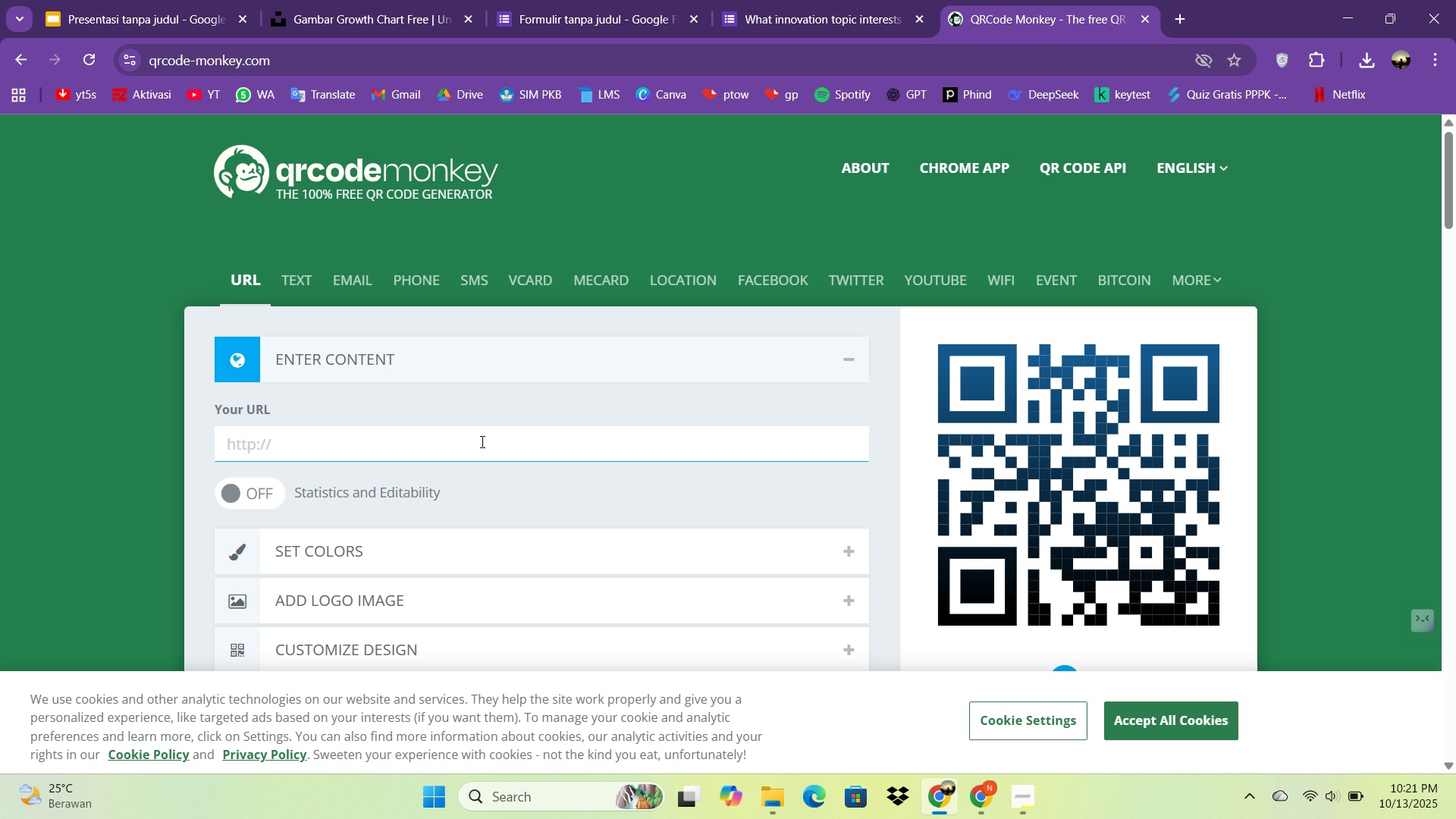 
key(Backspace)
 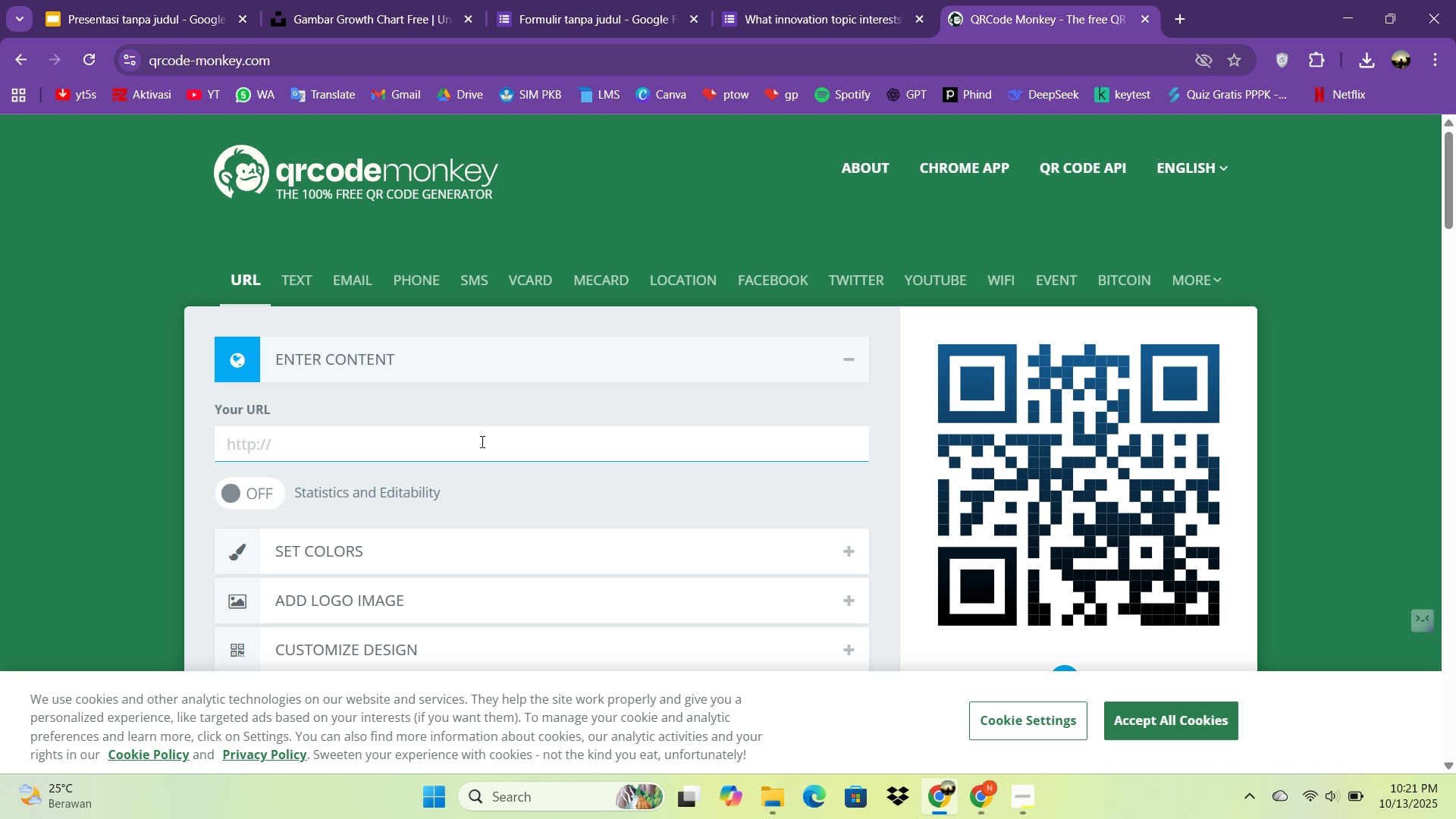 
key(Backspace)
 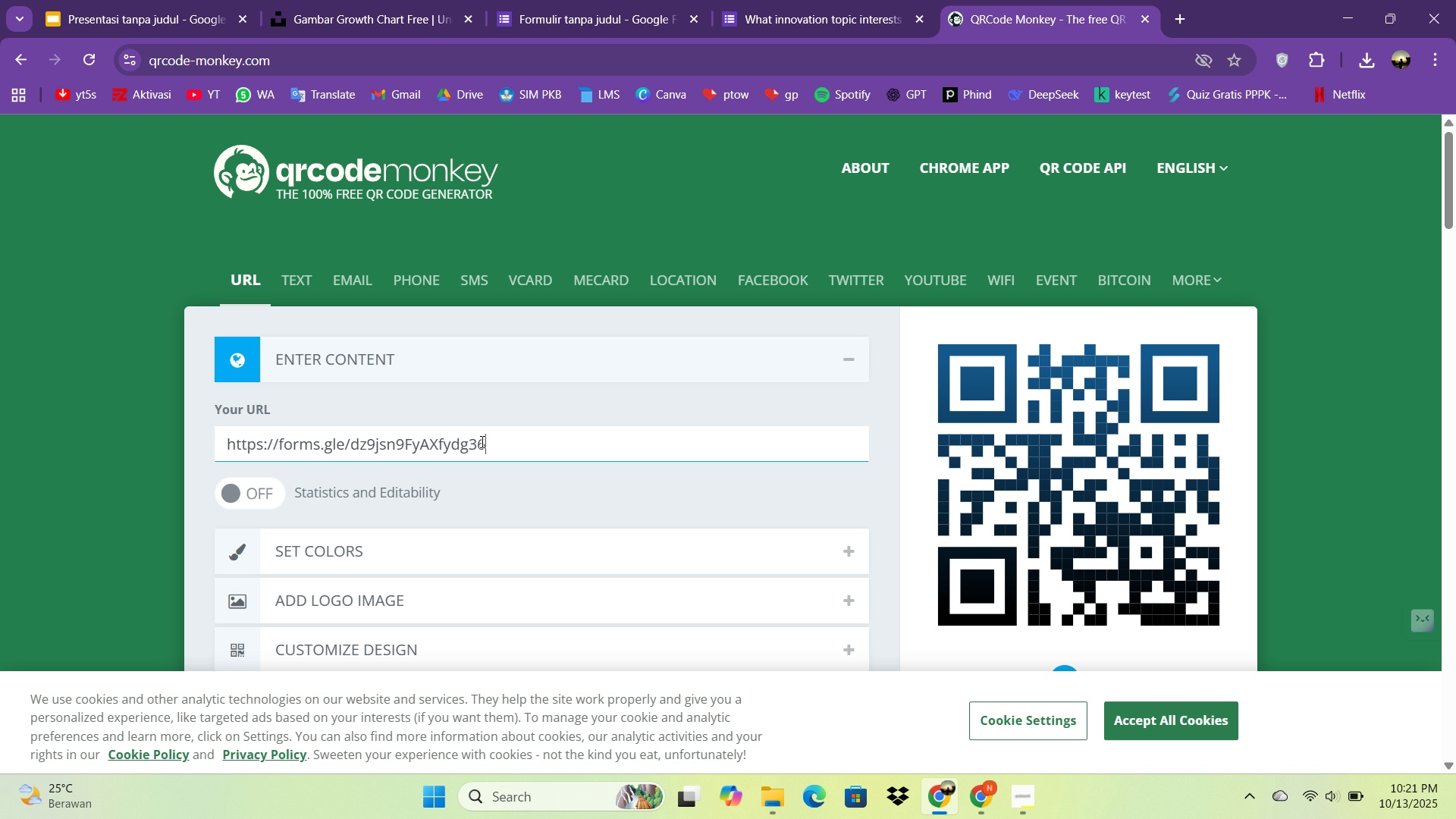 
key(Control+V)
 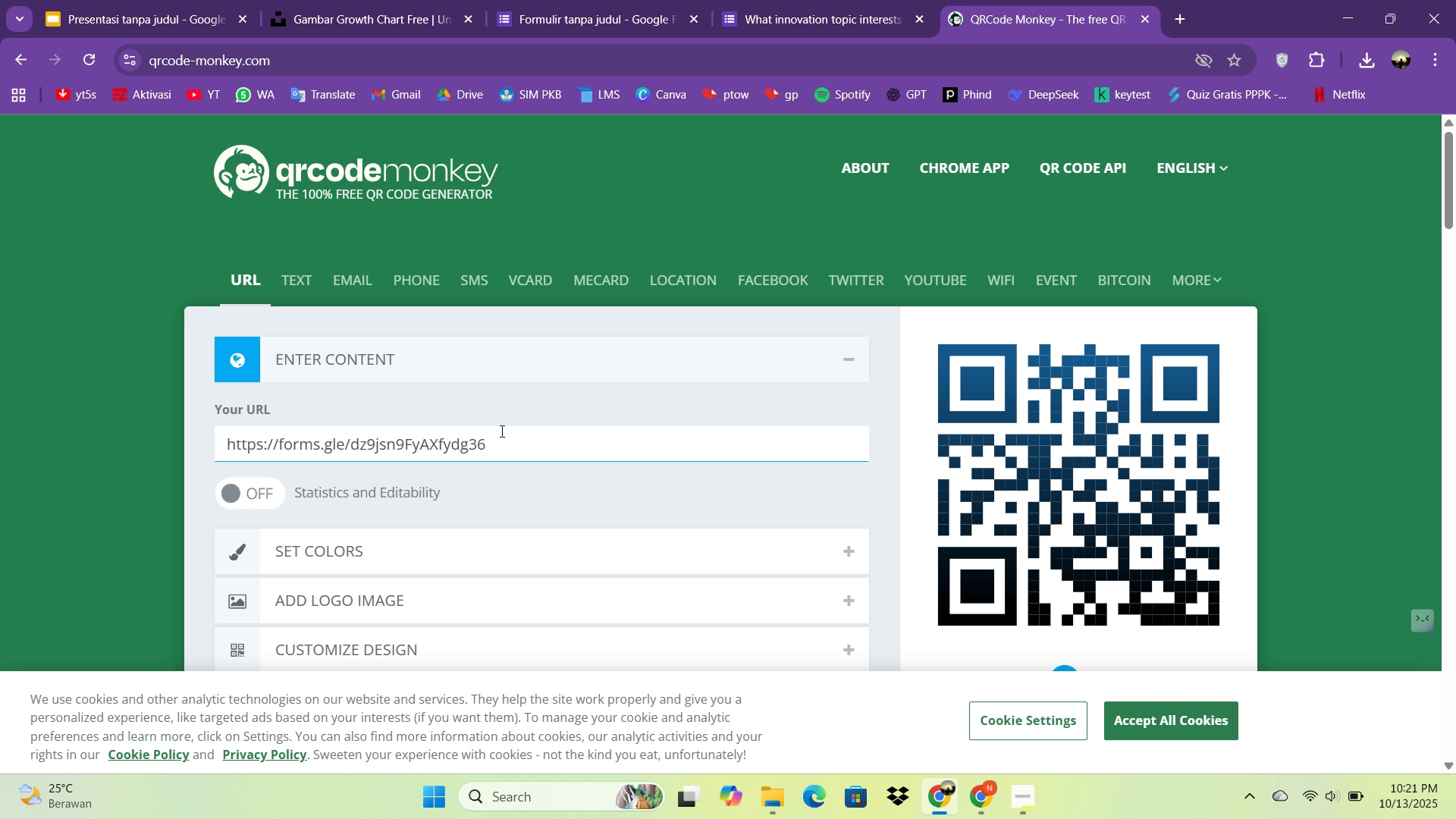 
scroll: coordinate [767, 508], scroll_direction: down, amount: 3.0
 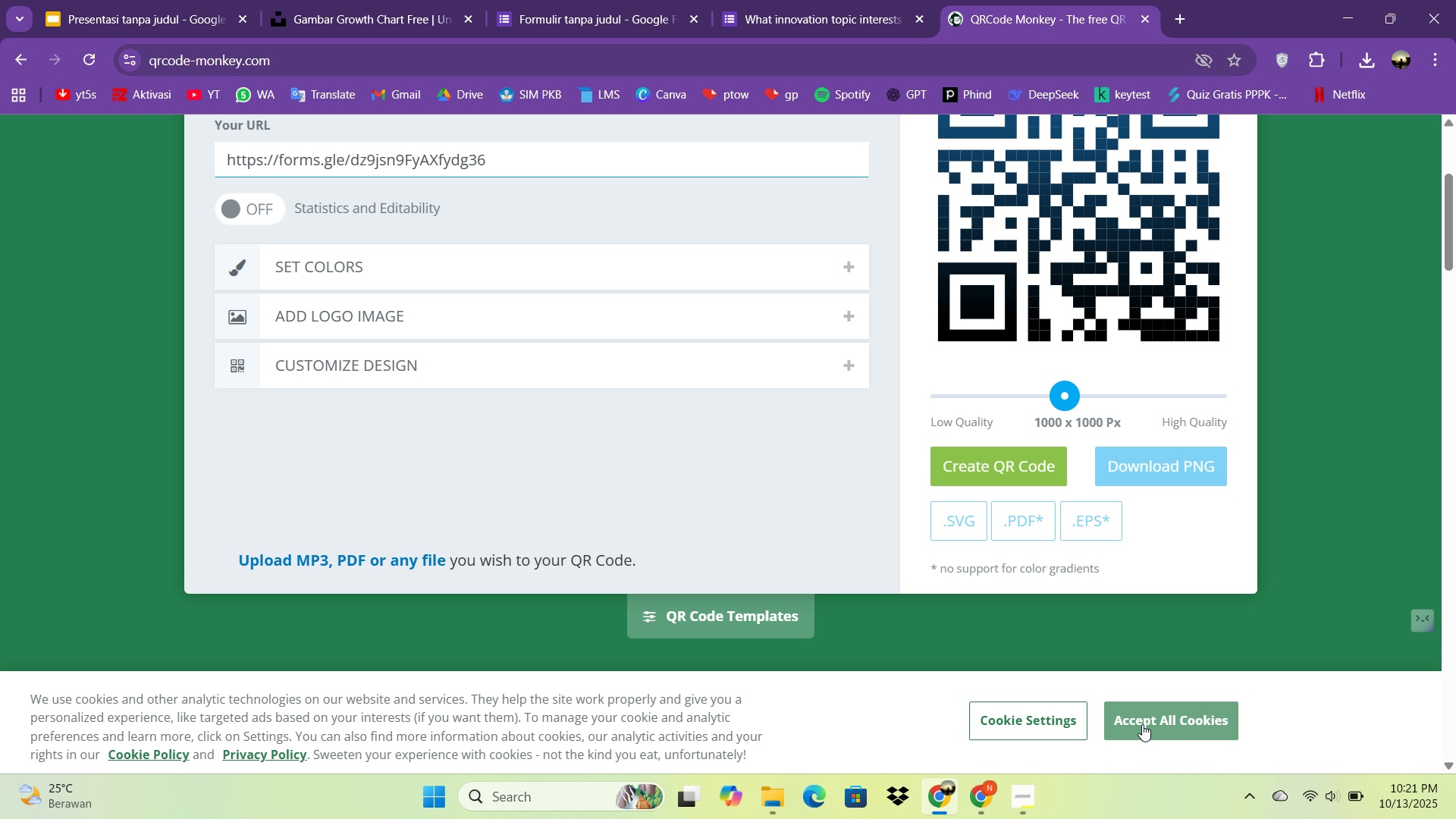 
left_click([1142, 724])
 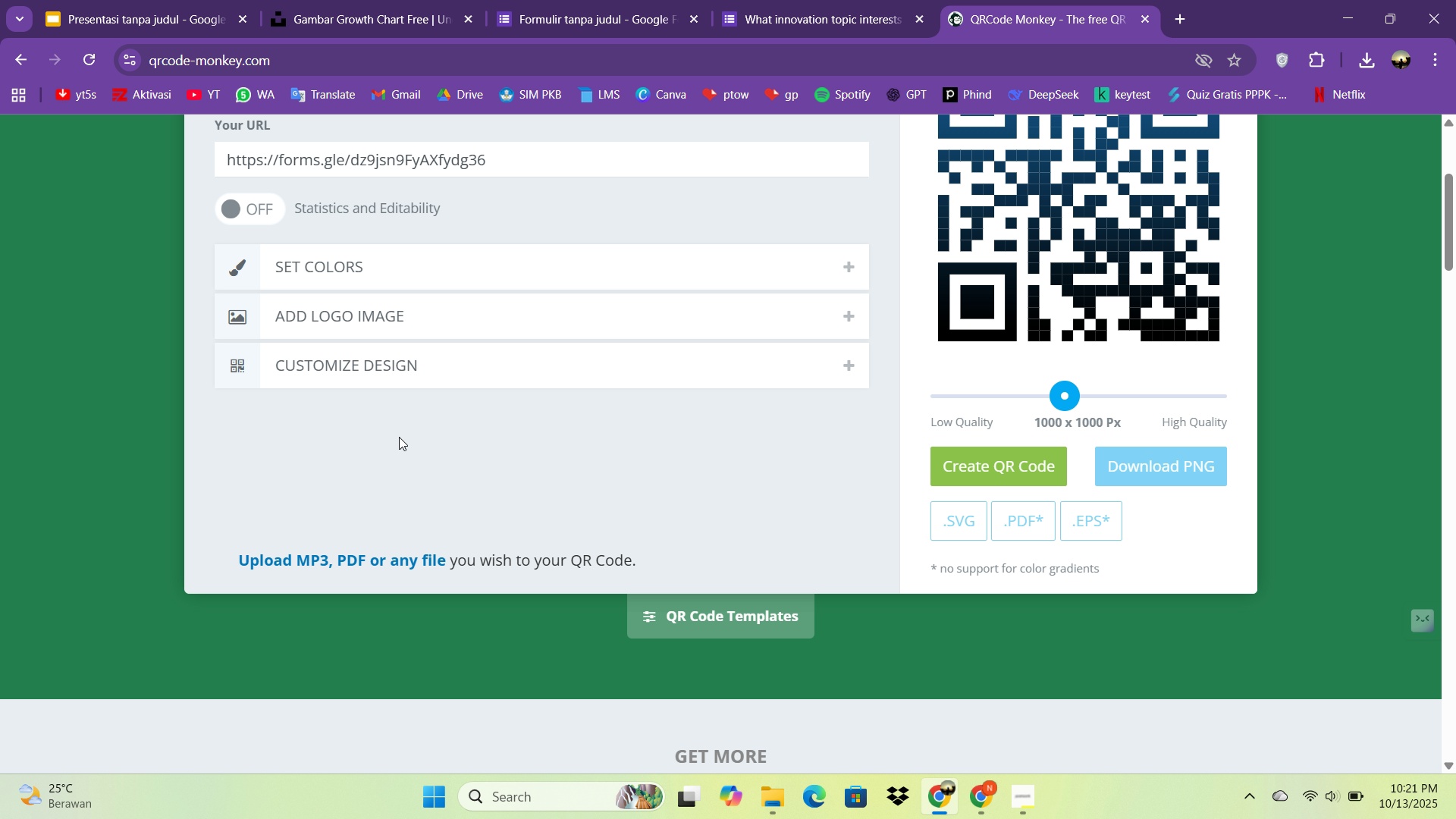 
scroll: coordinate [397, 434], scroll_direction: up, amount: 2.0
 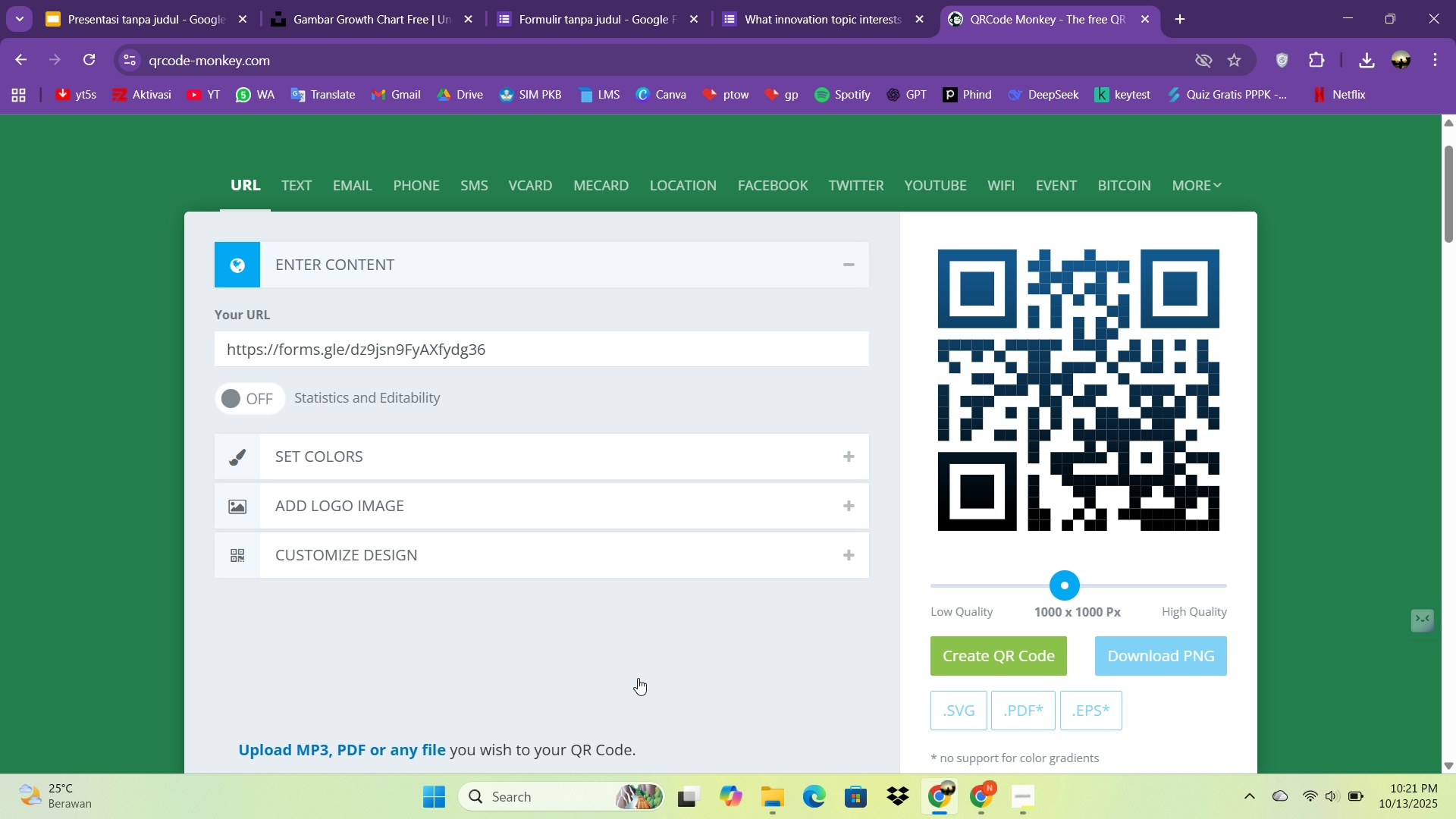 
scroll: coordinate [888, 784], scroll_direction: down, amount: 2.0
 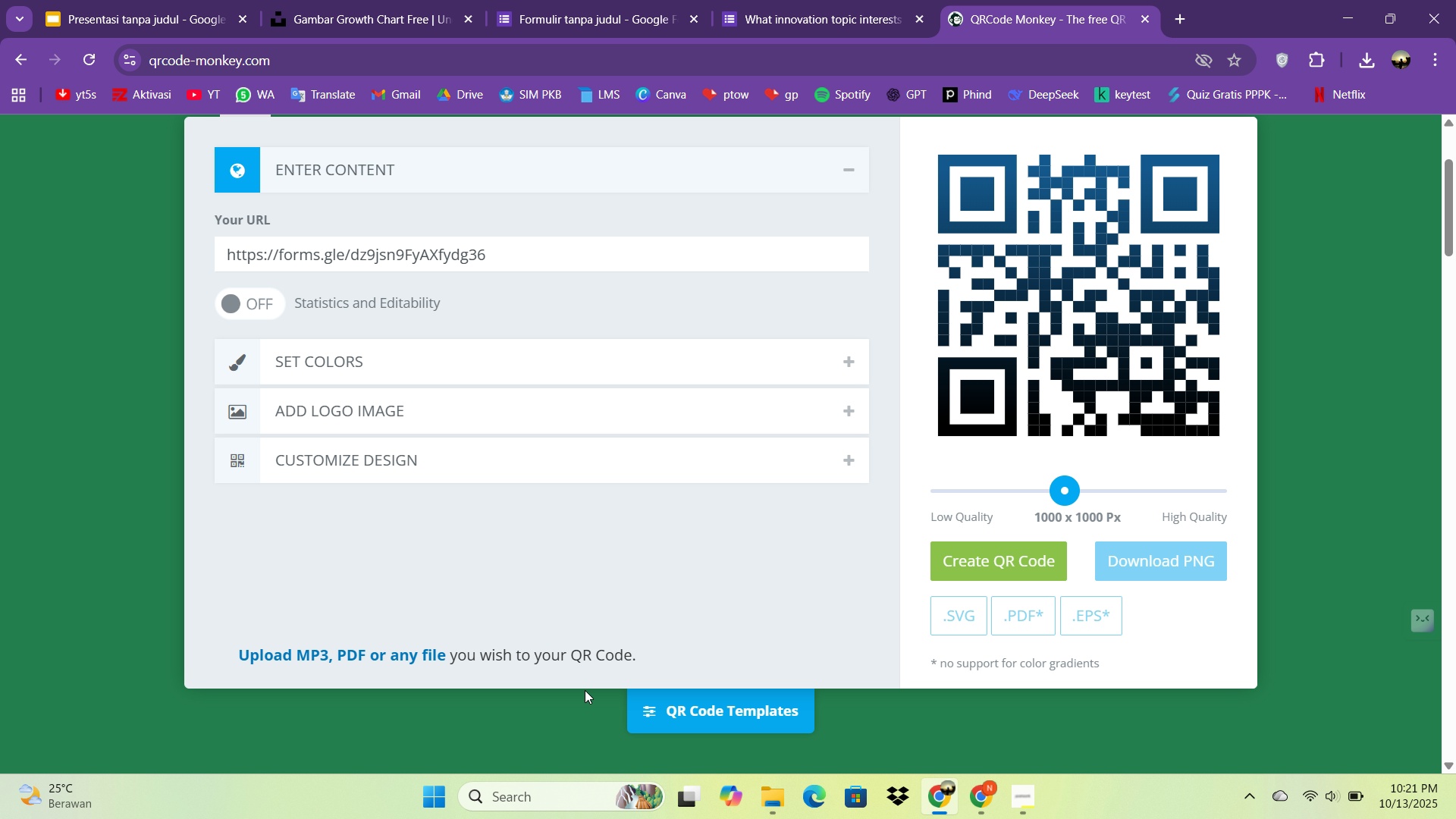 
scroll: coordinate [509, 665], scroll_direction: up, amount: 2.0
 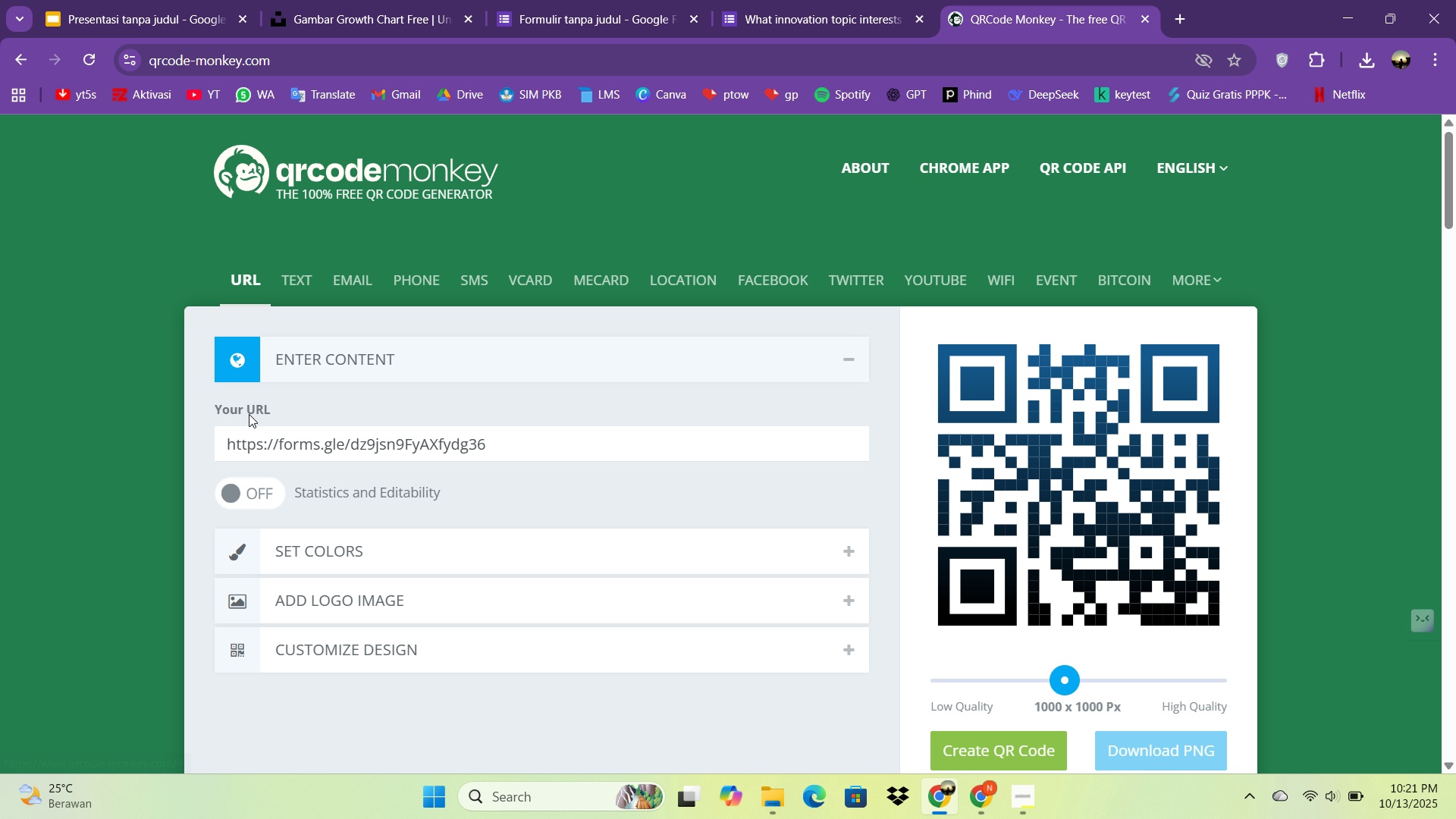 
double_click([272, 365])
 